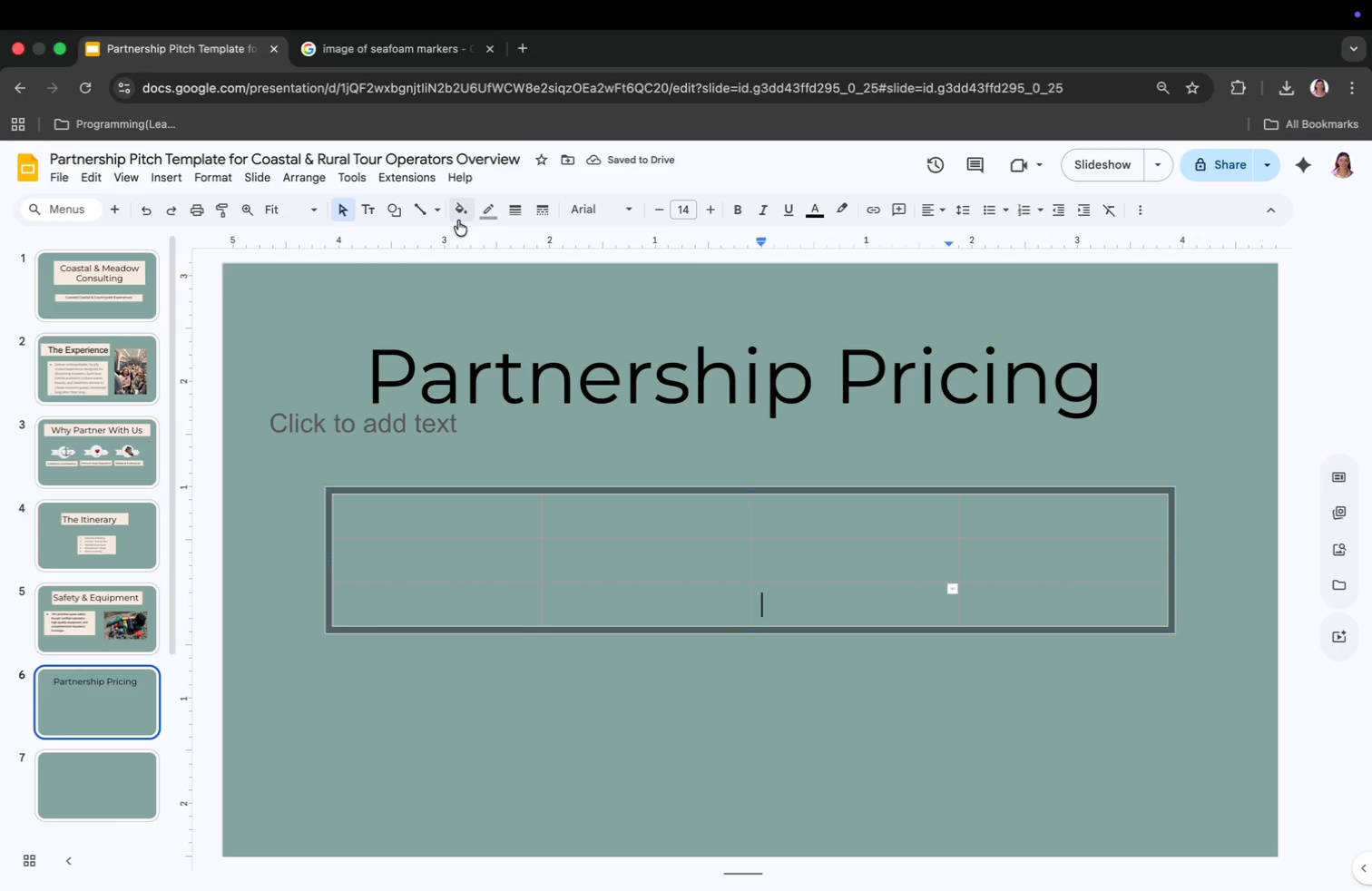 
left_click([458, 214])
 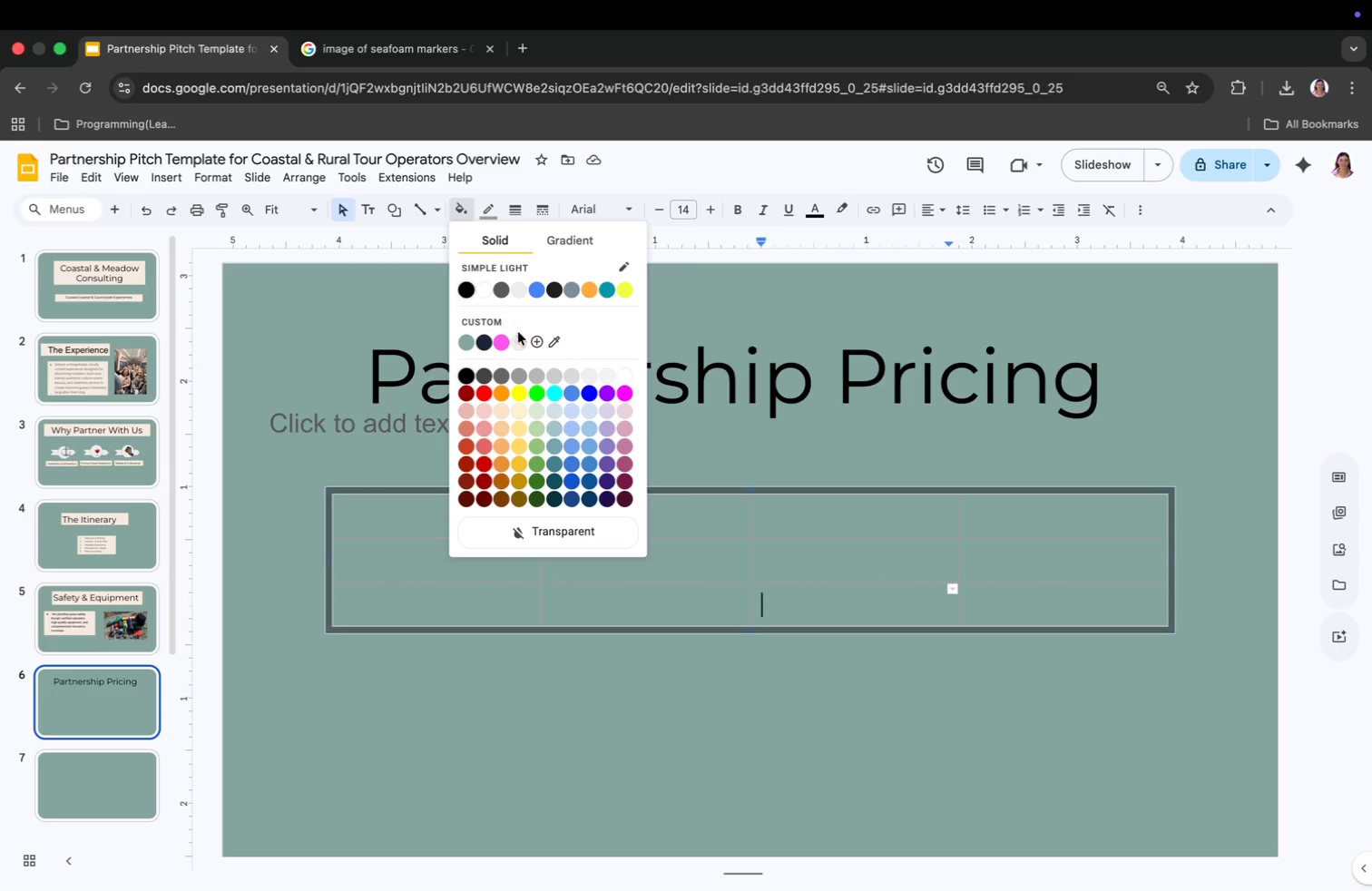 
left_click([522, 338])
 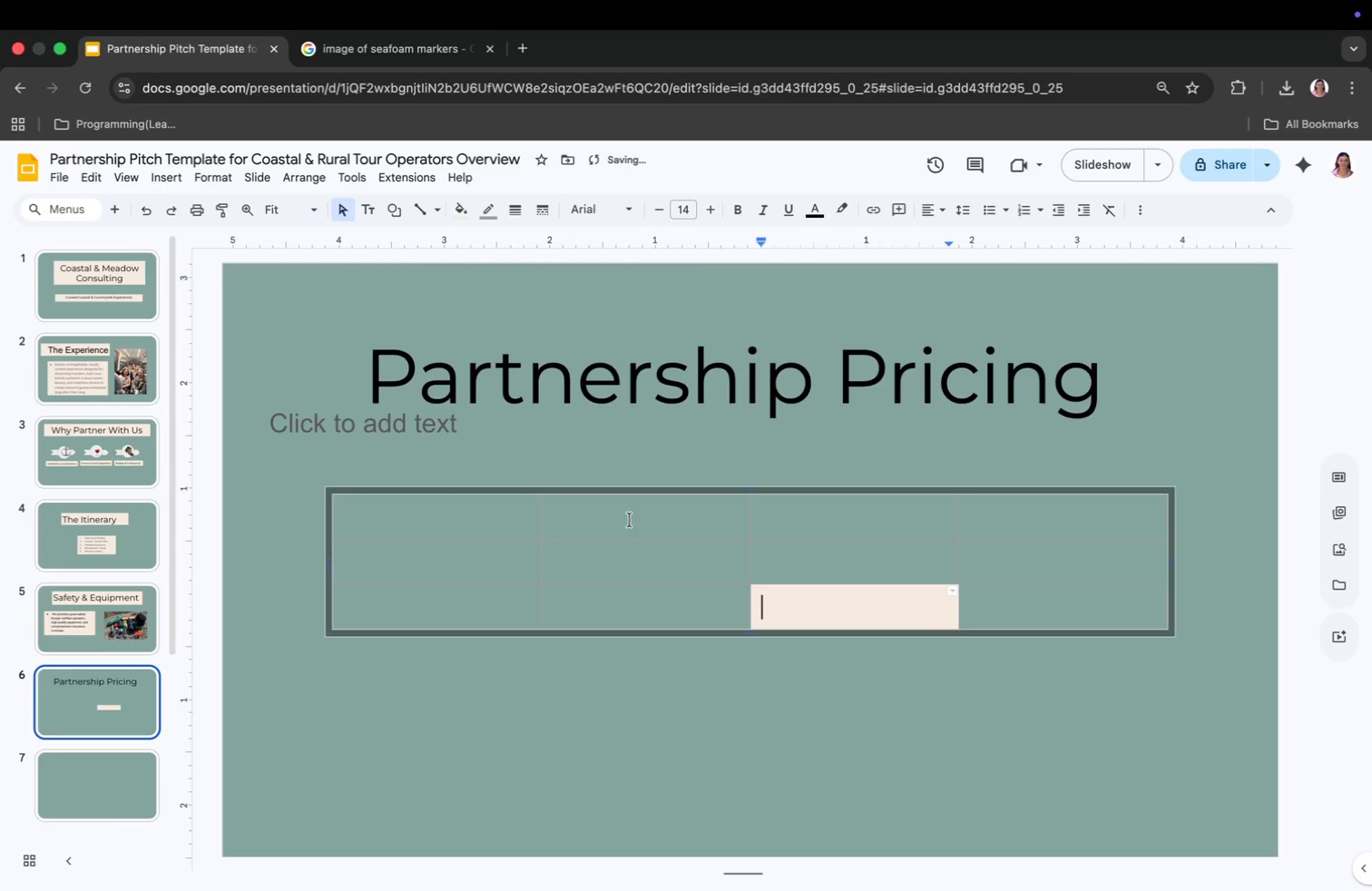 
left_click([516, 518])
 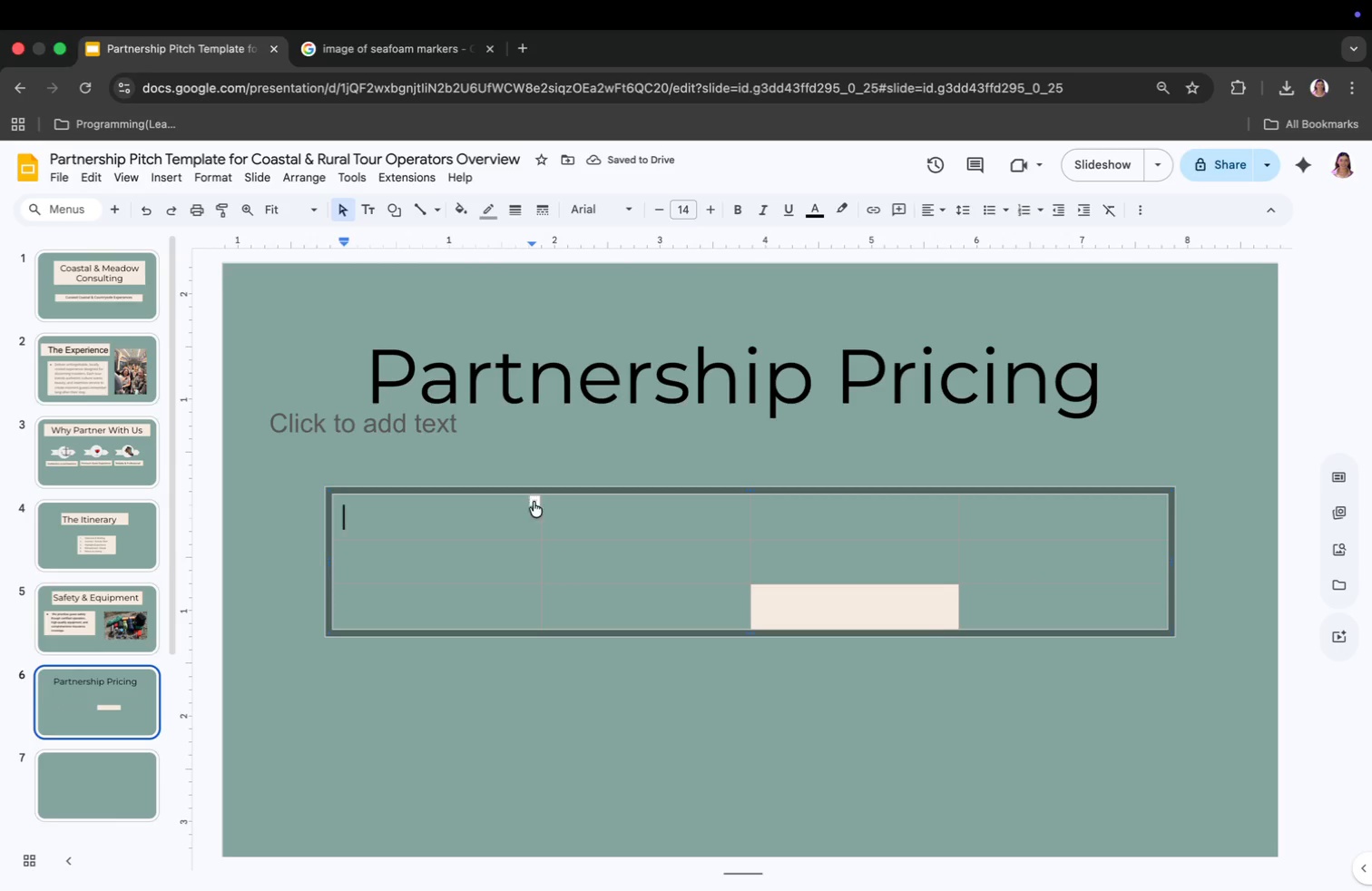 
left_click([534, 493])
 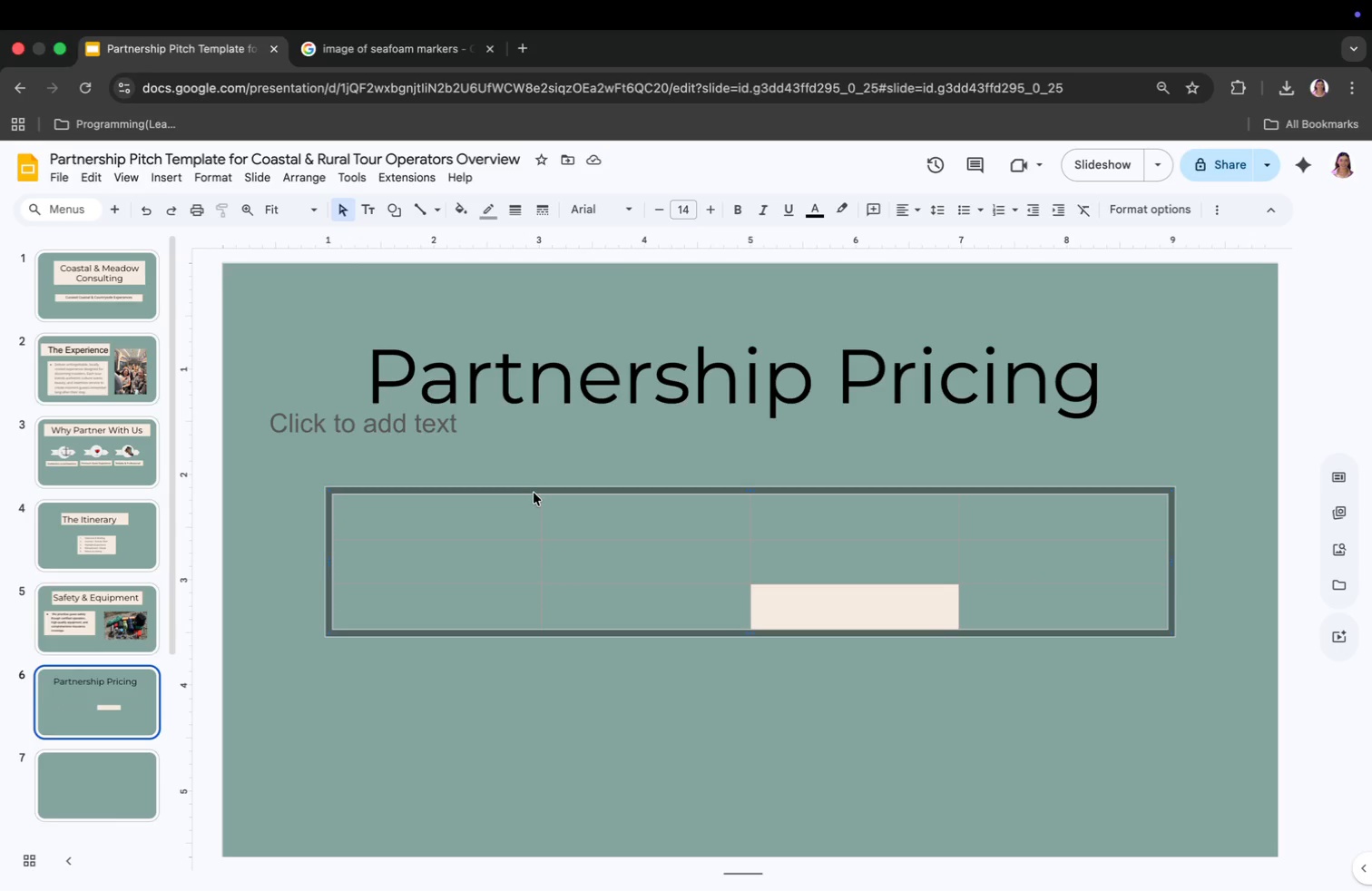 
left_click([534, 493])
 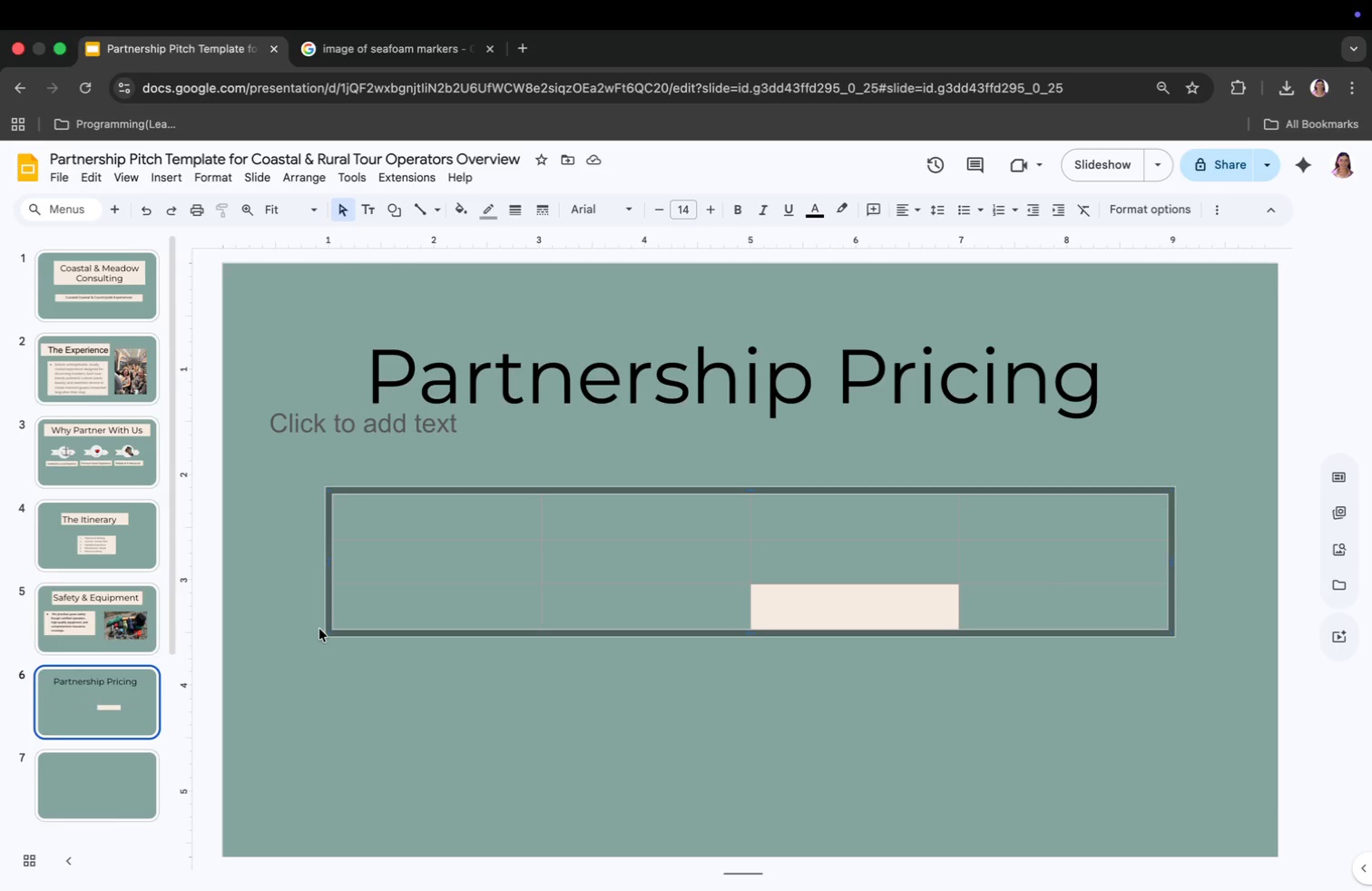 
left_click([325, 624])
 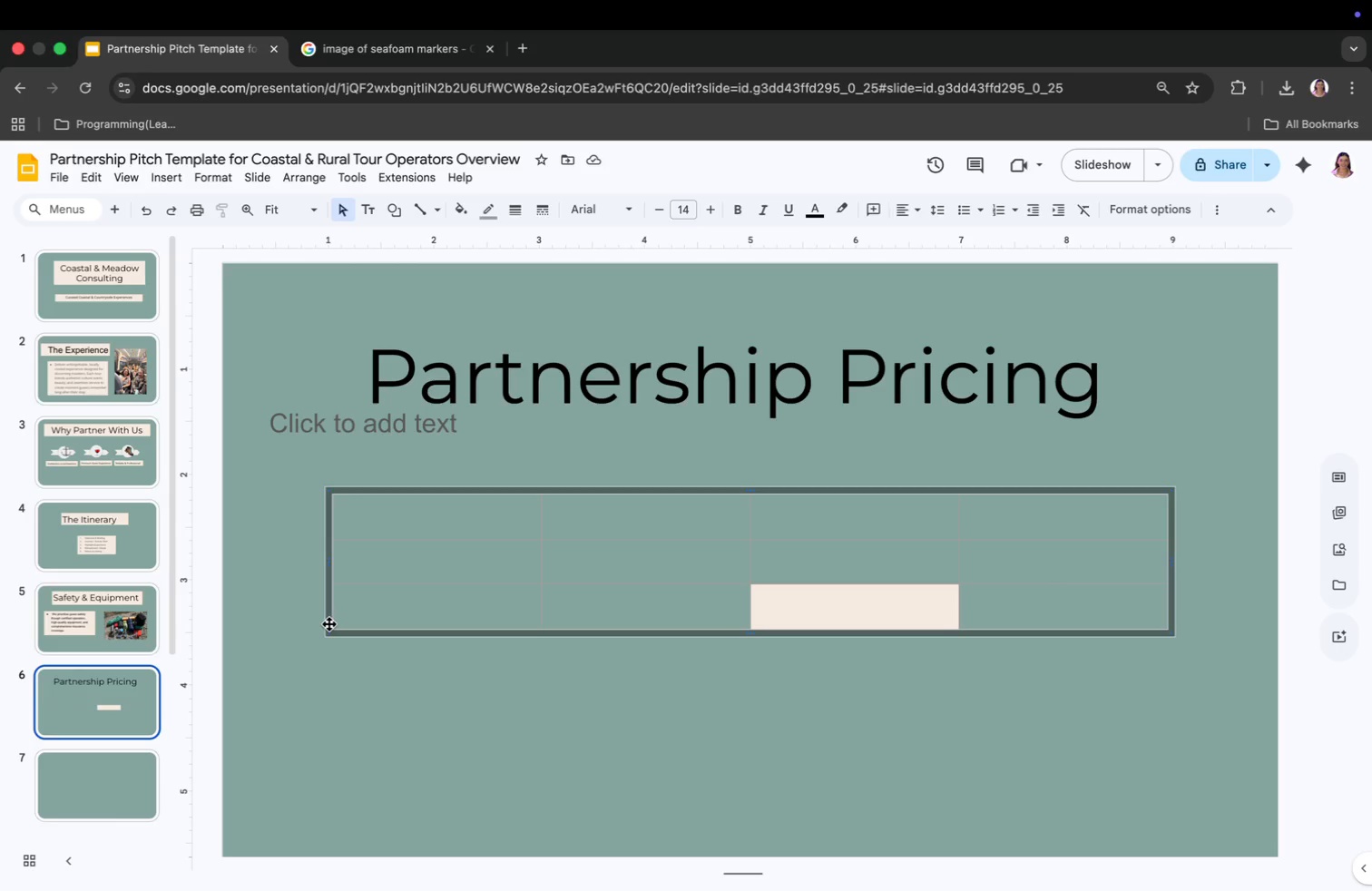 
left_click([329, 624])
 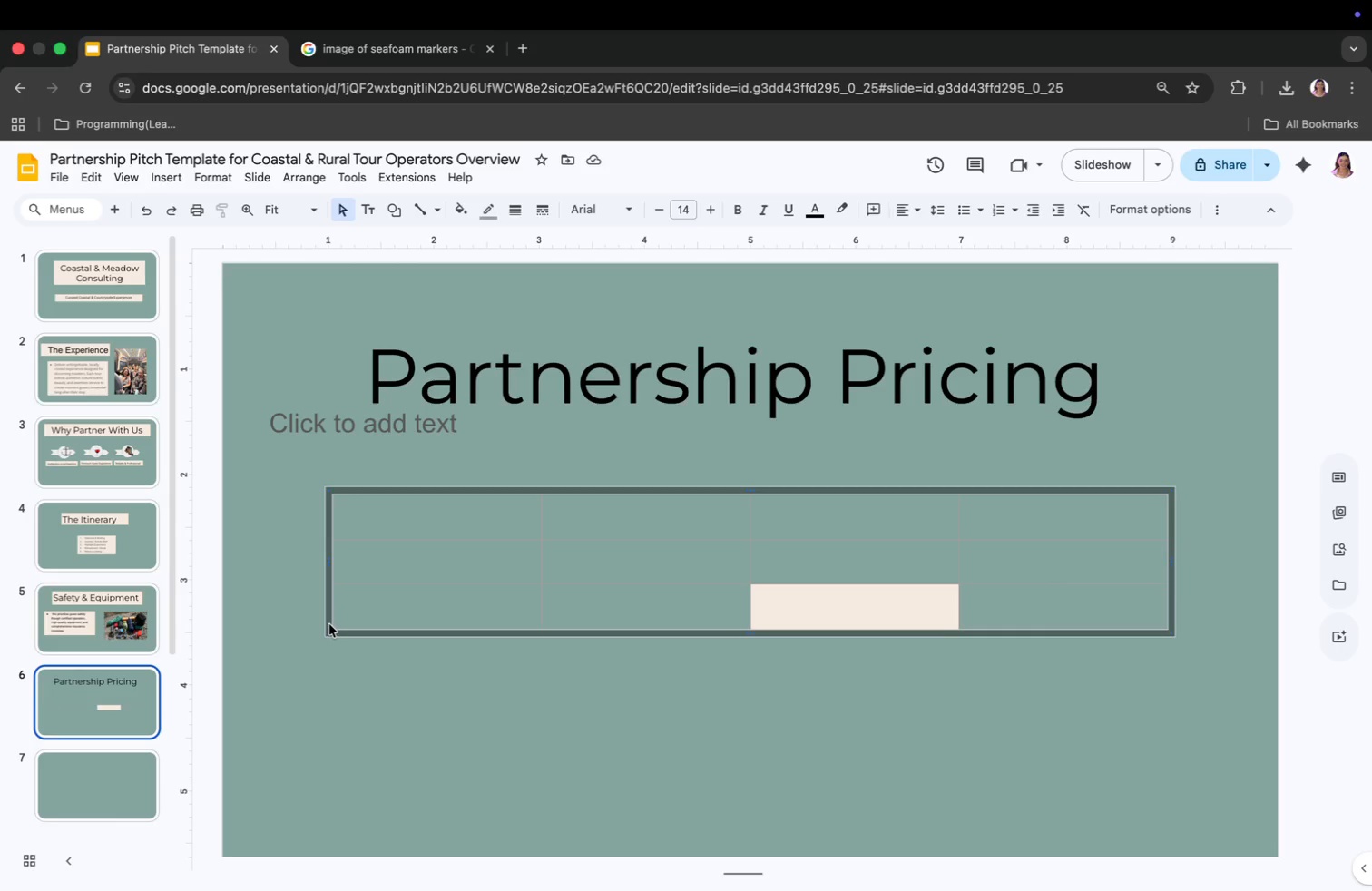 
left_click([329, 624])
 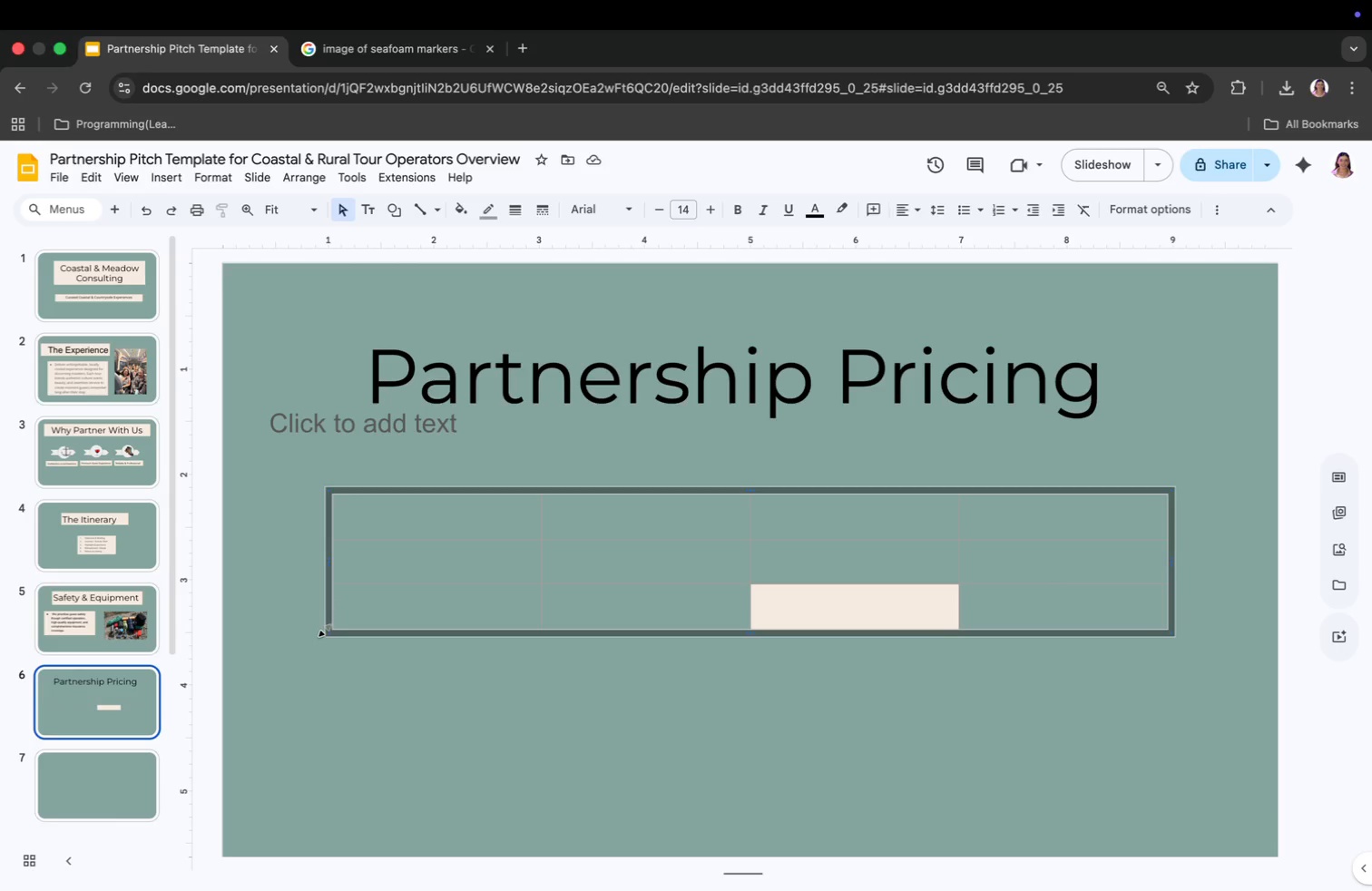 
left_click([325, 632])
 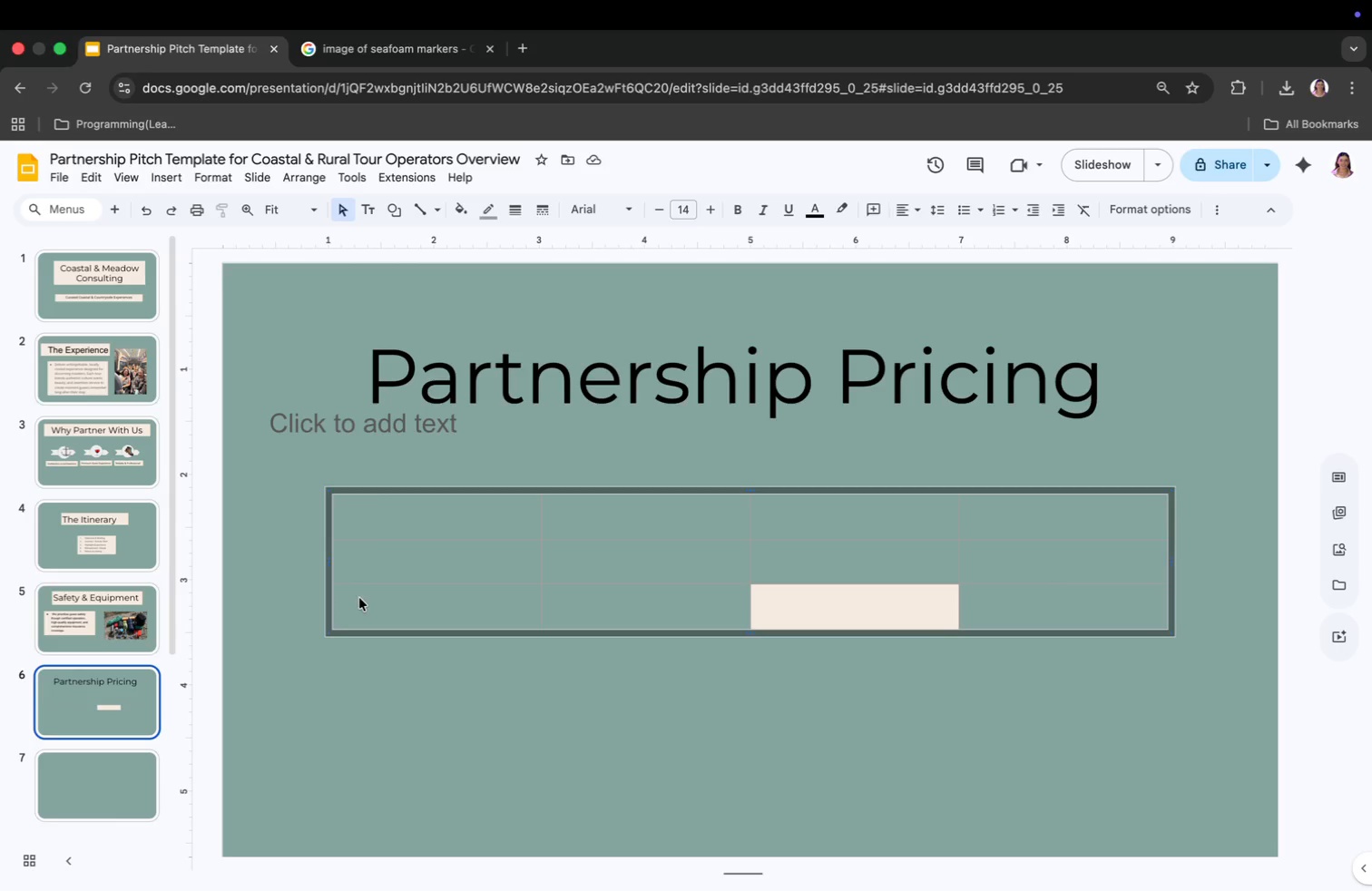 
left_click([370, 589])
 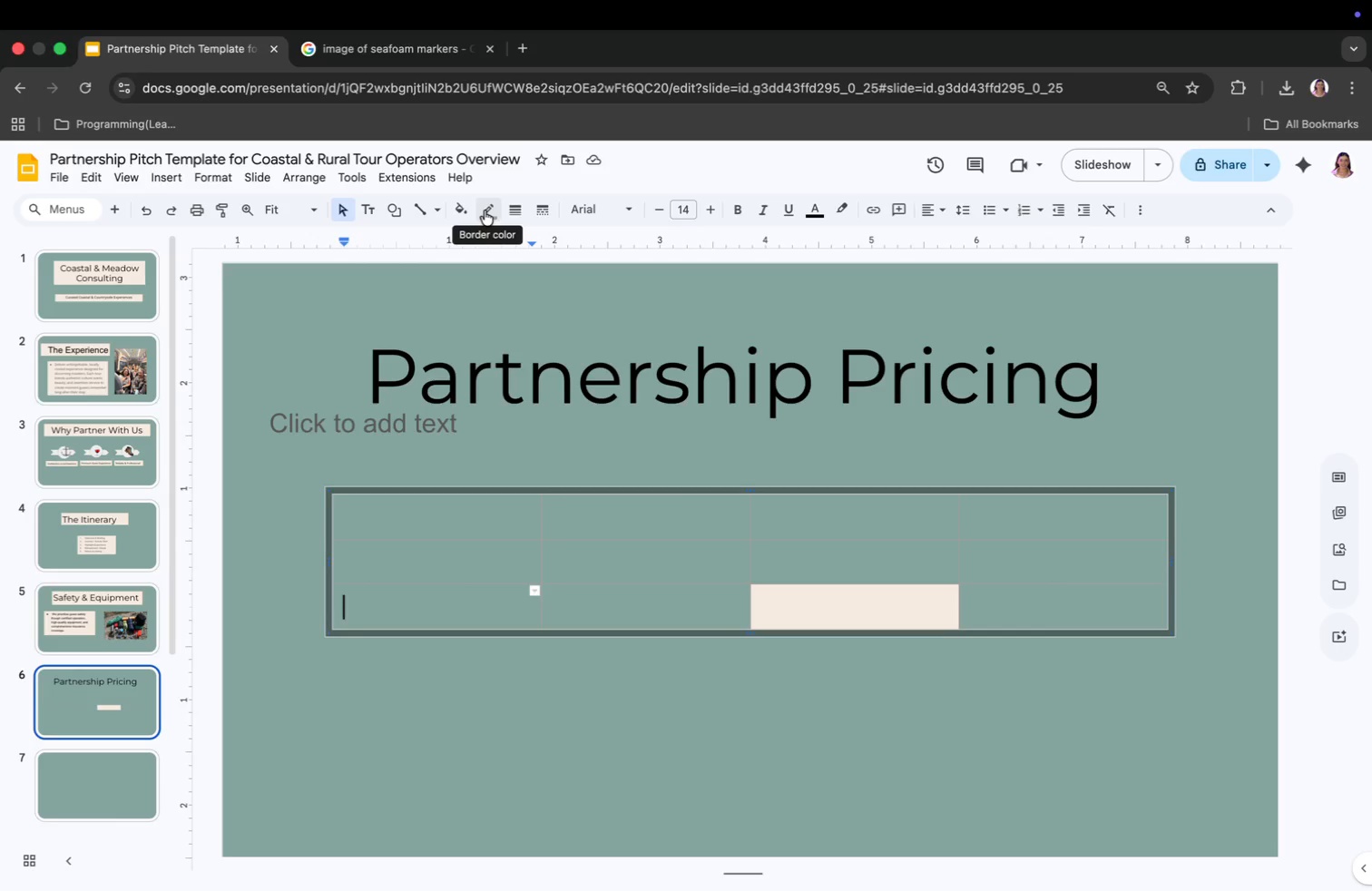 
wait(5.5)
 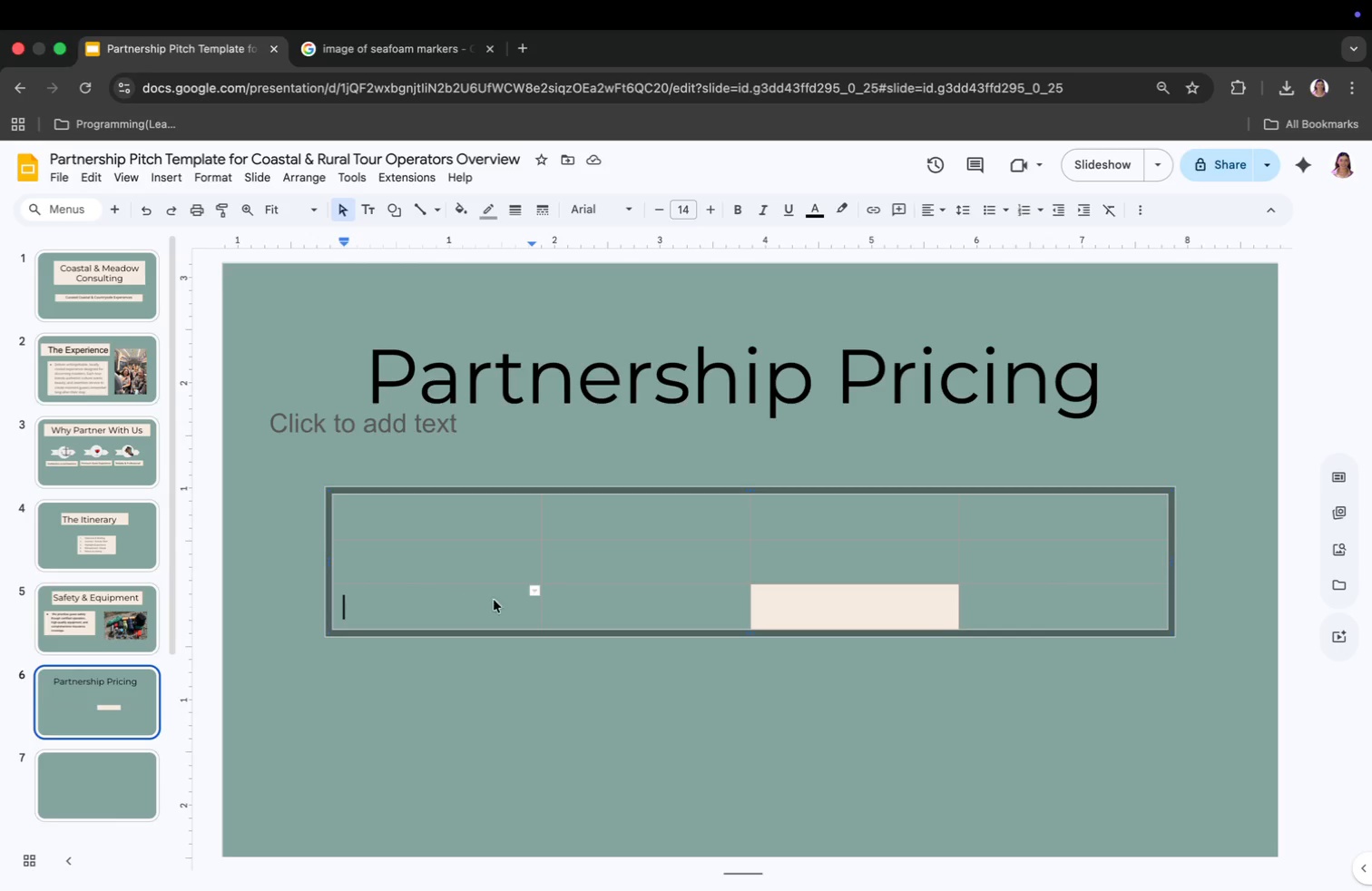 
left_click([468, 212])
 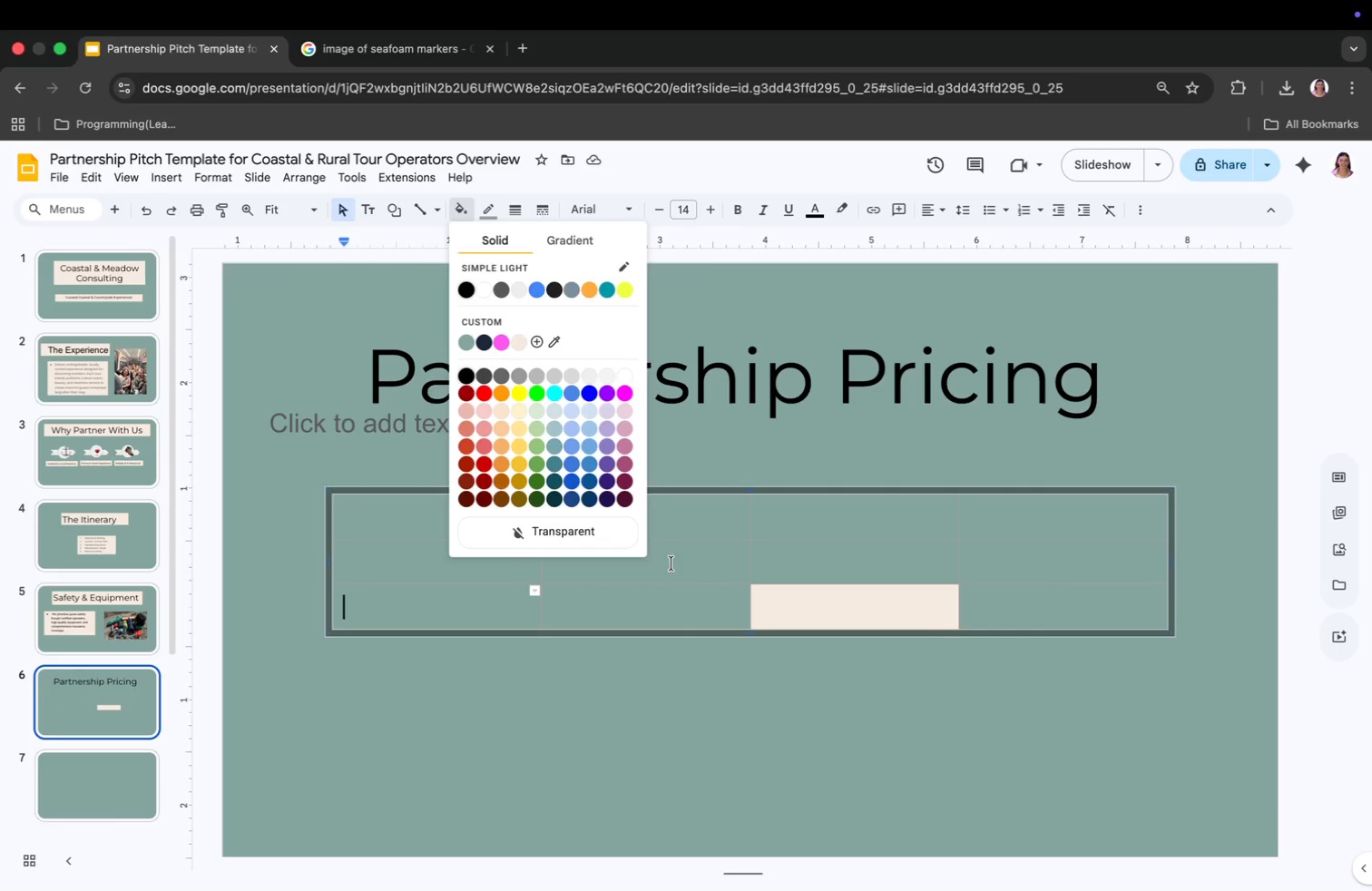 
left_click([704, 601])
 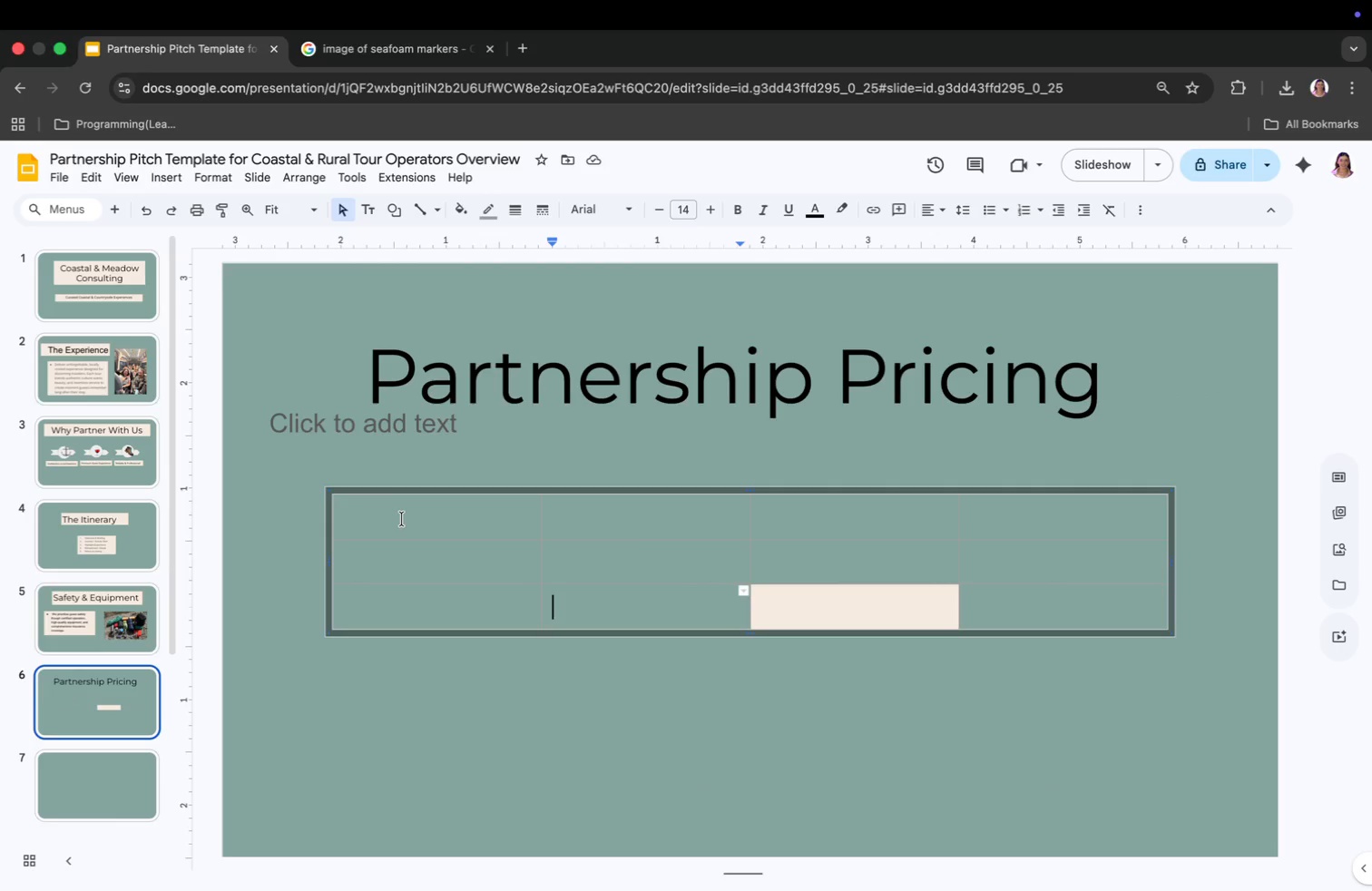 
left_click([466, 212])
 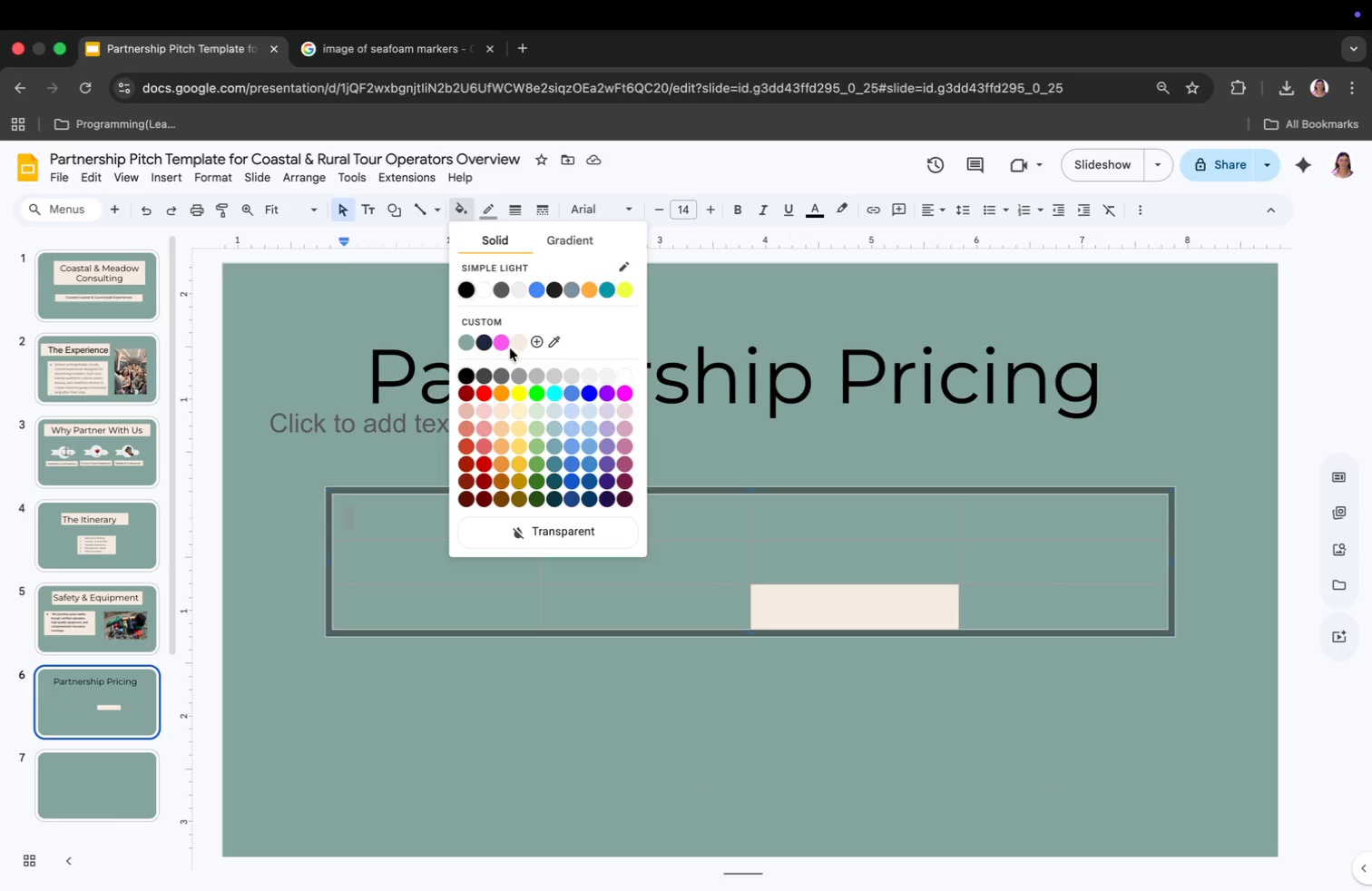 
left_click([517, 340])
 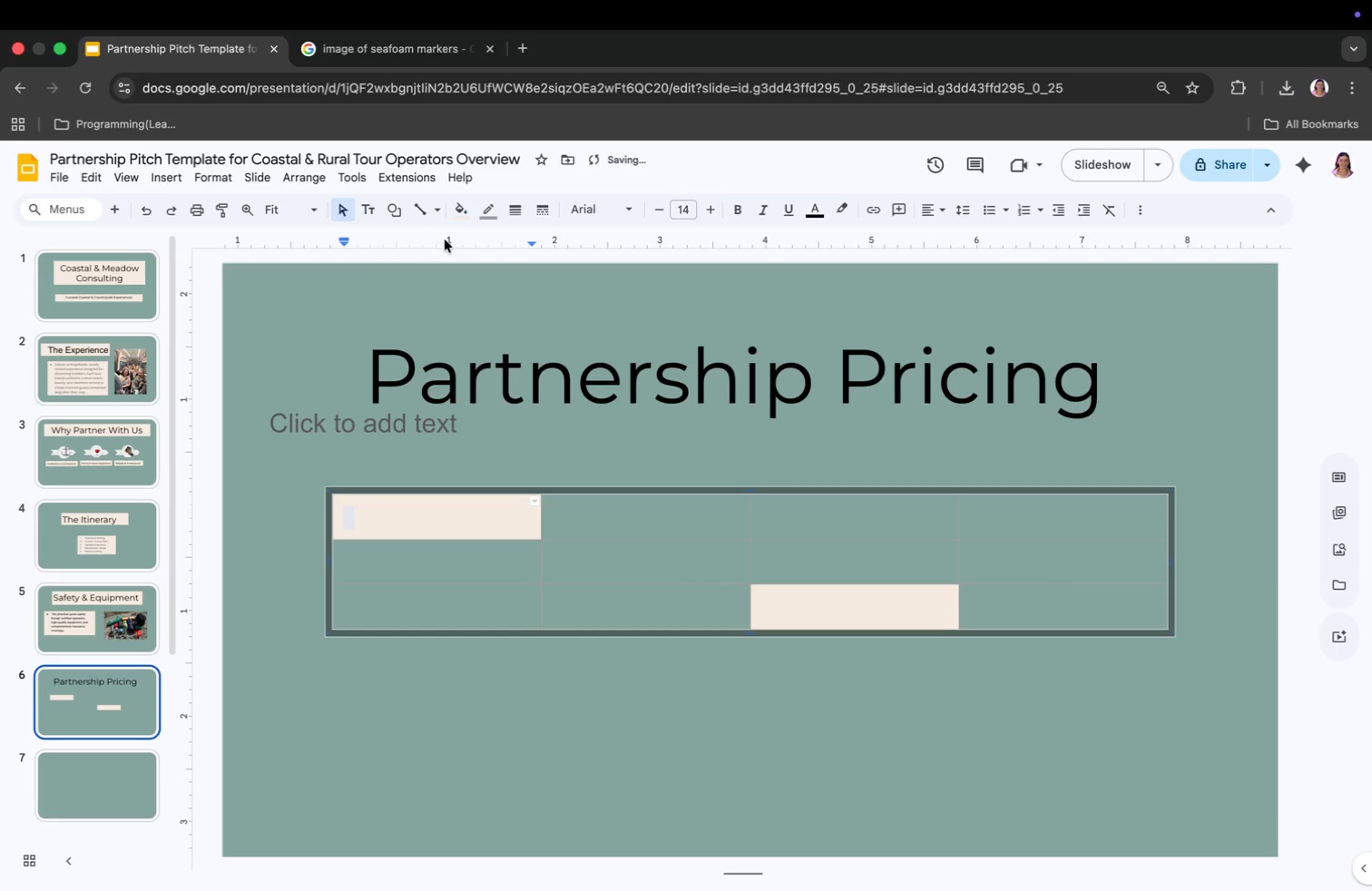 
left_click([459, 212])
 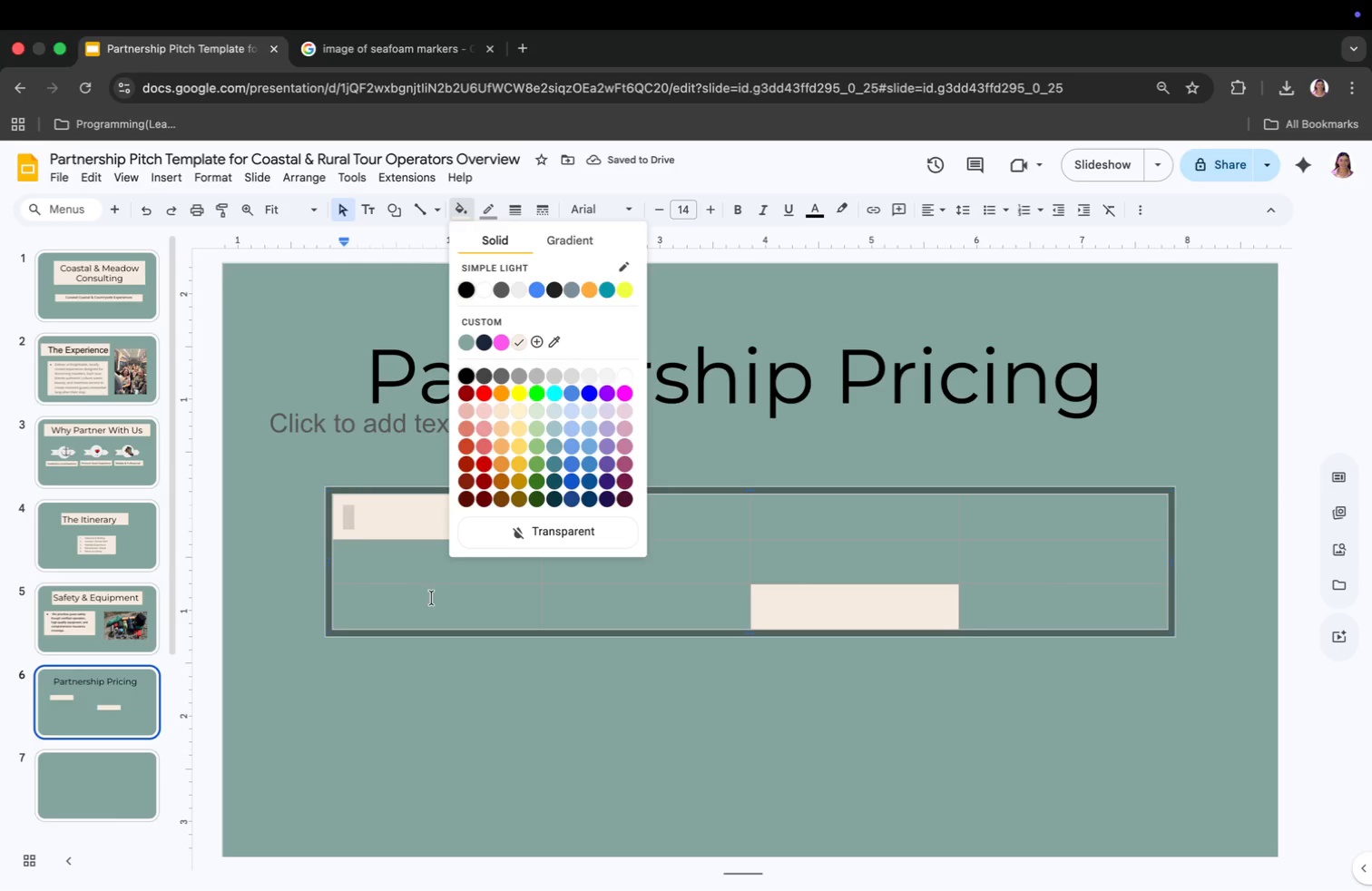 
left_click([406, 563])
 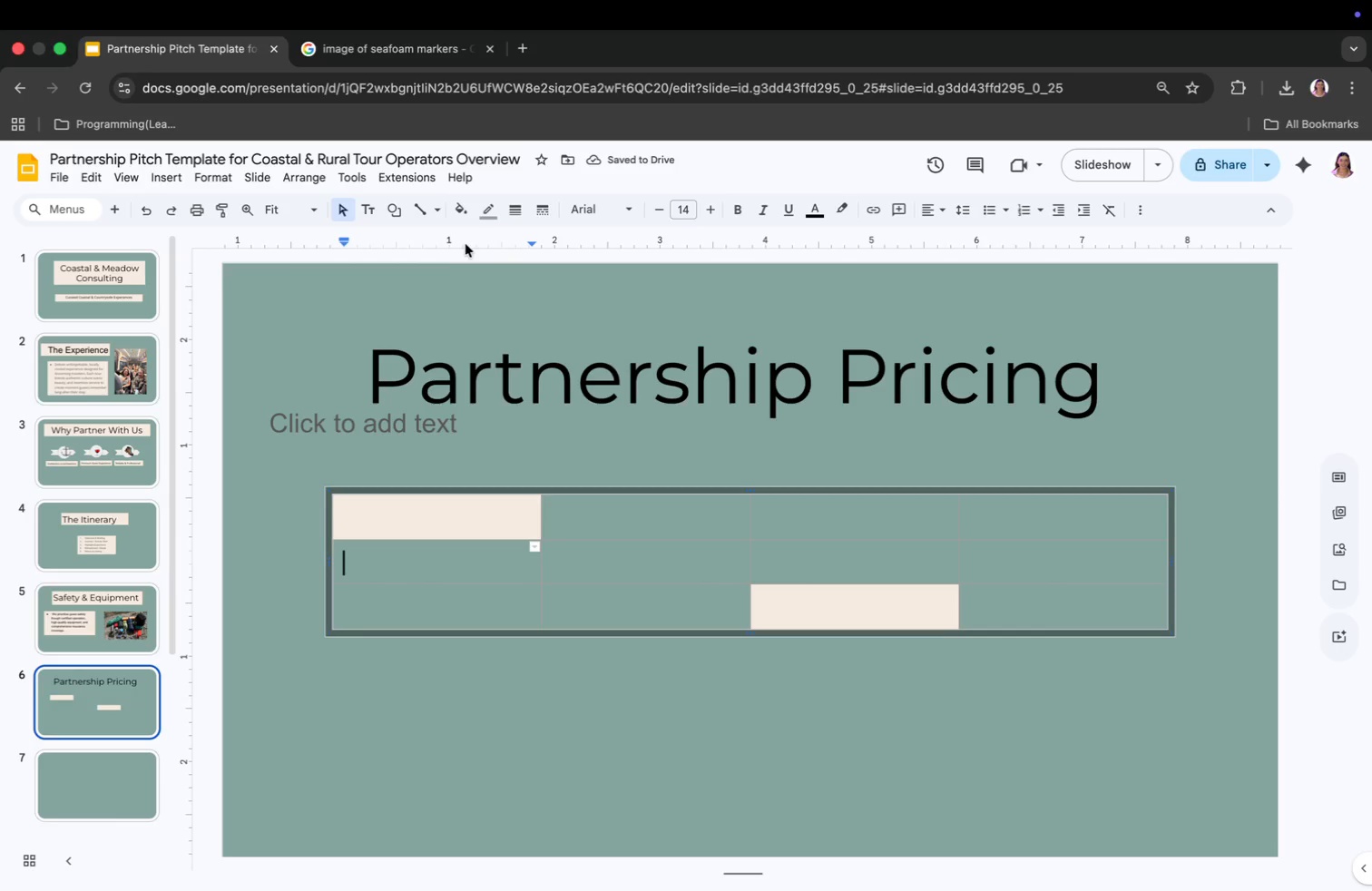 
left_click([461, 208])
 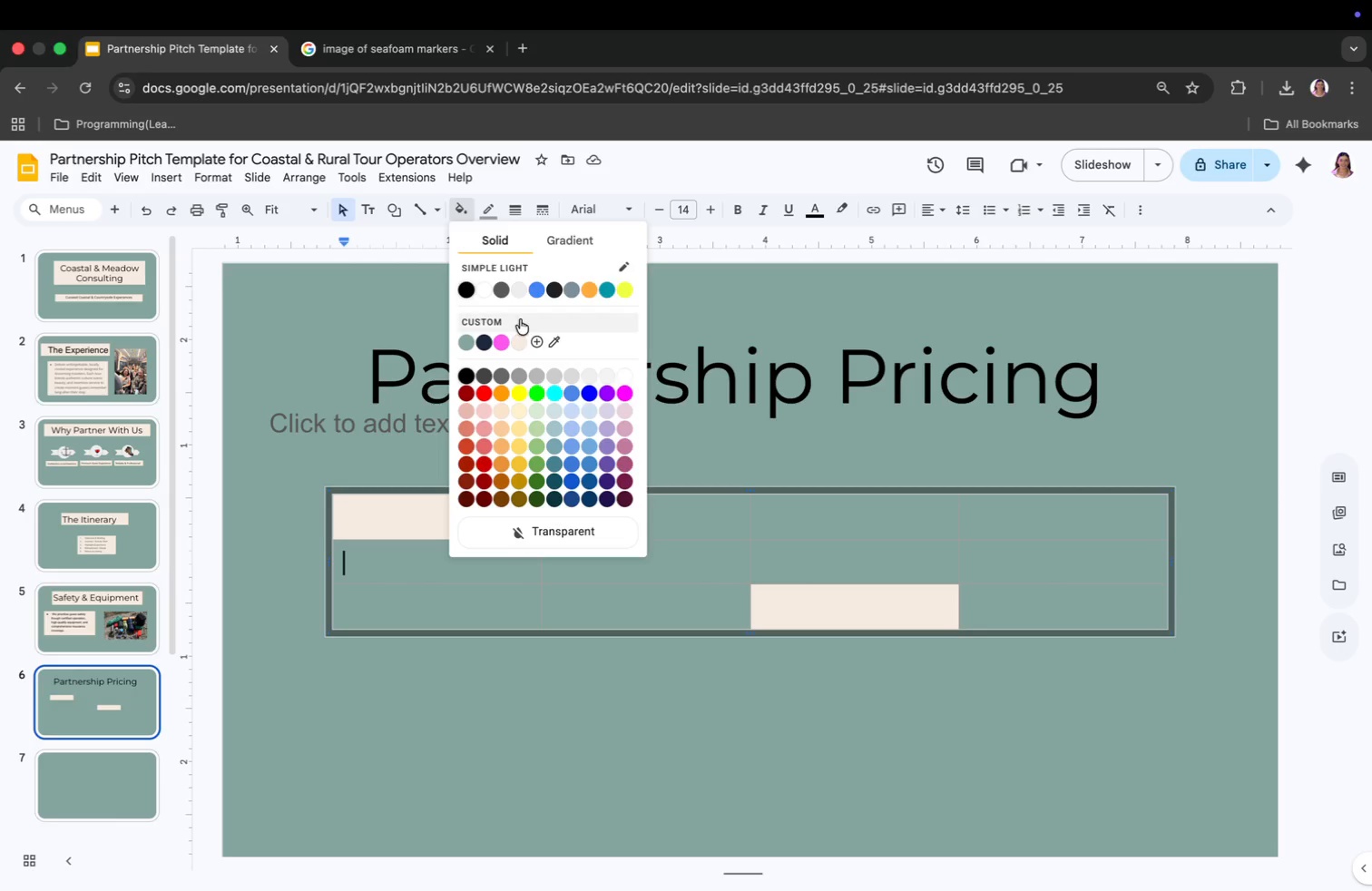 
left_click([521, 345])
 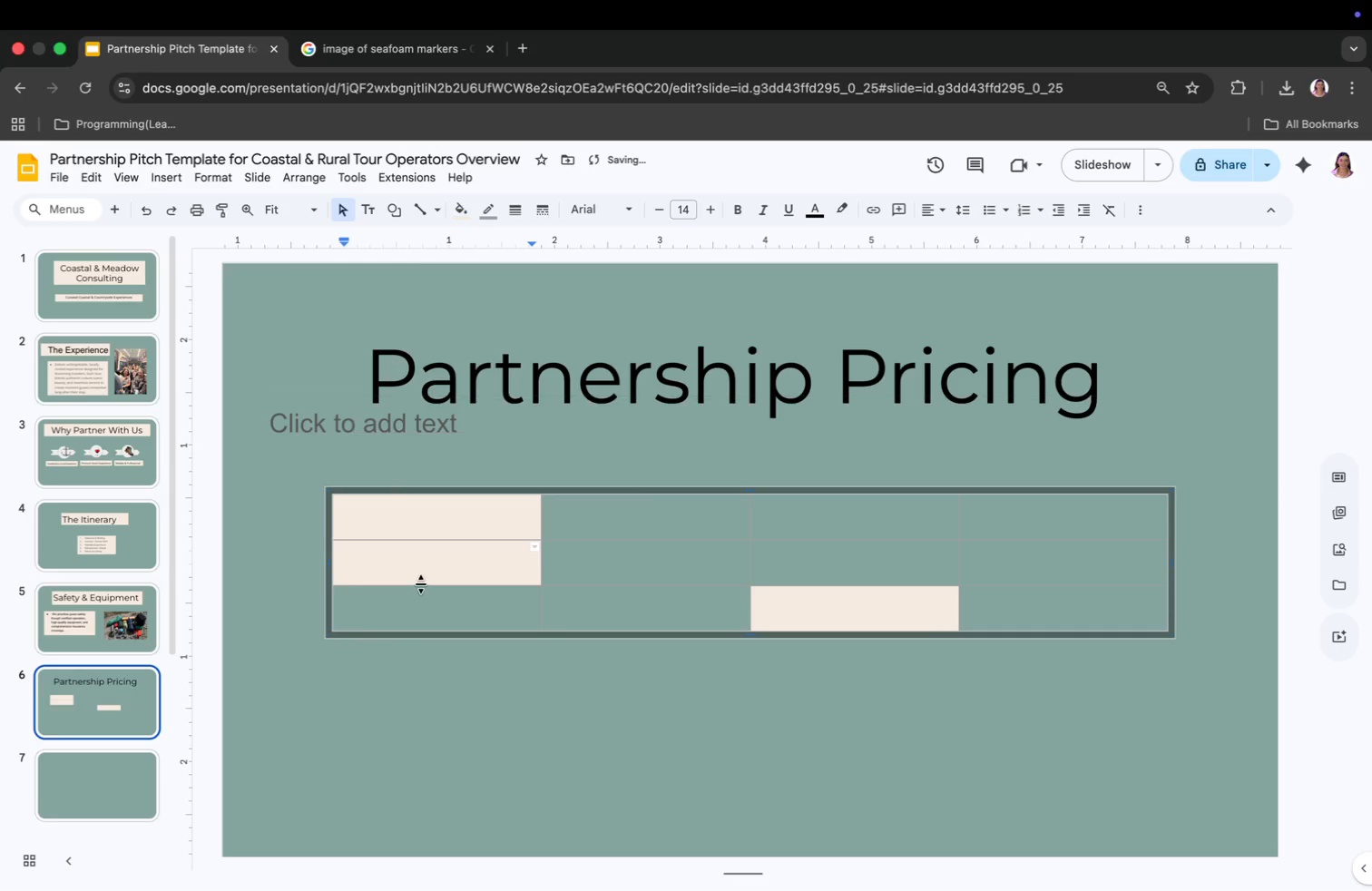 
left_click([421, 632])
 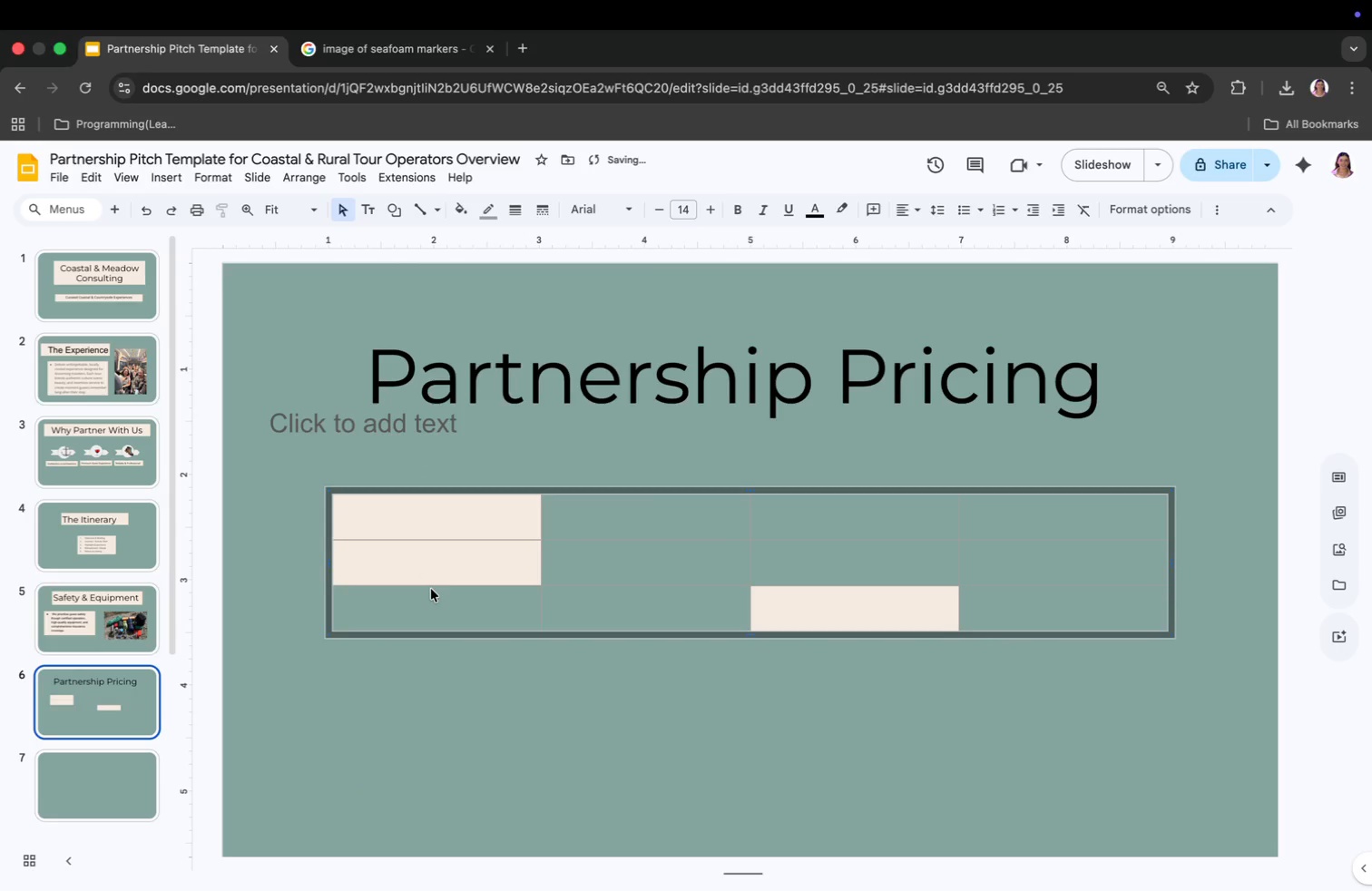 
left_click([429, 611])
 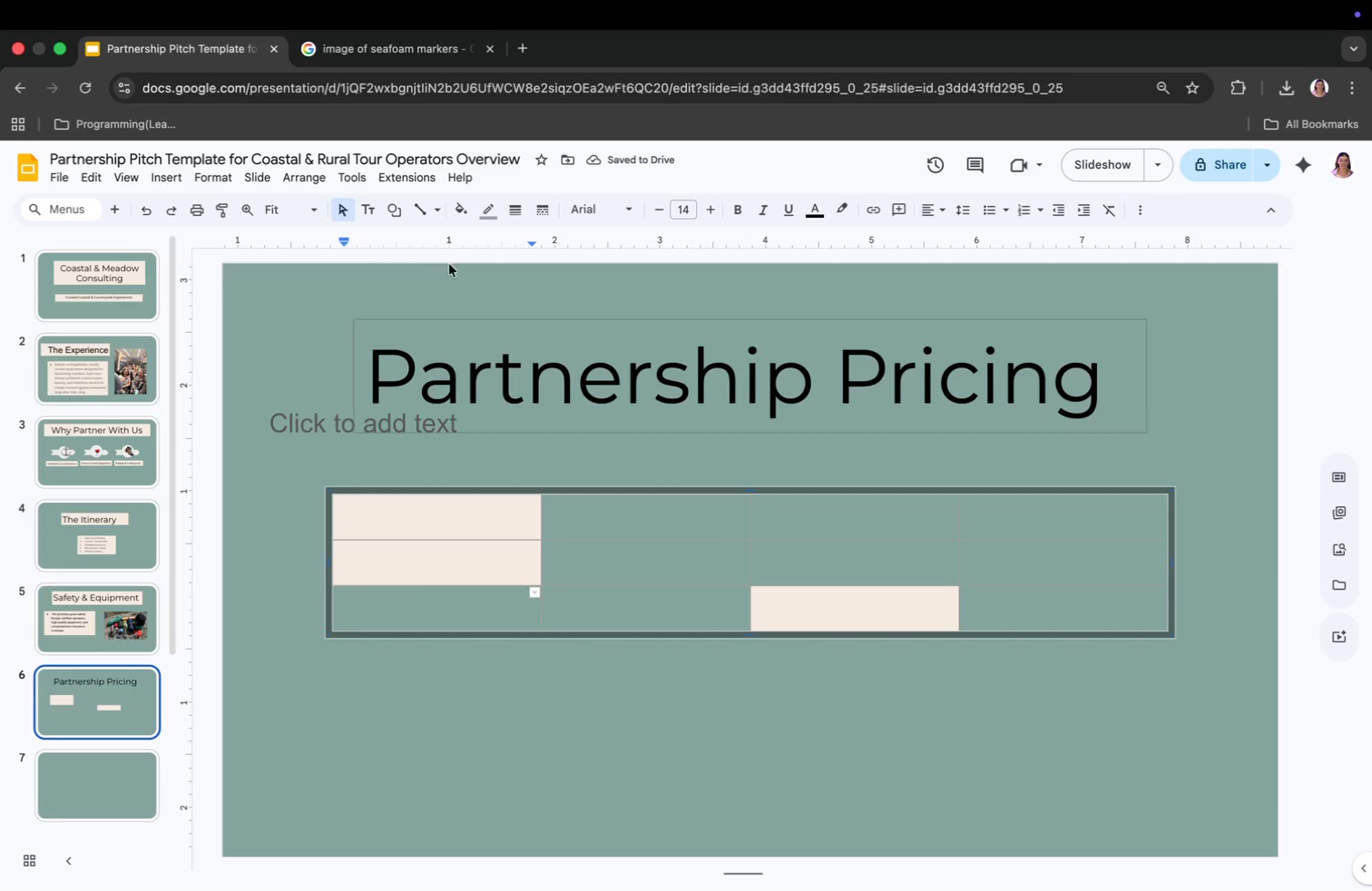 
left_click([460, 211])
 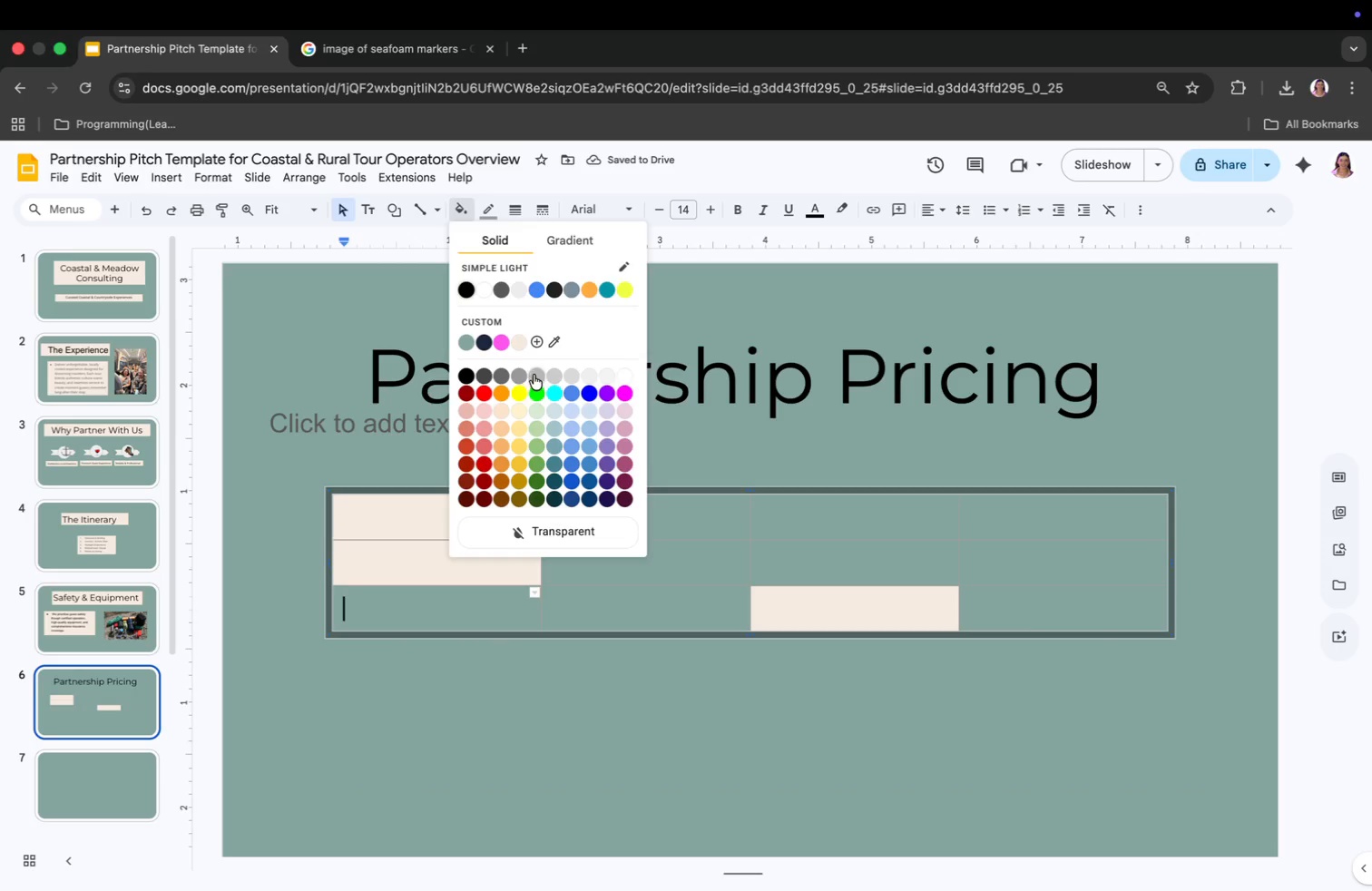 
left_click([542, 375])
 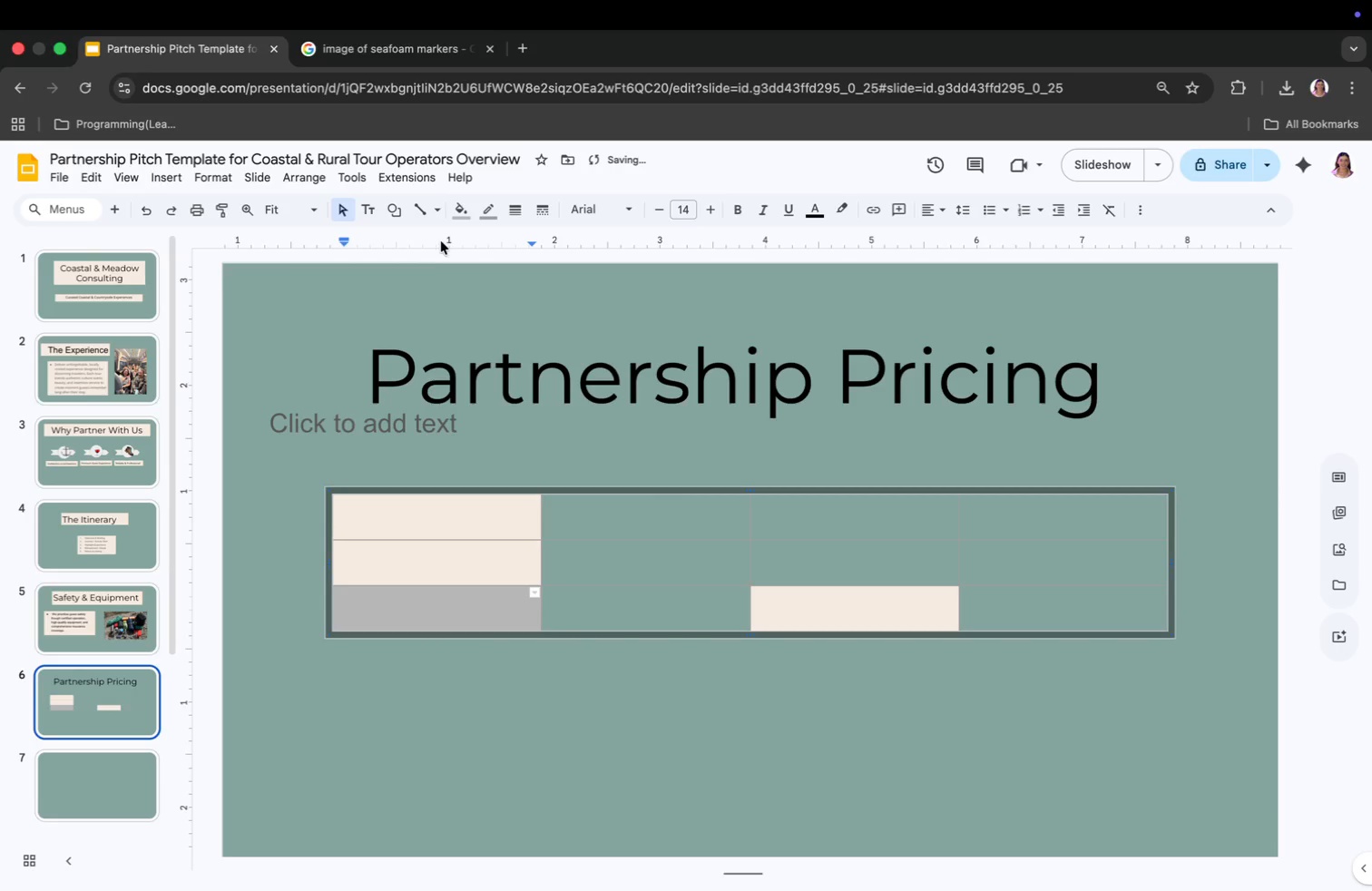 
left_click([460, 214])
 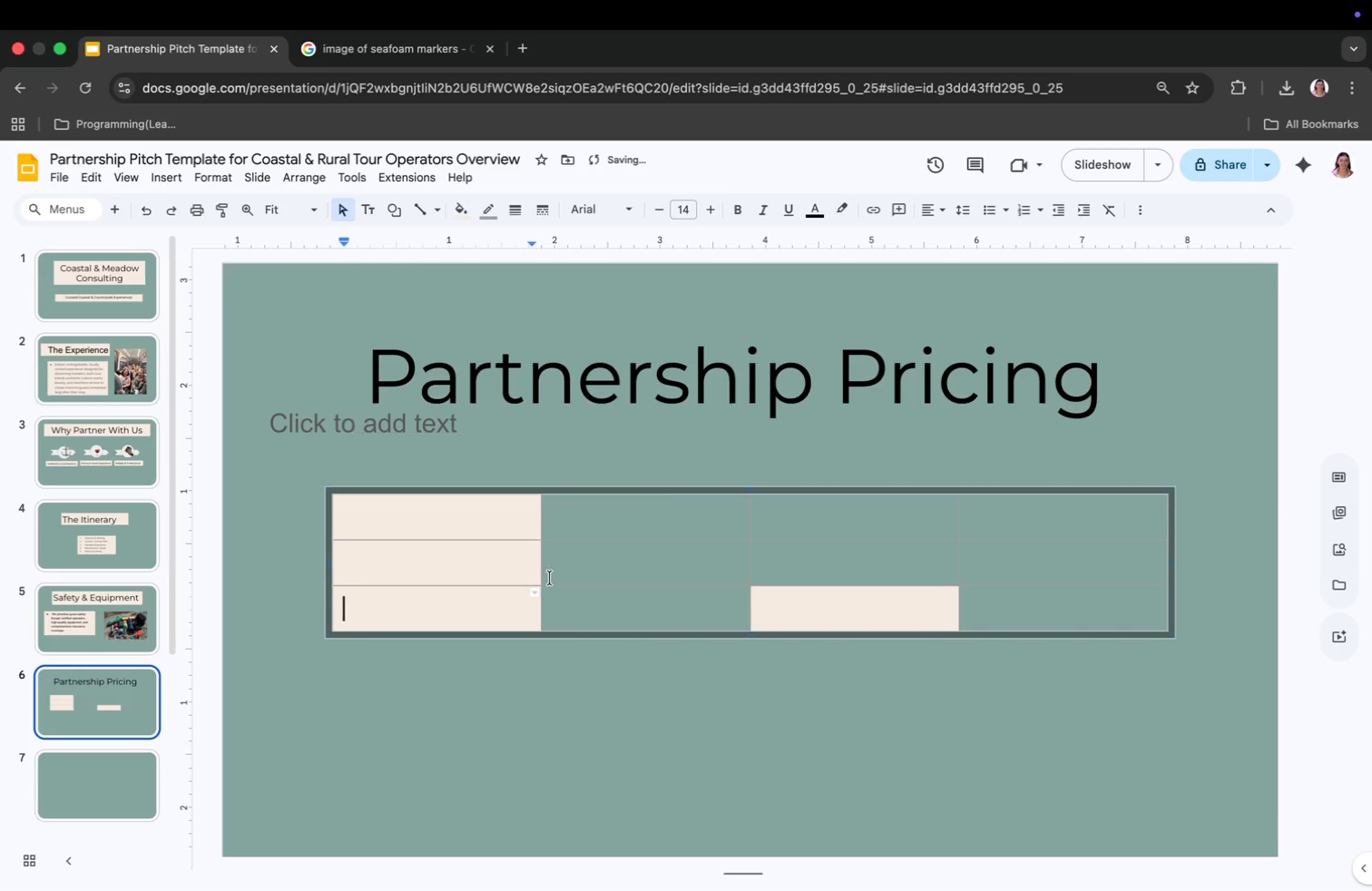 
left_click([568, 530])
 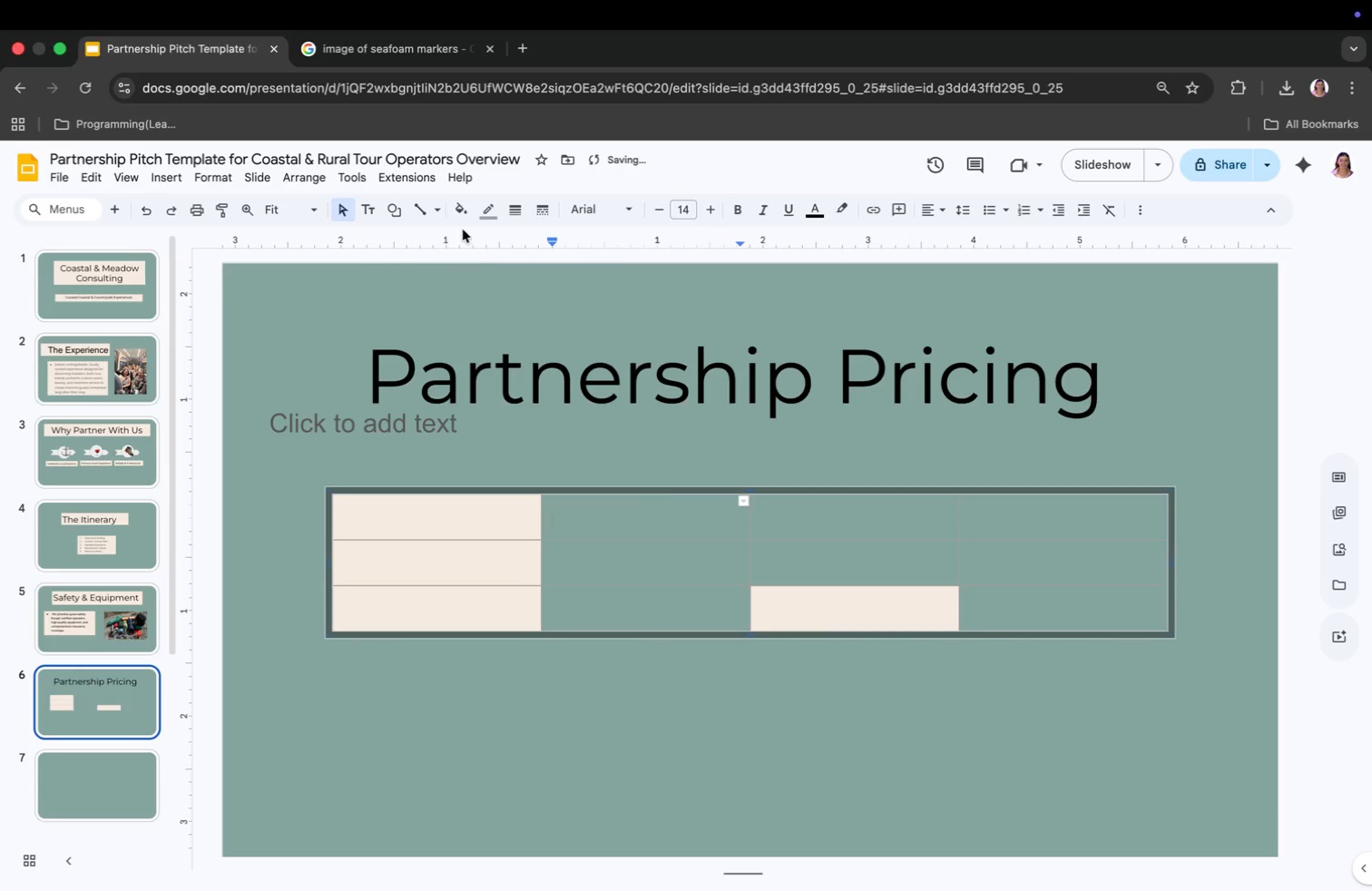 
left_click([461, 210])
 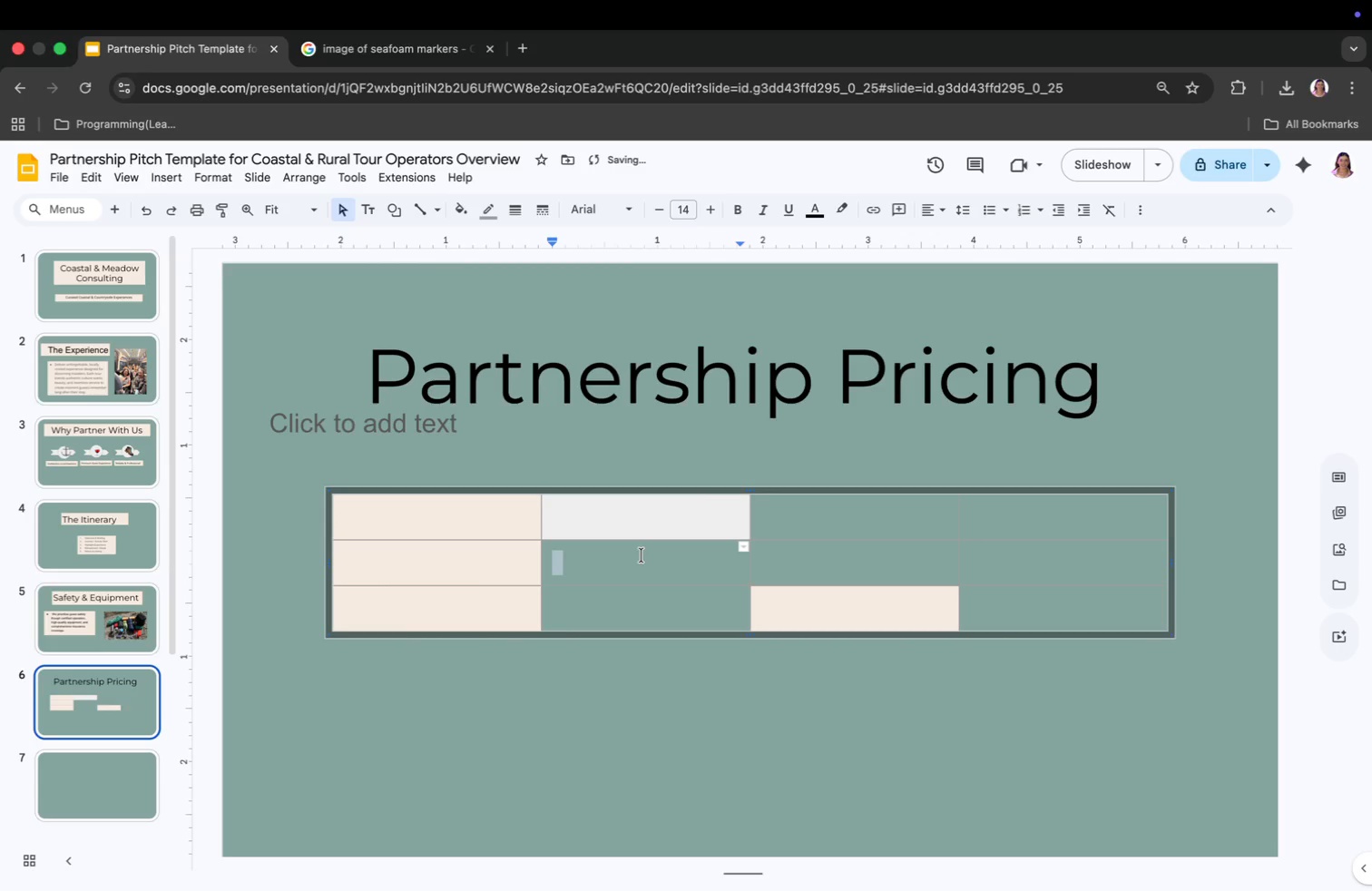 
left_click([461, 207])
 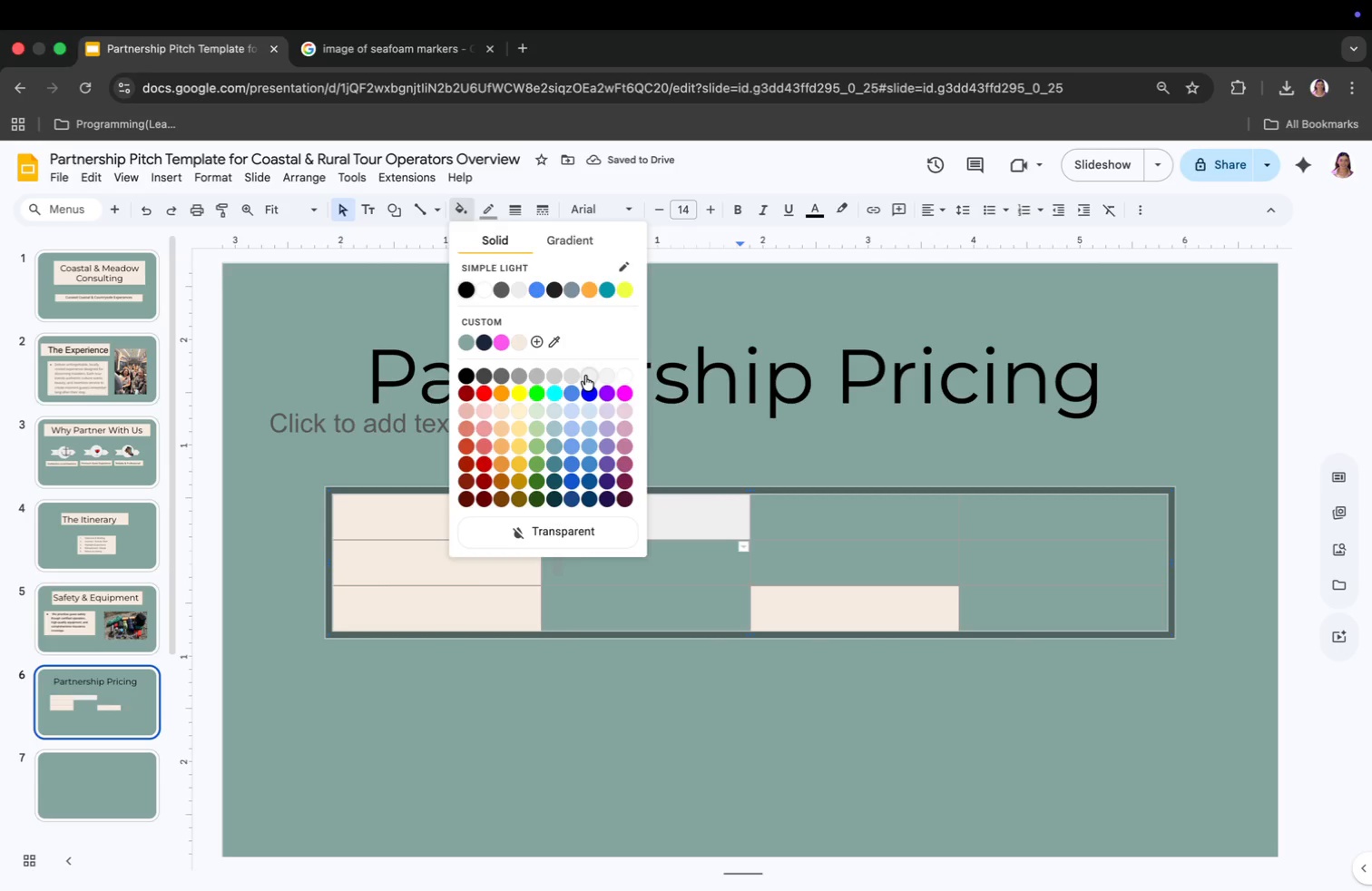 
left_click([585, 376])
 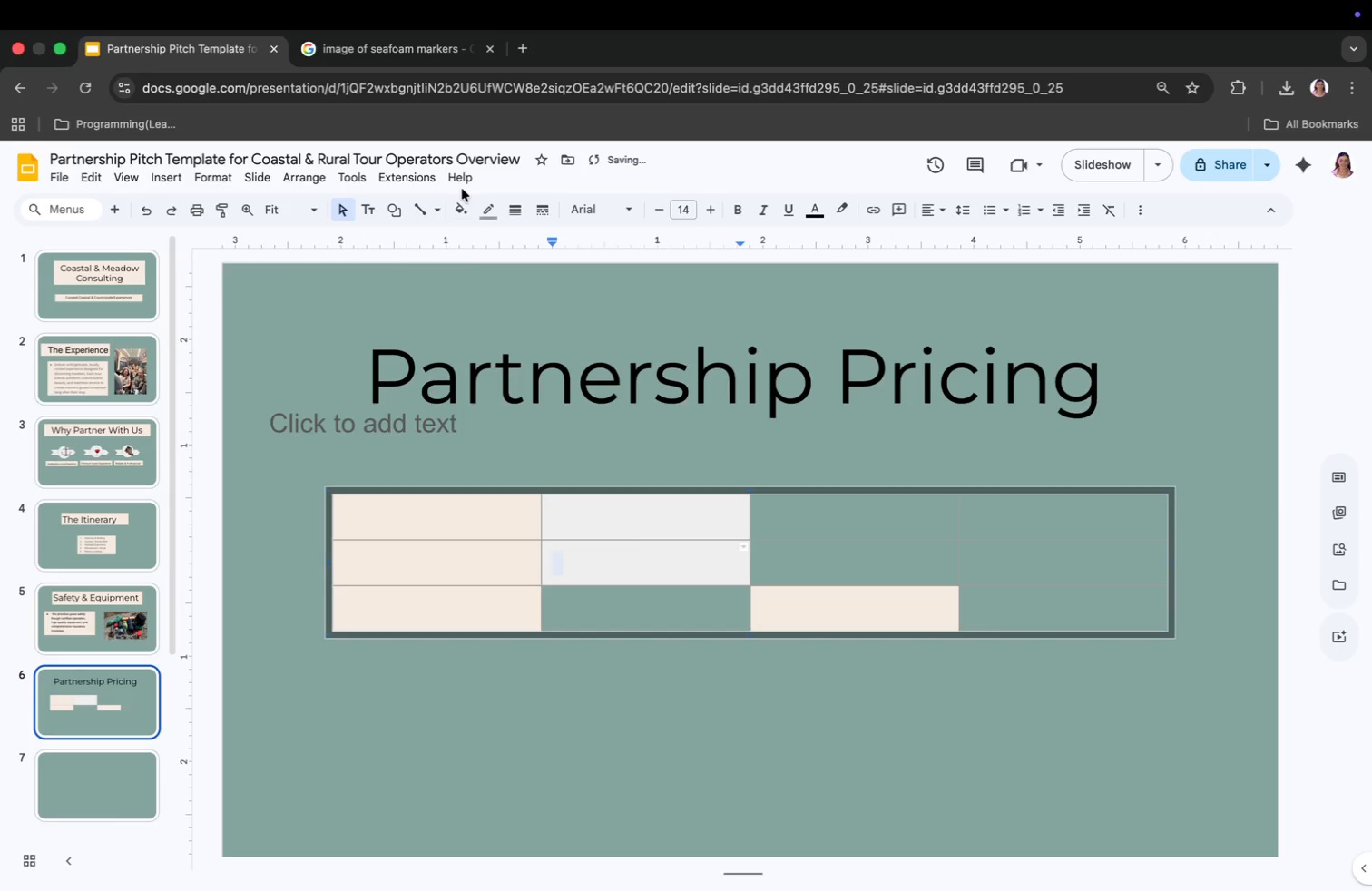 
left_click([460, 205])
 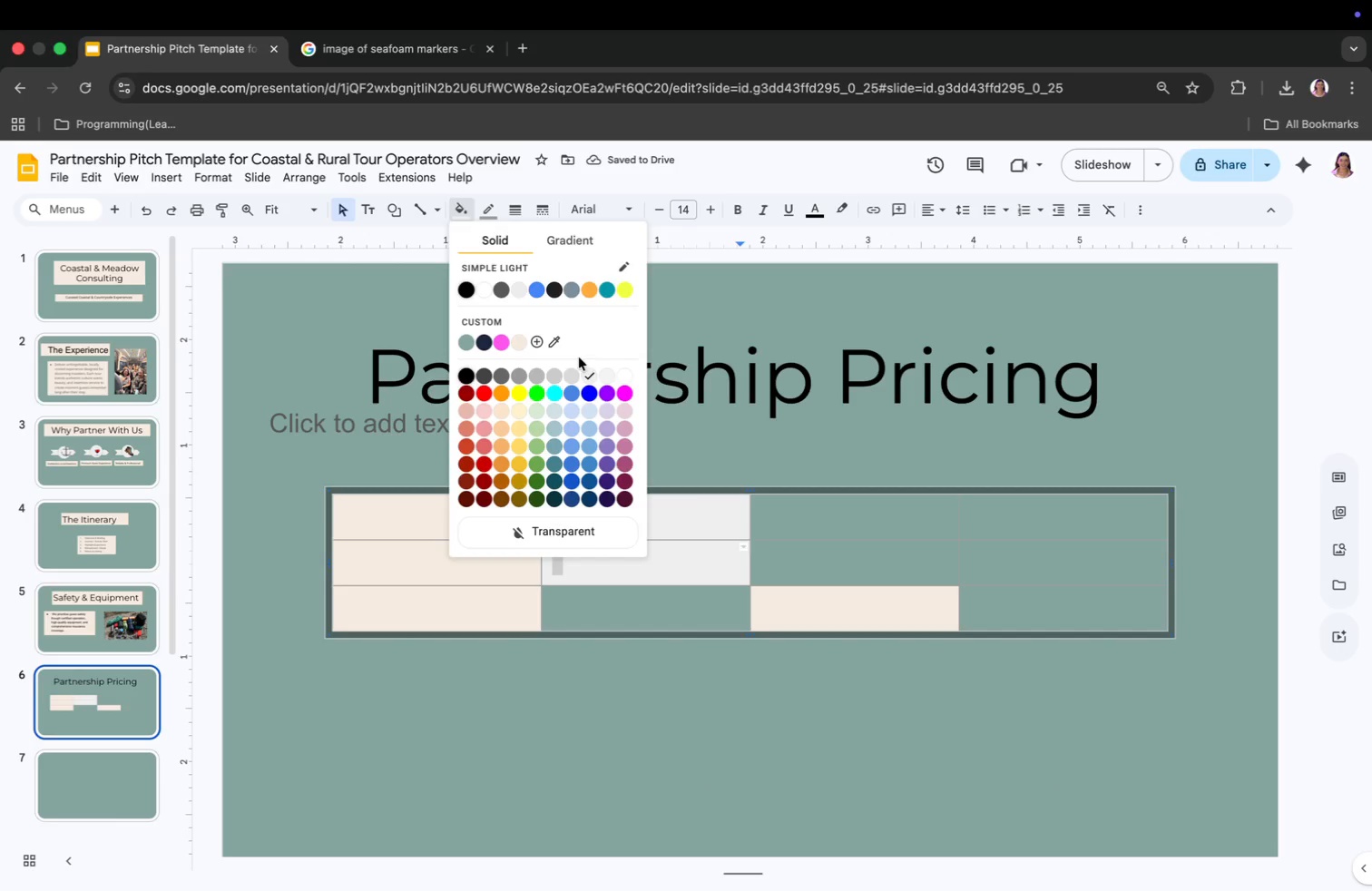 
left_click([585, 372])
 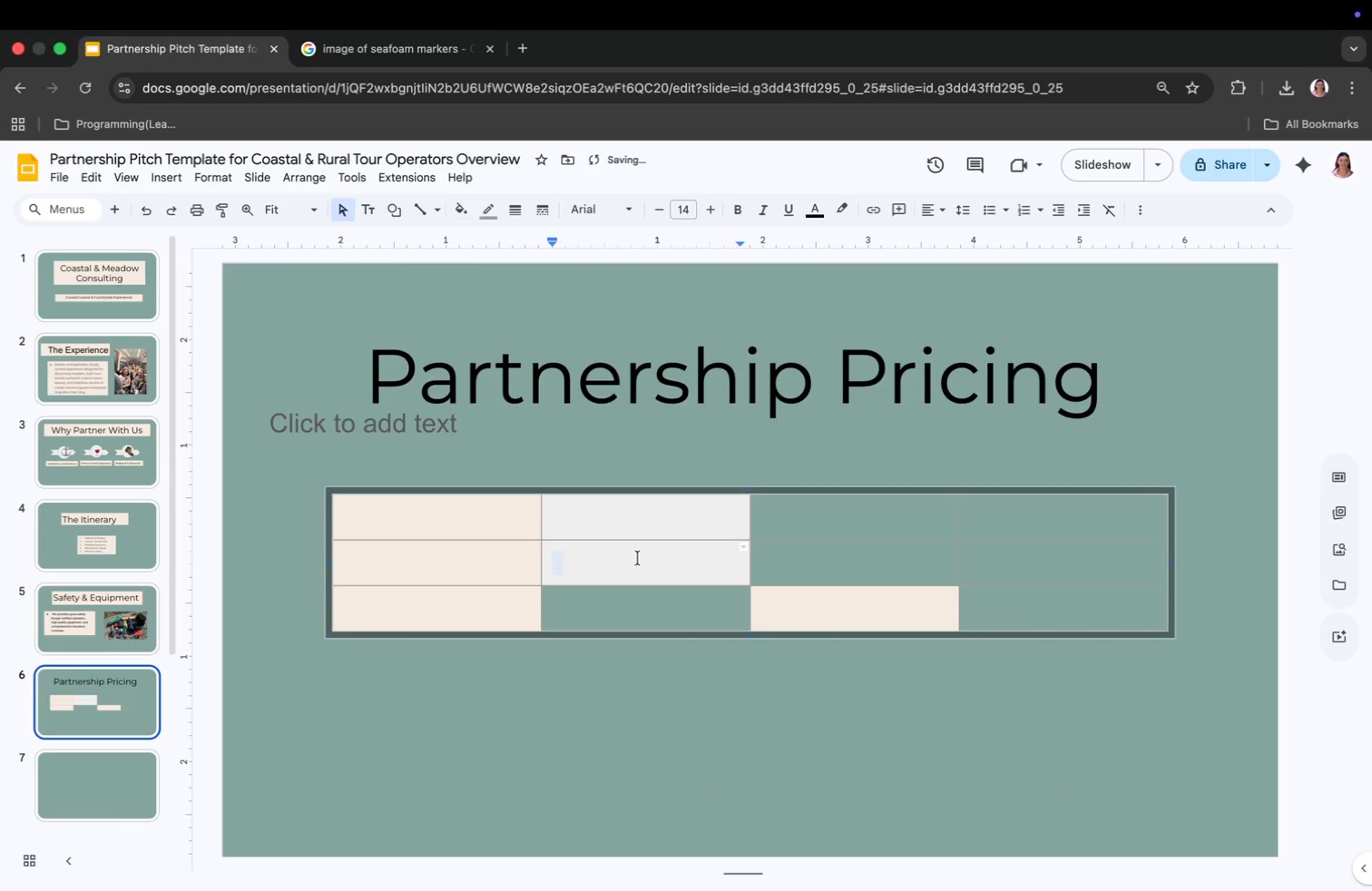 
left_click([642, 605])
 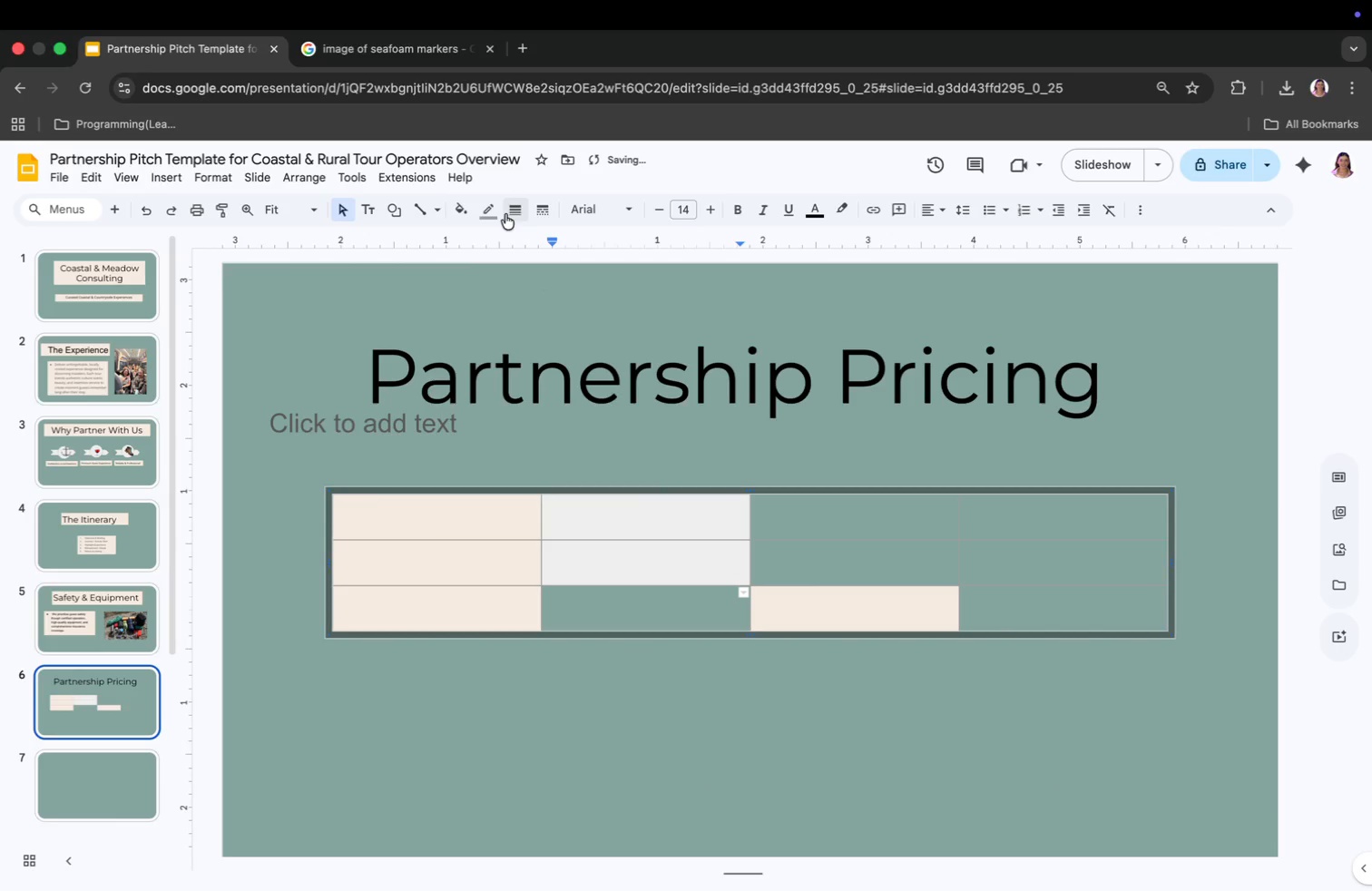 
left_click([495, 211])
 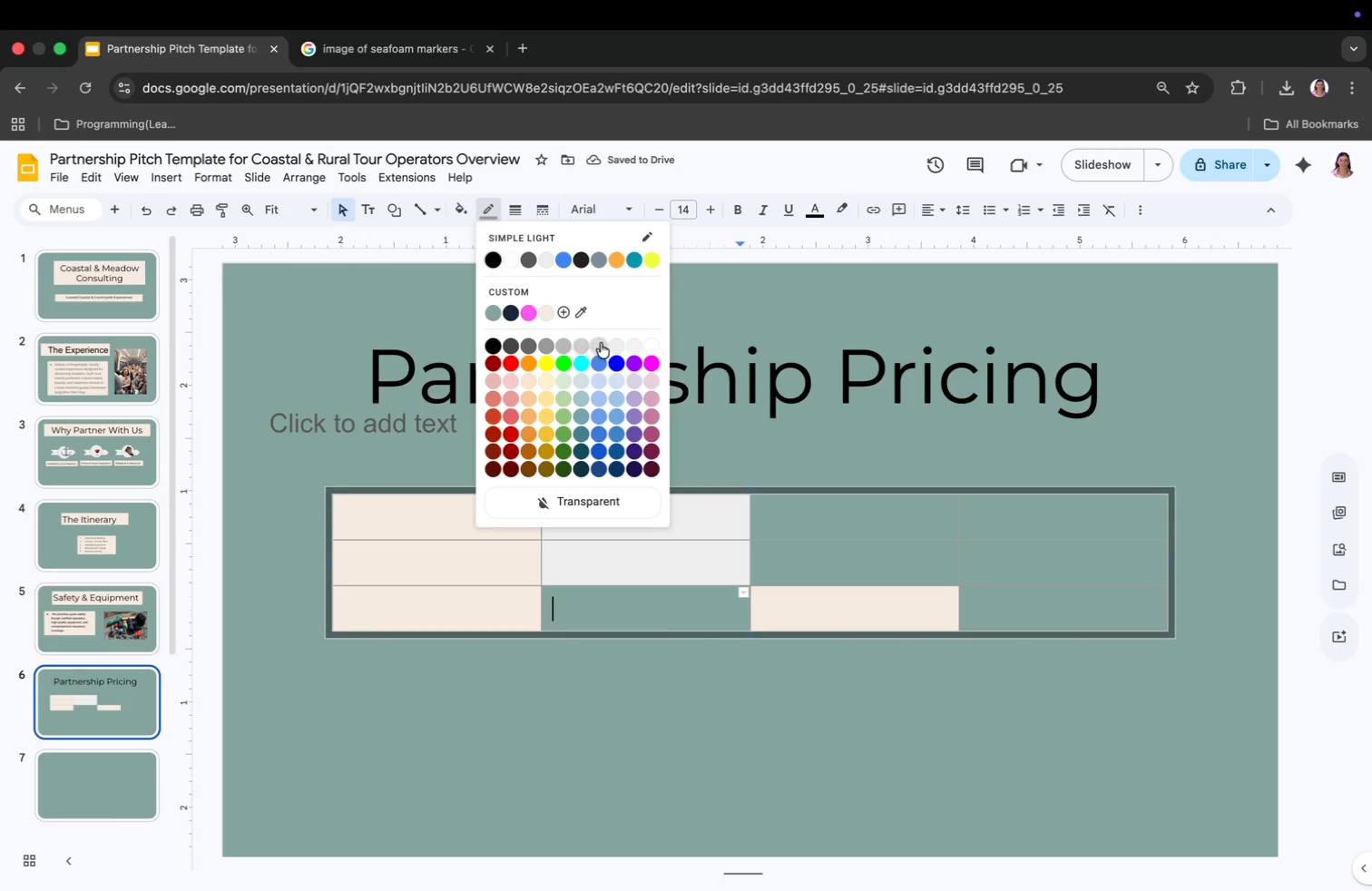 
left_click([612, 345])
 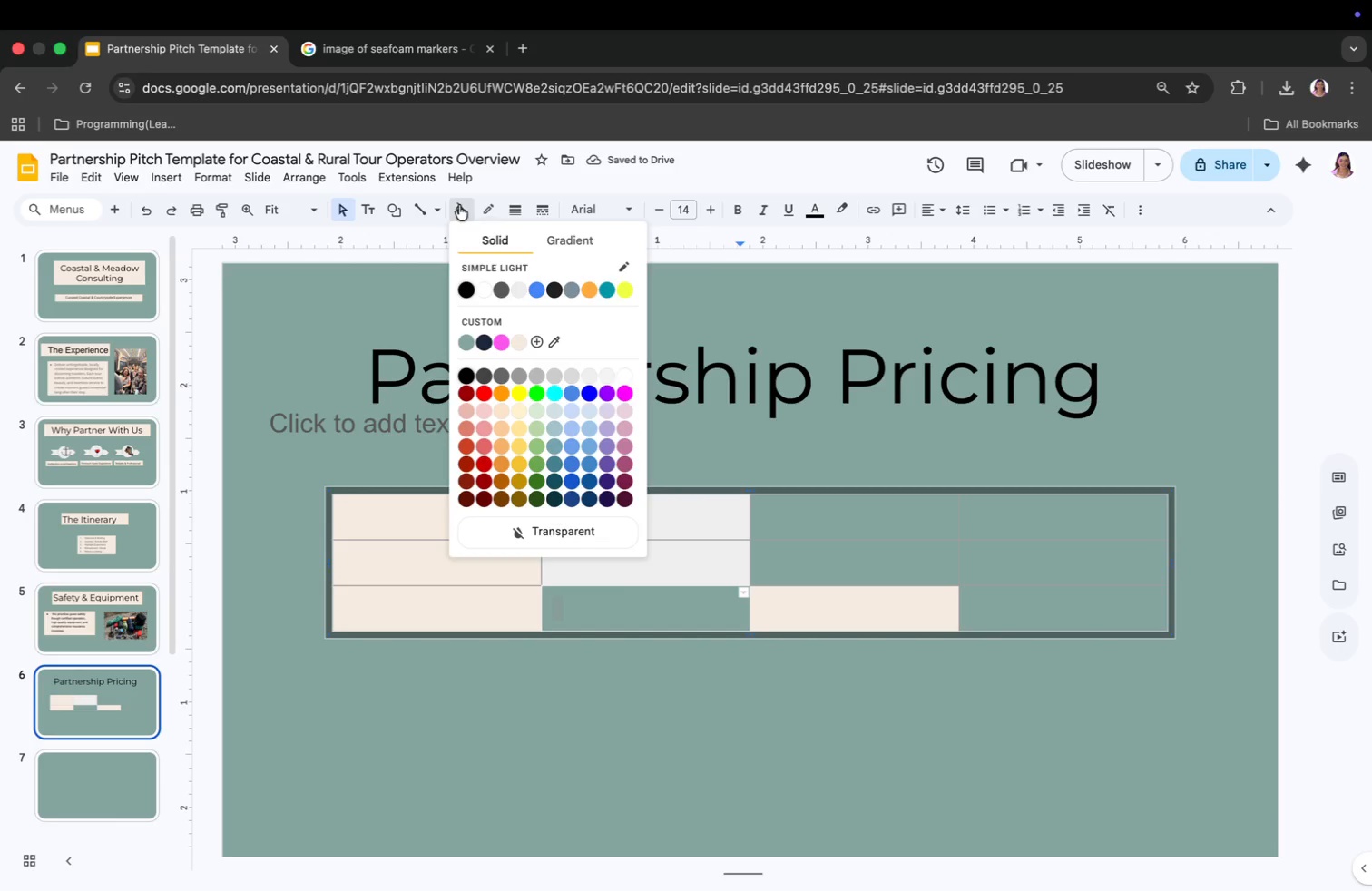 
left_click([566, 375])
 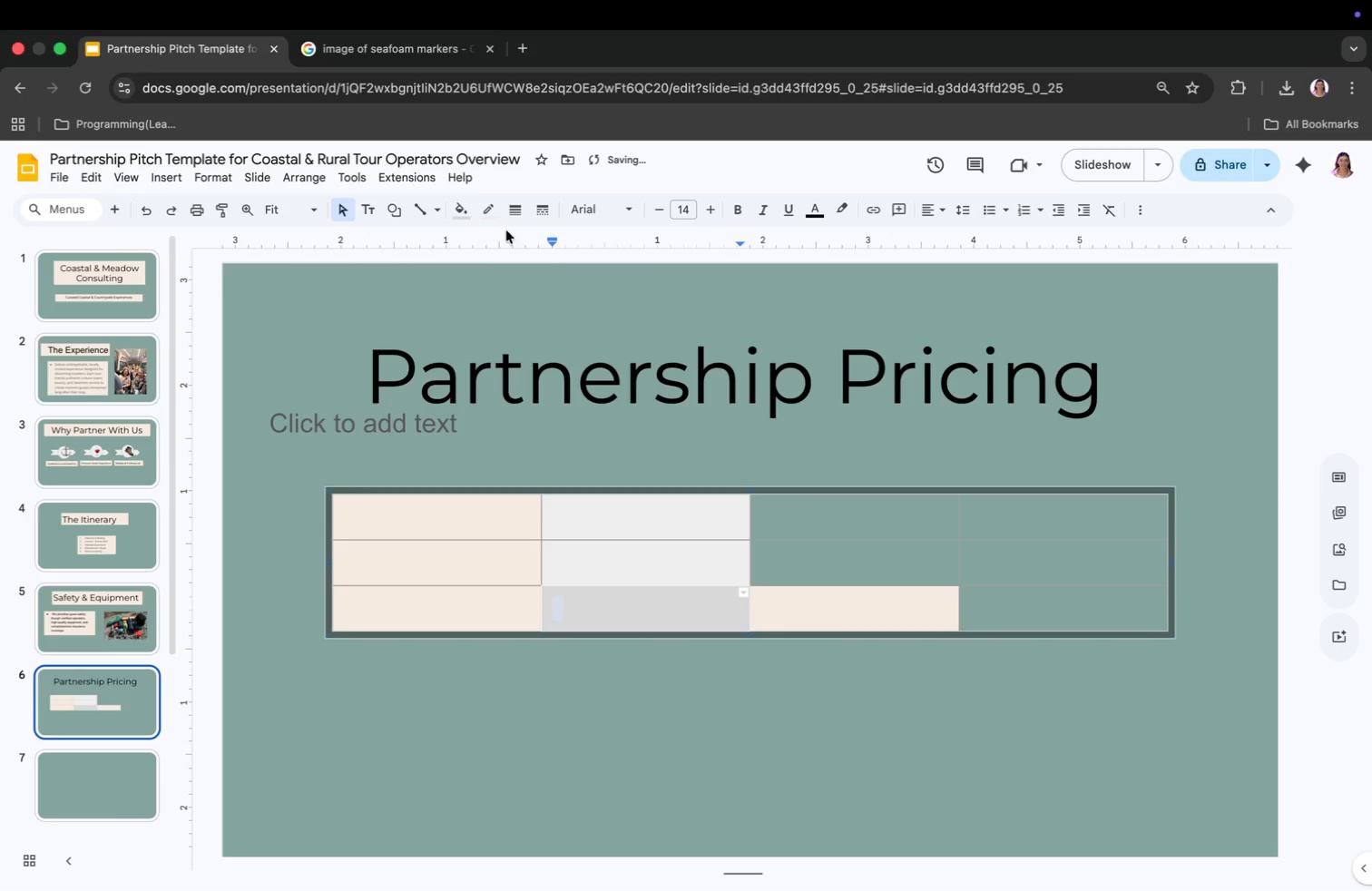 
left_click([461, 205])
 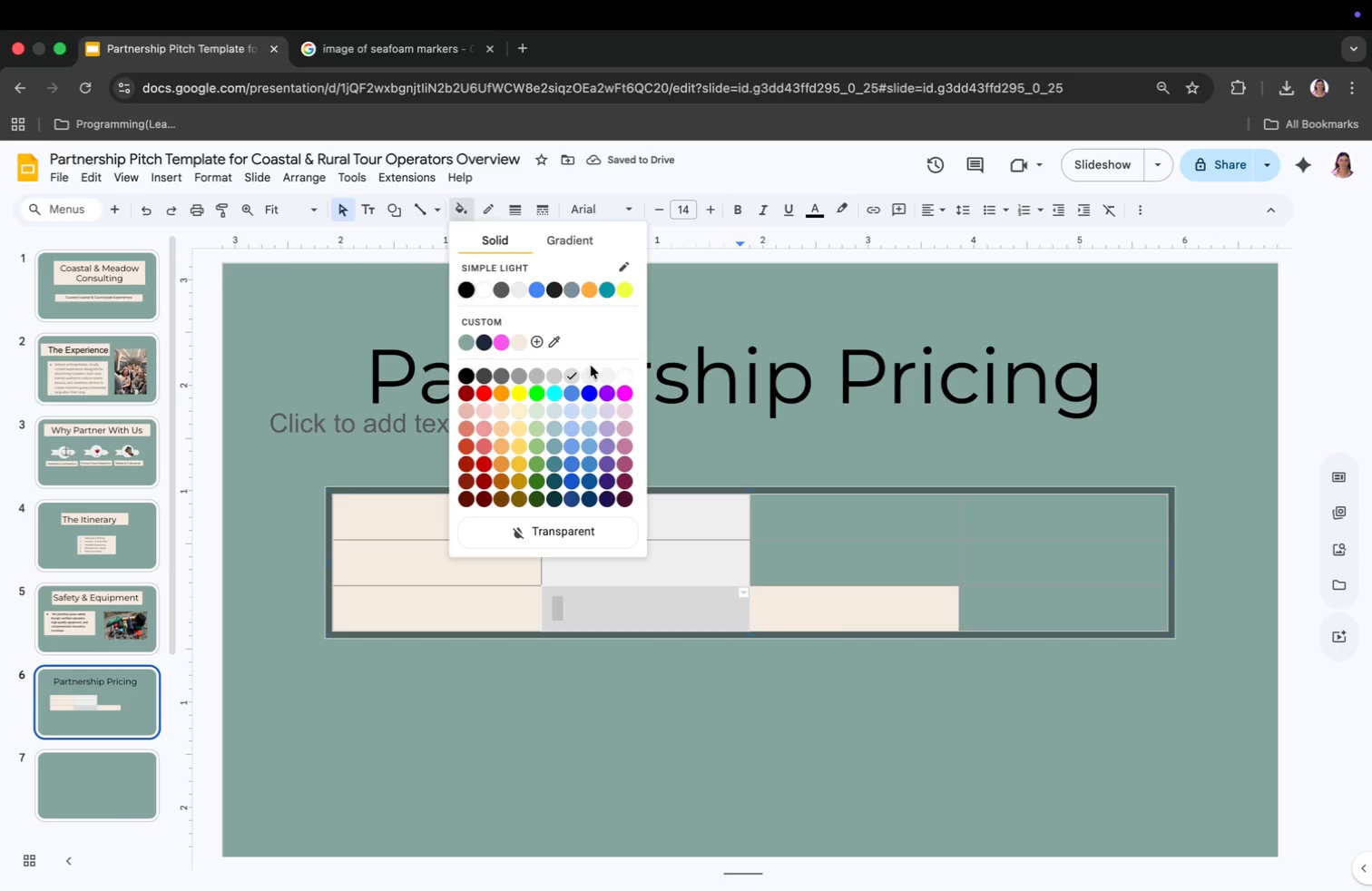 
left_click([591, 375])
 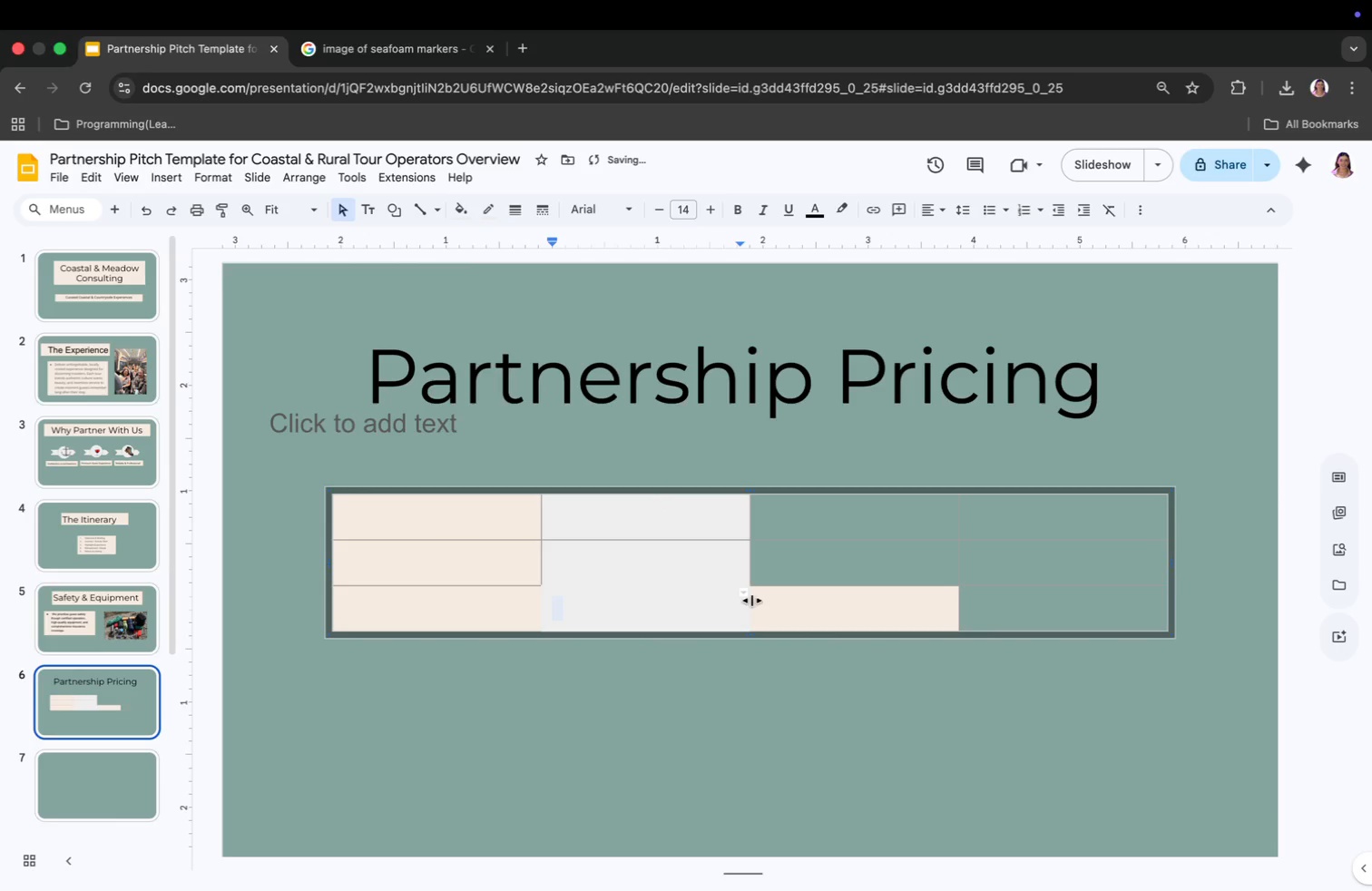 
left_click([714, 603])
 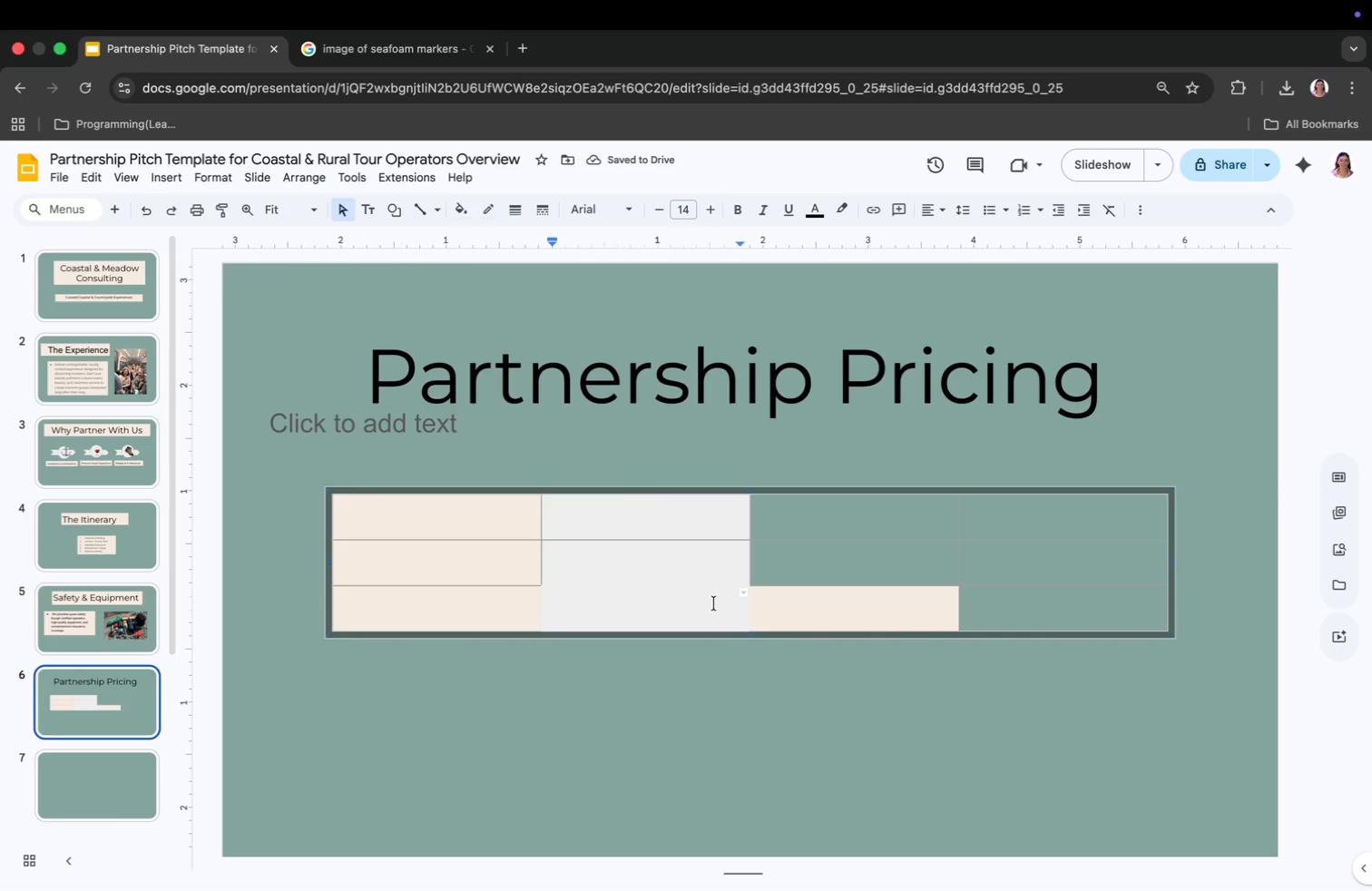 
key(Meta+CommandLeft)
 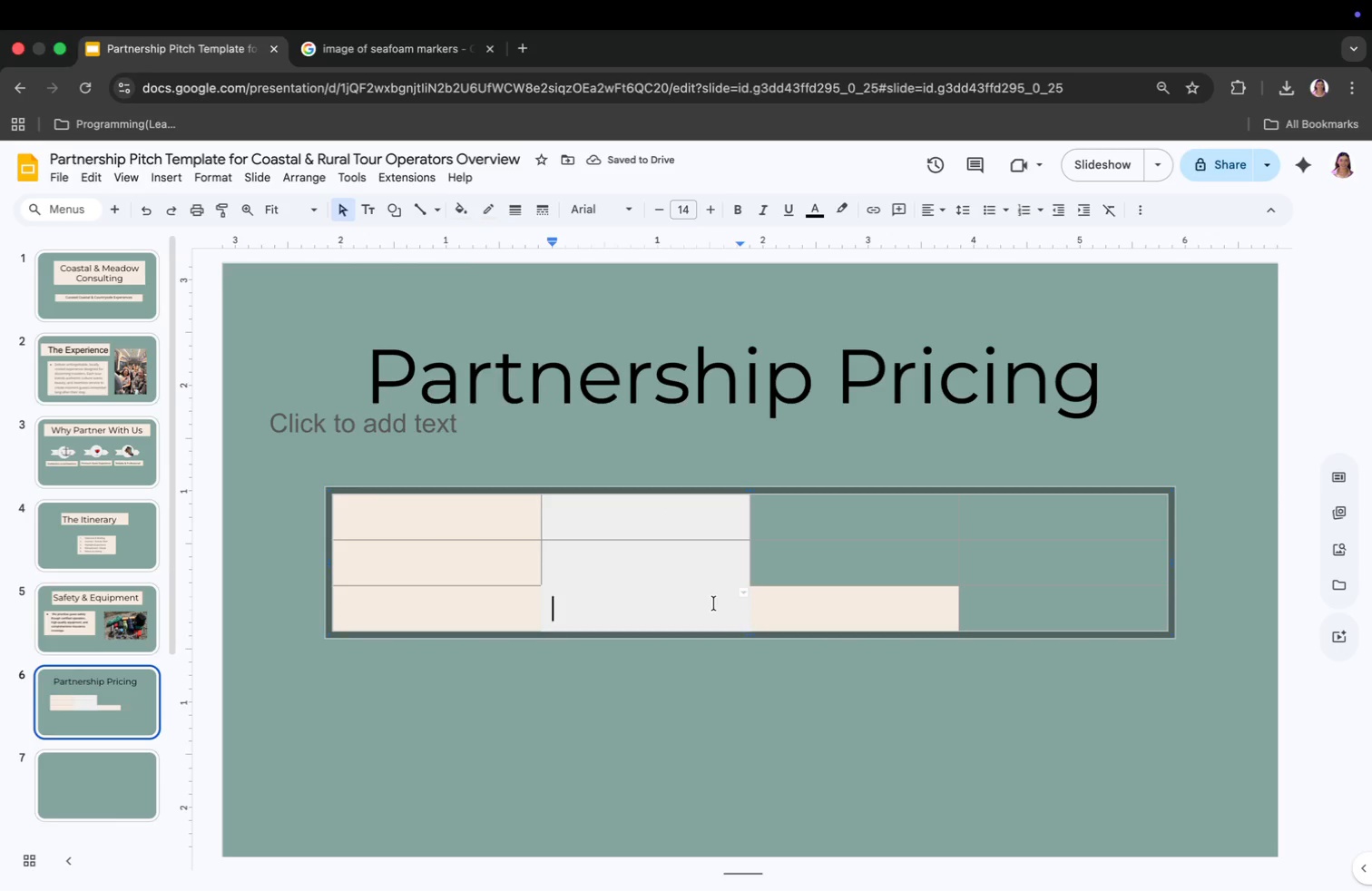 
key(Meta+Z)
 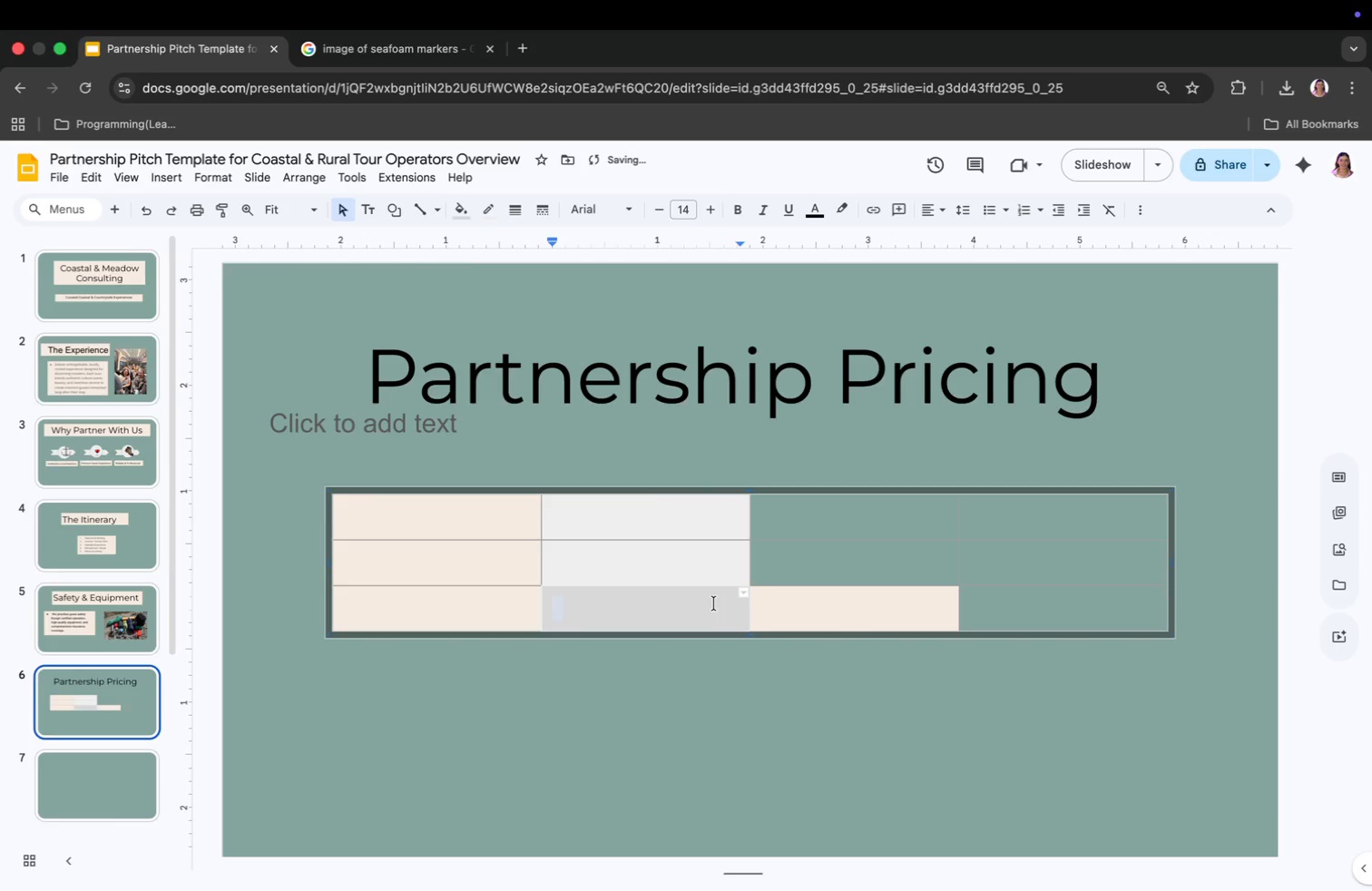 
key(Meta+CommandLeft)
 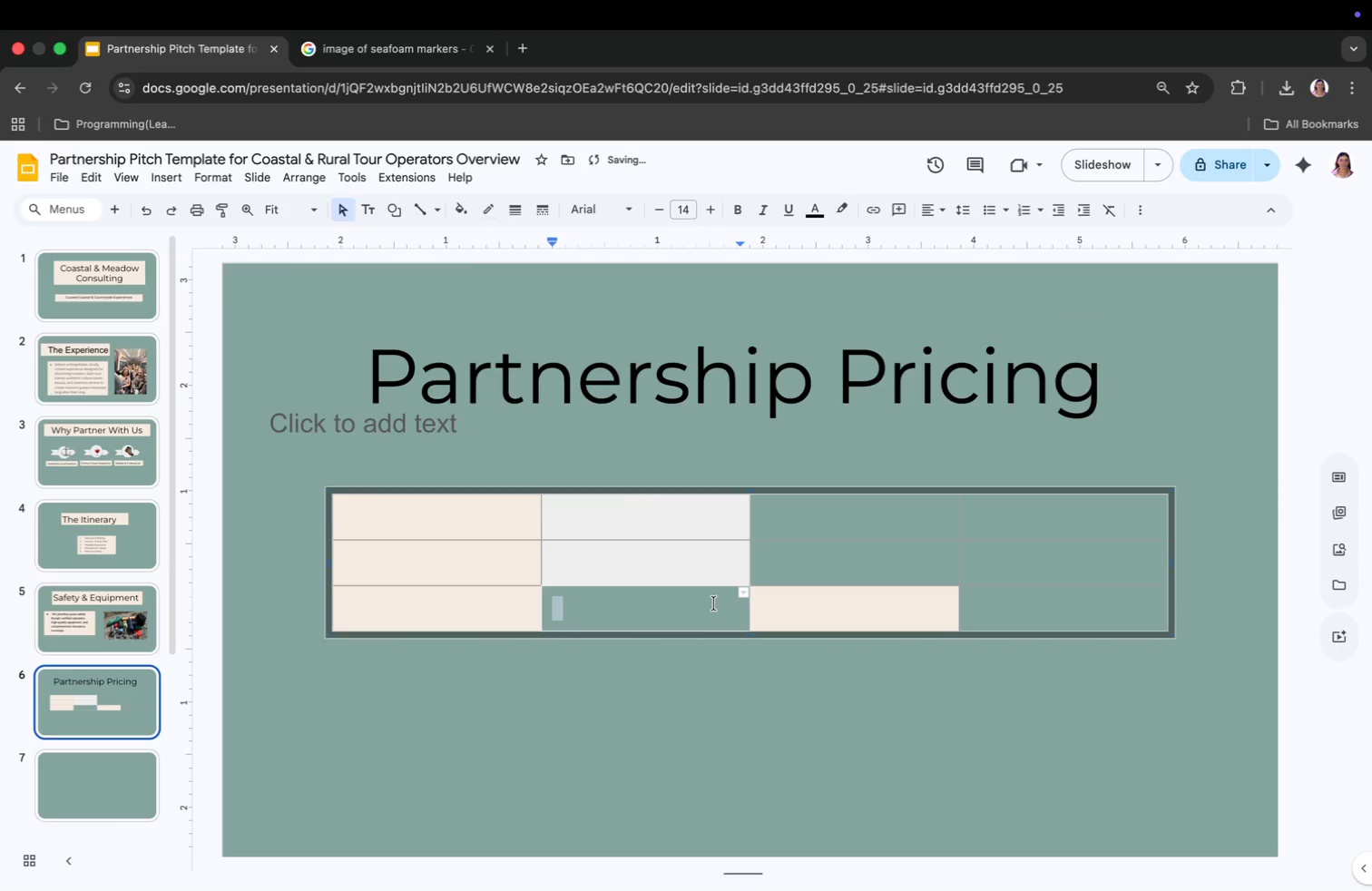 
key(Meta+Z)
 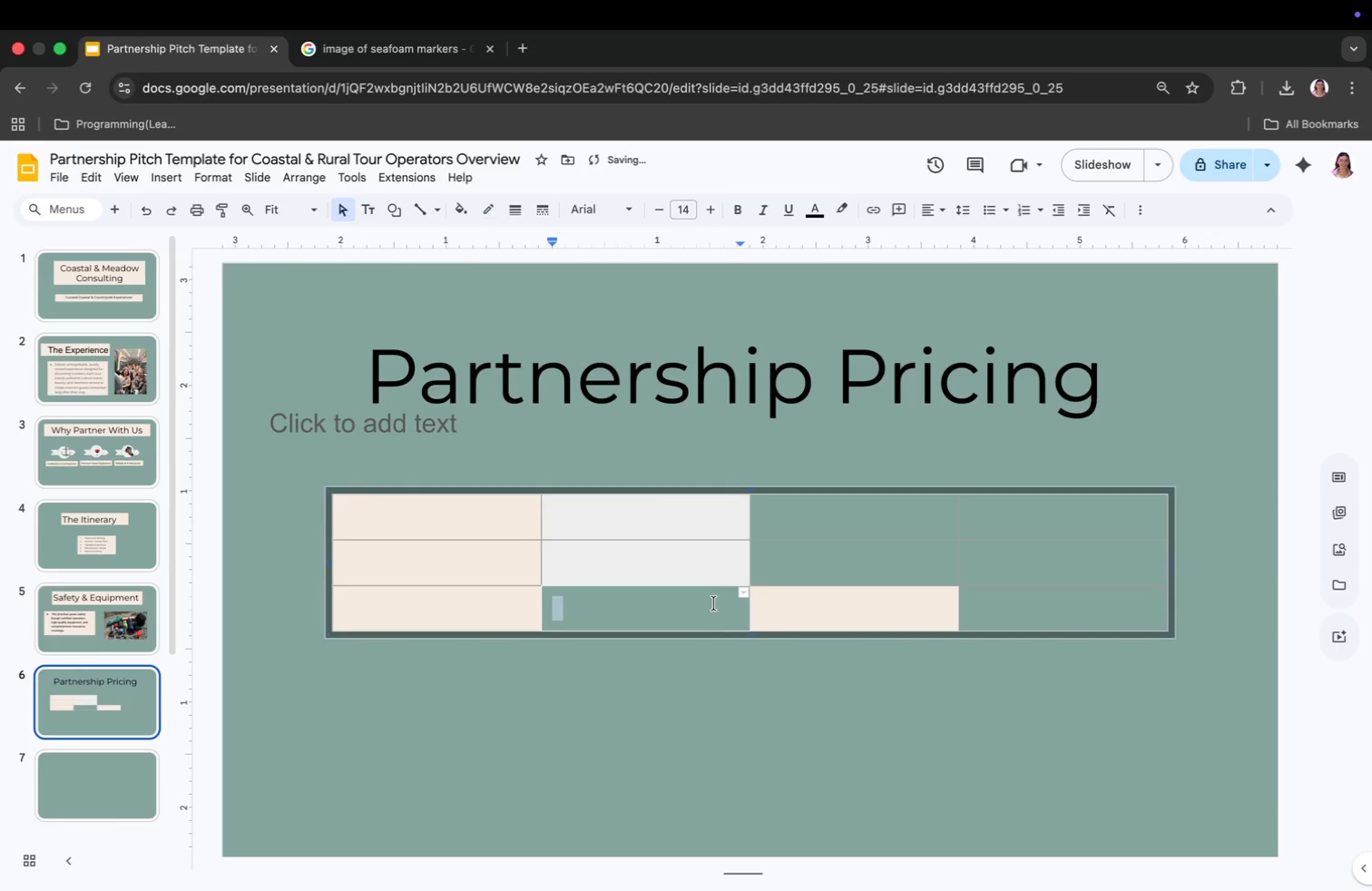 
key(Meta+CommandLeft)
 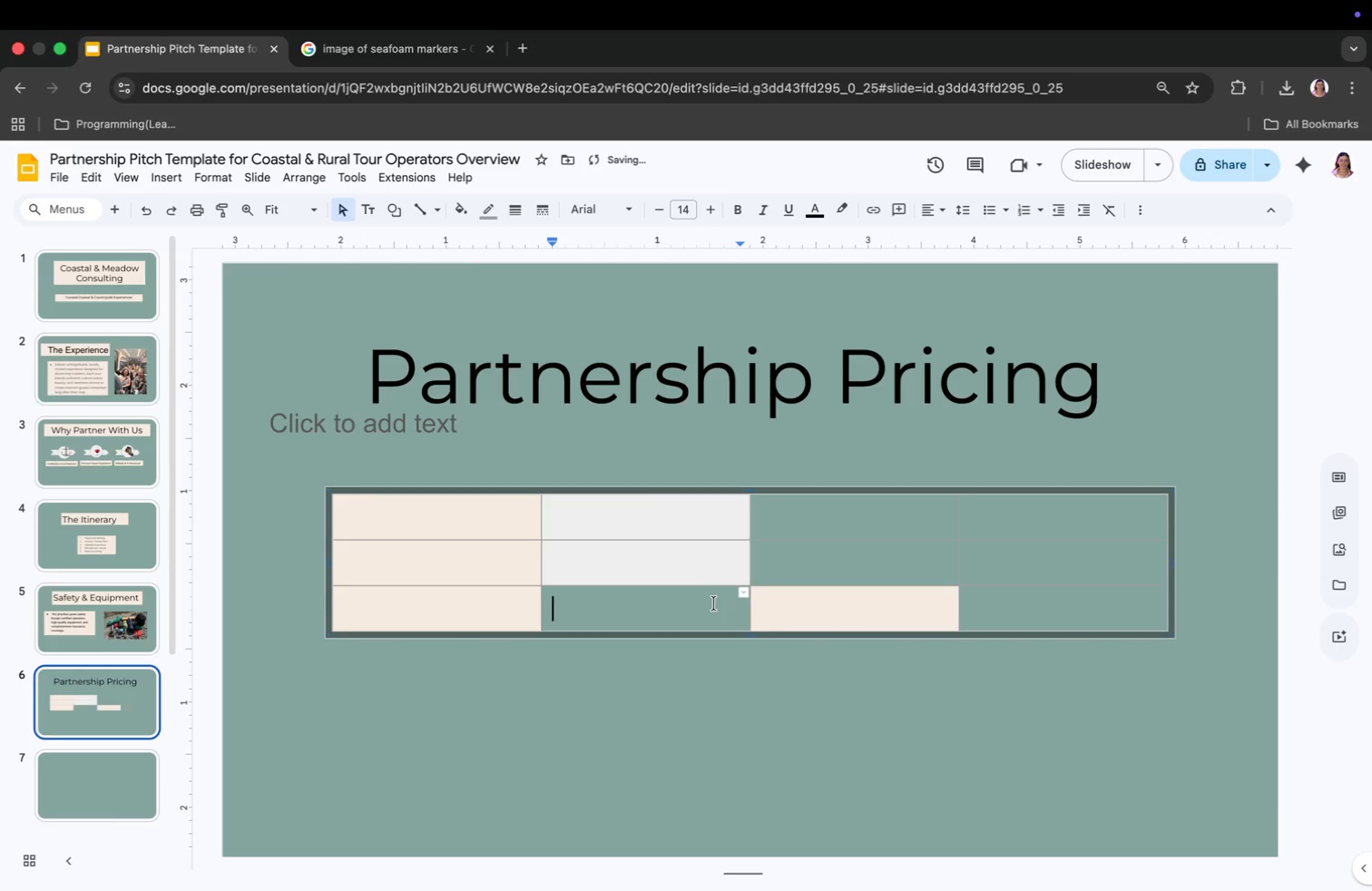 
key(Meta+Z)
 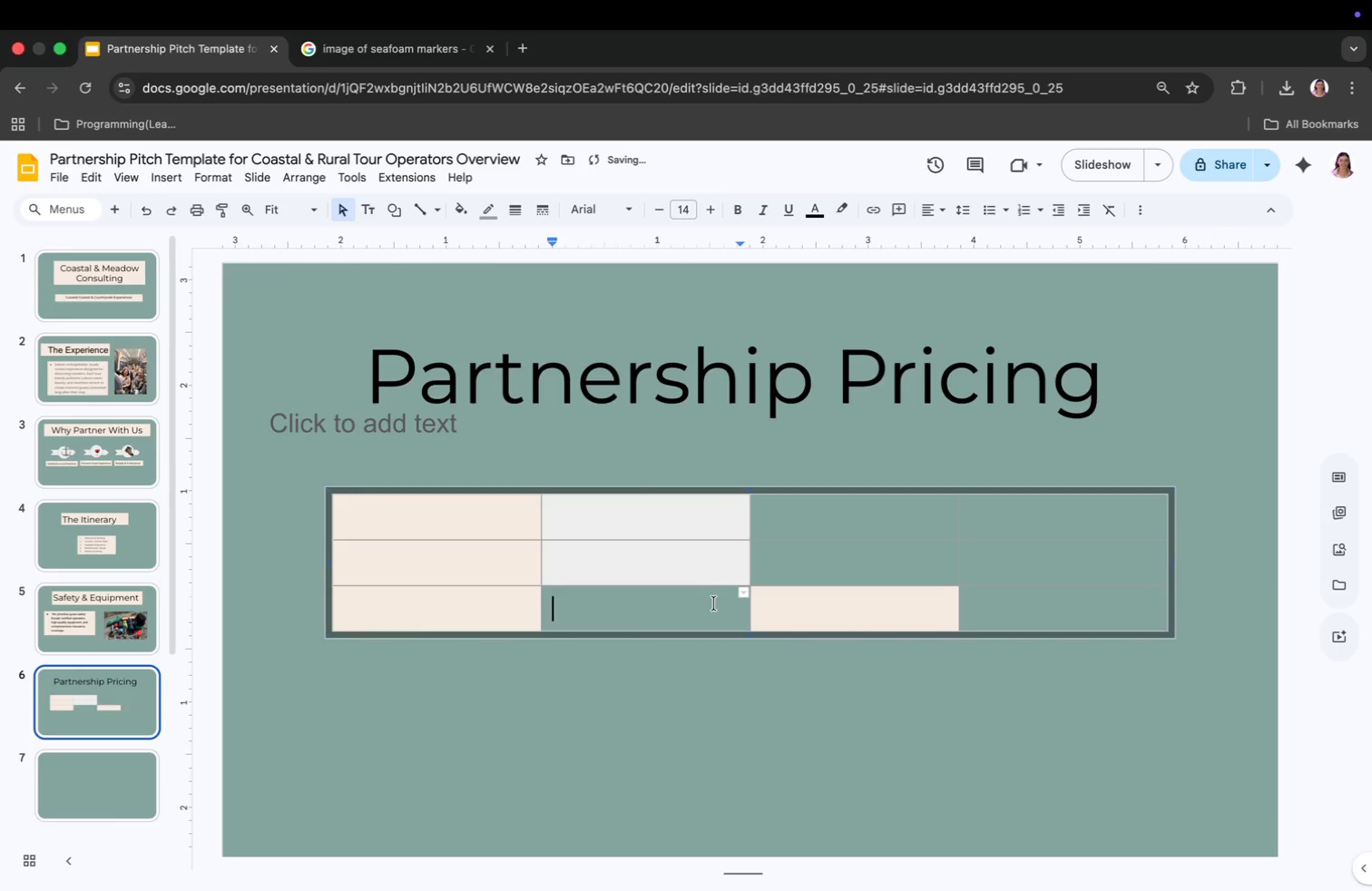 
key(Meta+CommandLeft)
 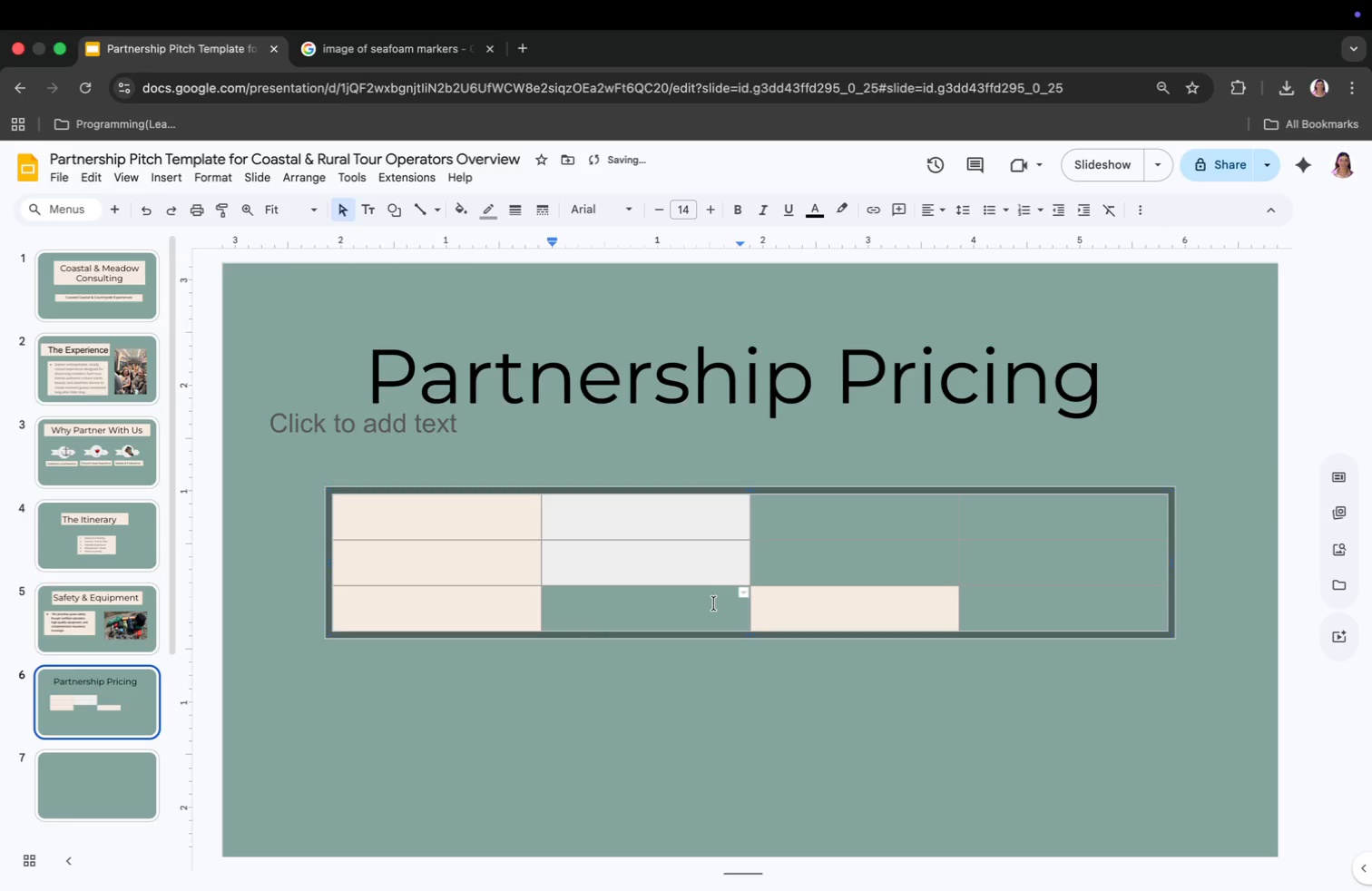 
key(Meta+Z)
 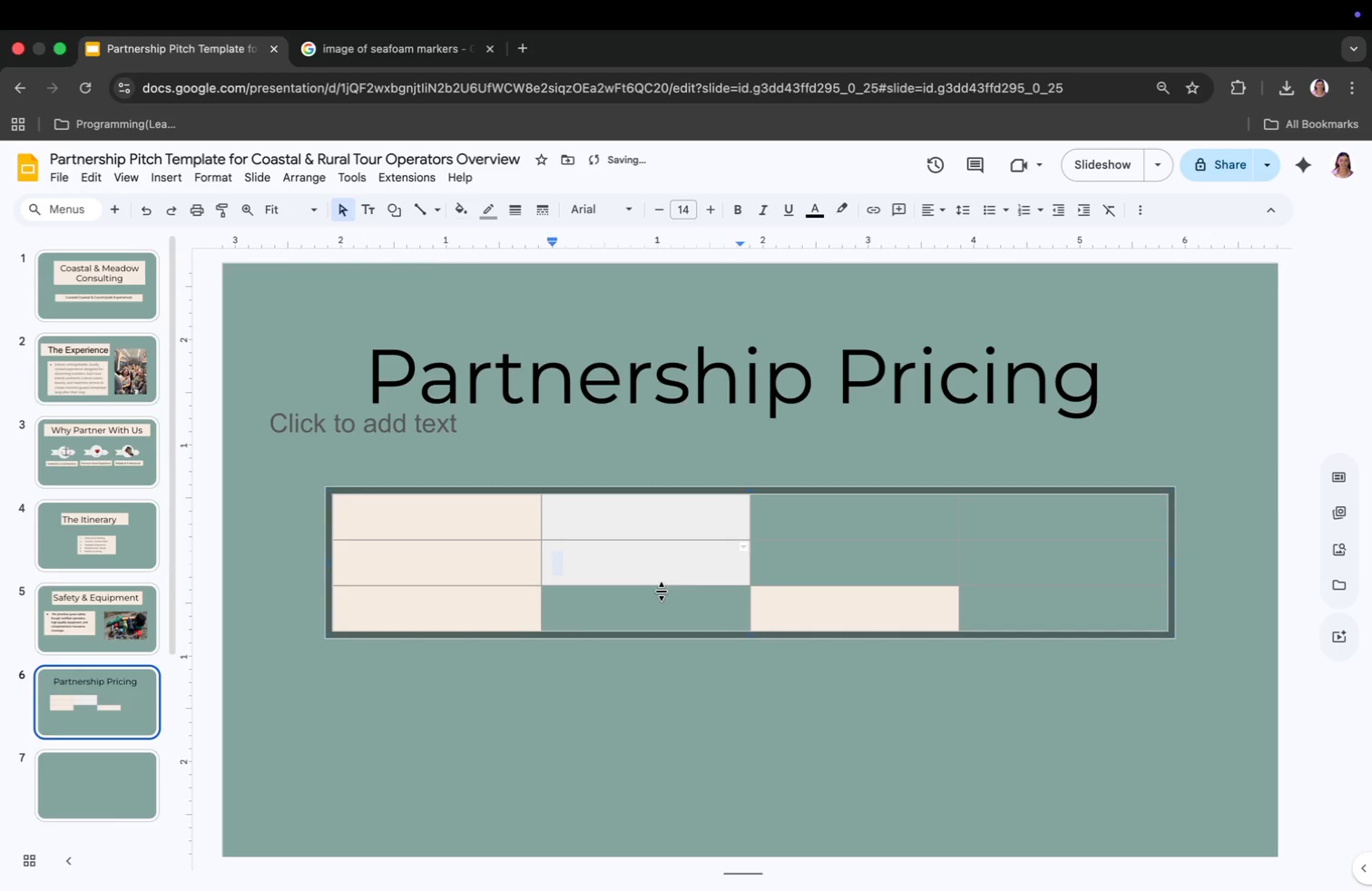 
left_click([657, 609])
 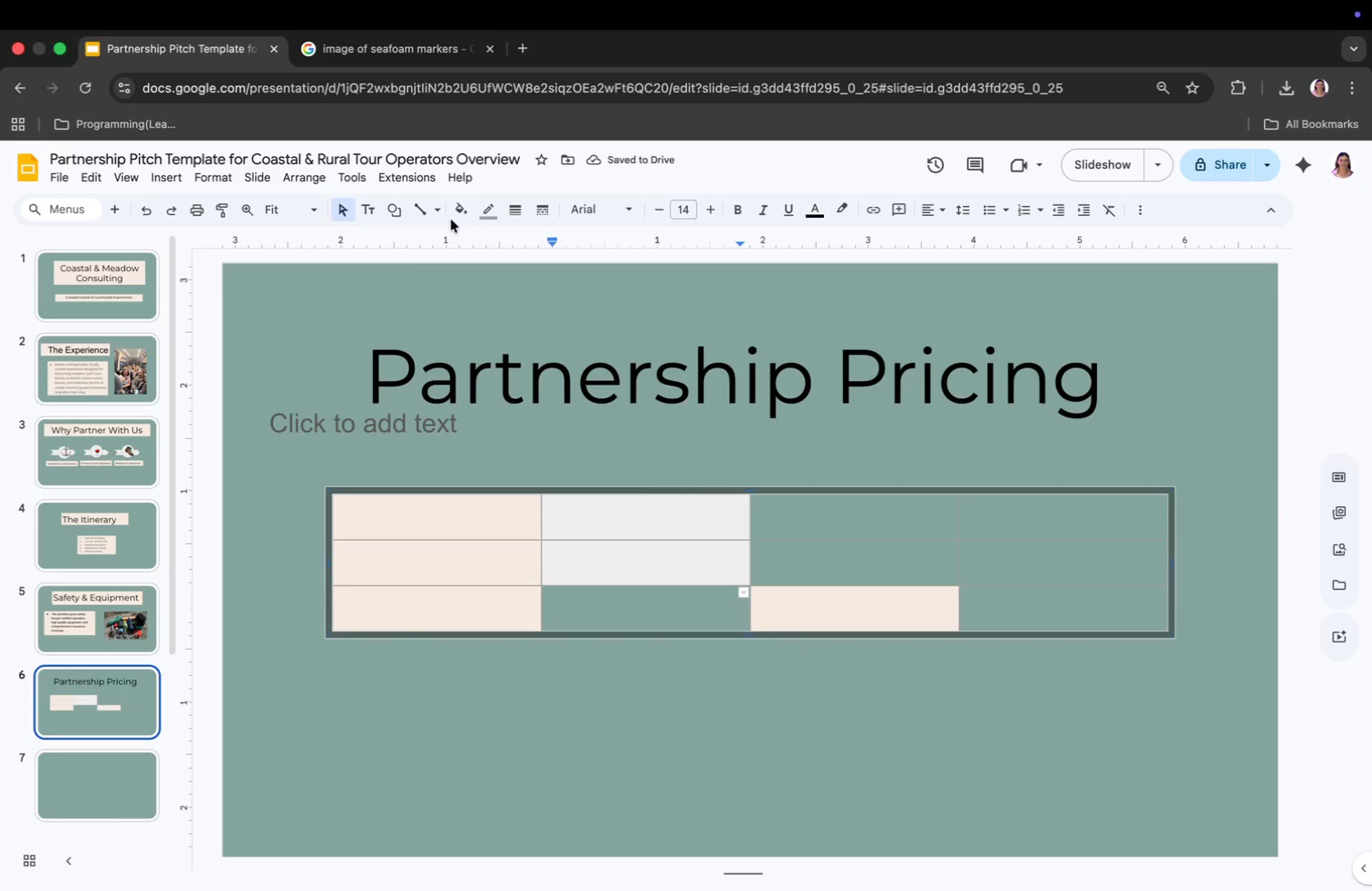 
left_click([456, 212])
 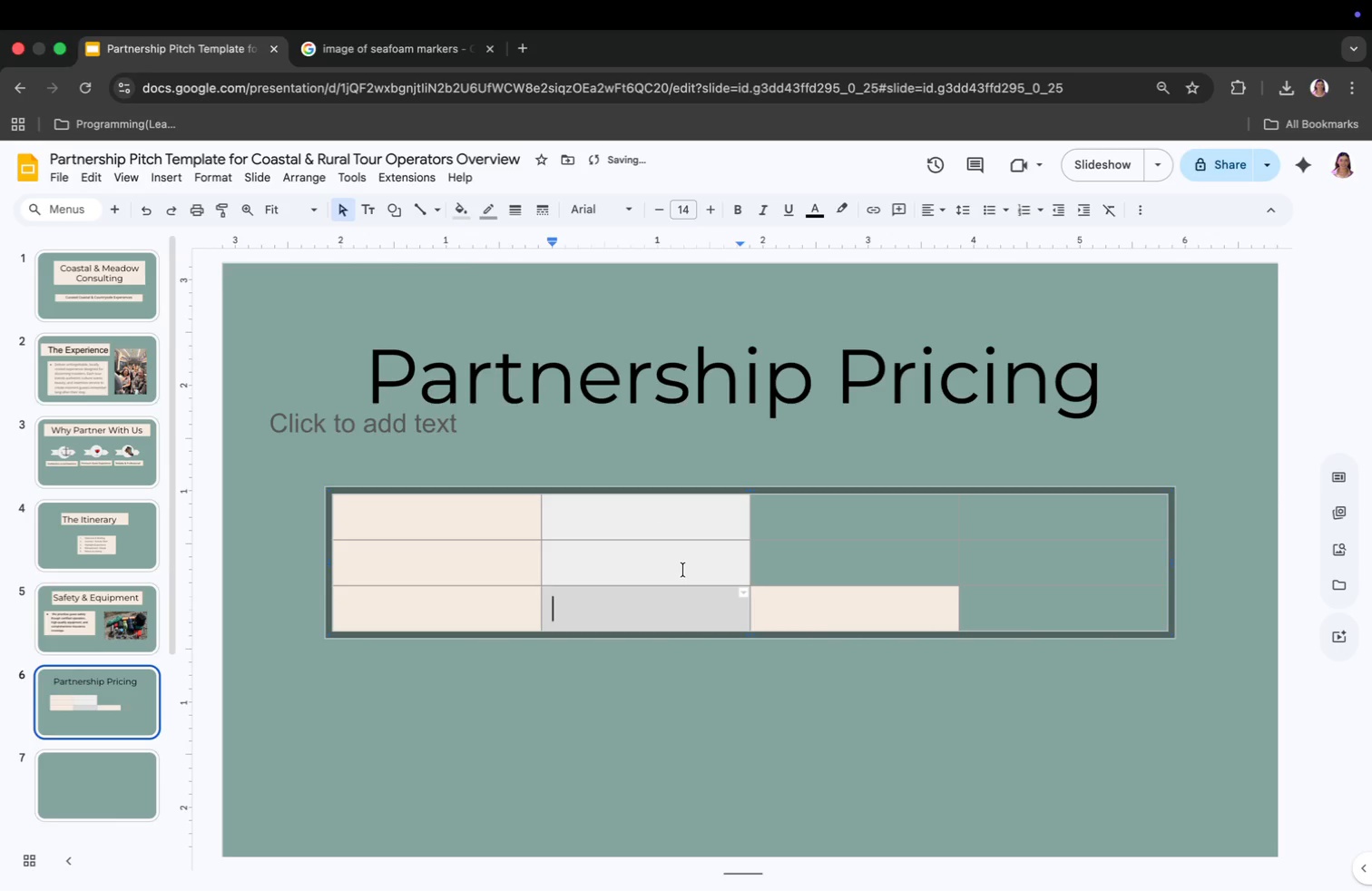 
key(Meta+CommandLeft)
 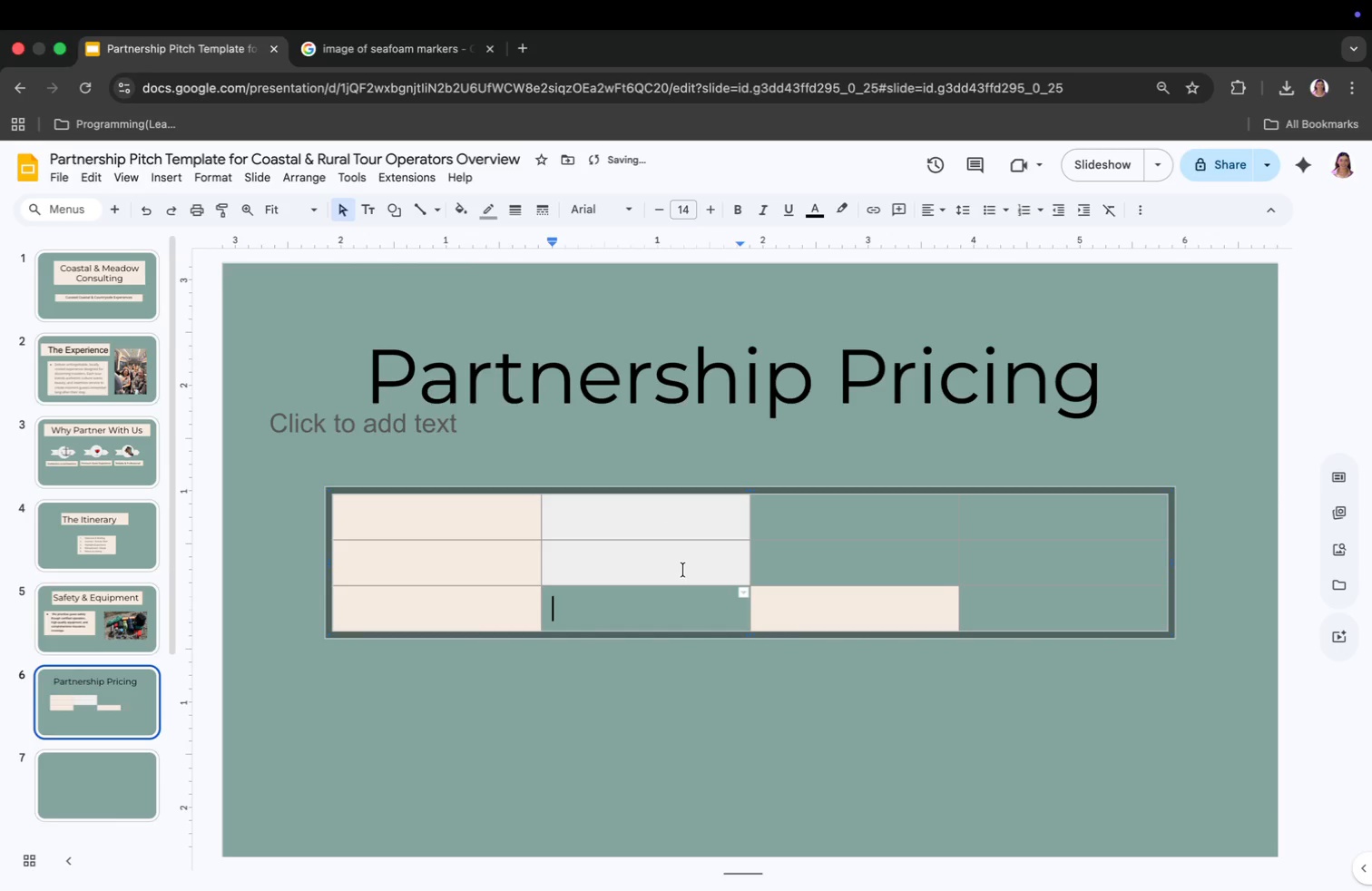 
key(Meta+Z)
 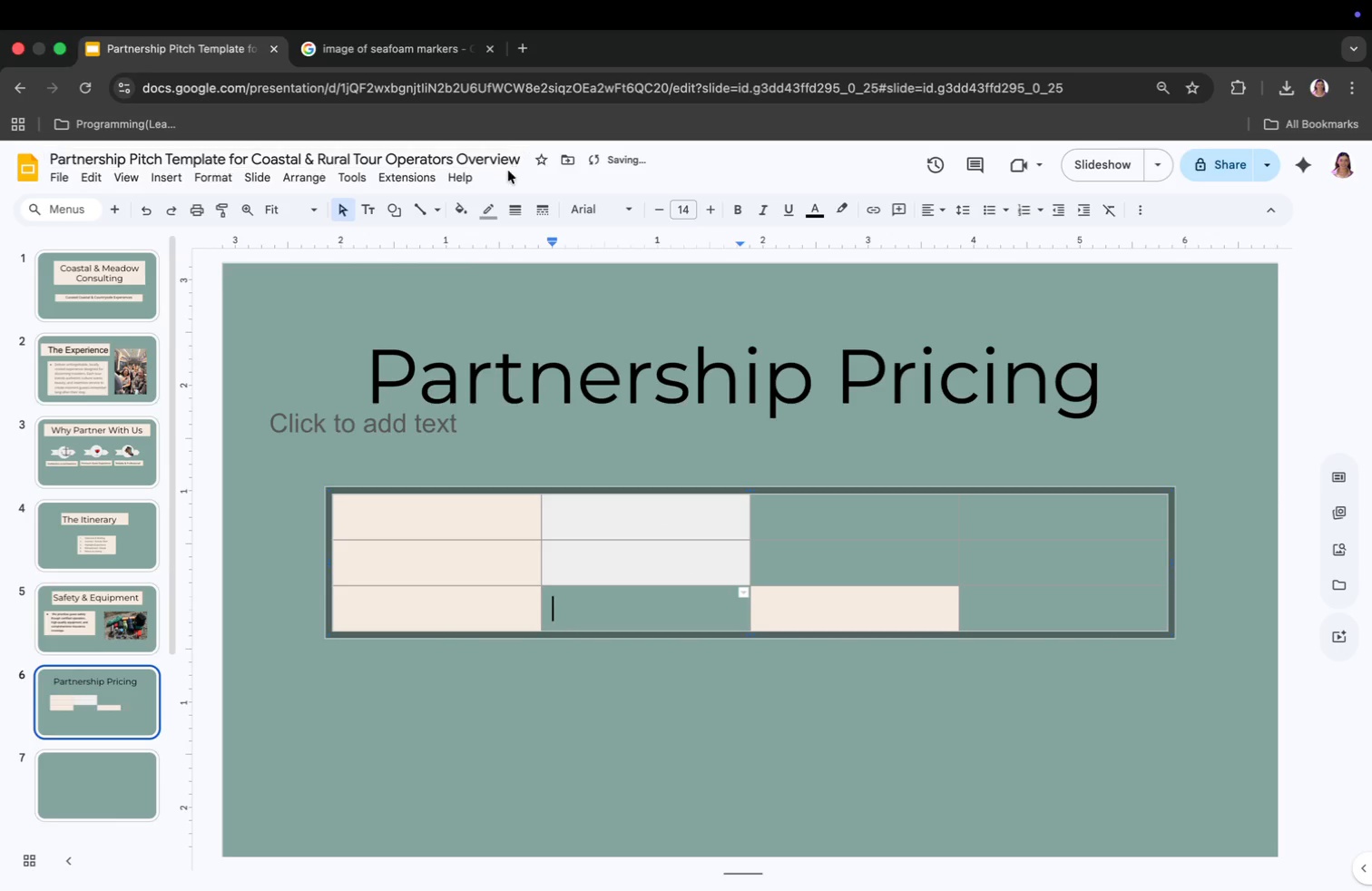 
left_click([488, 205])
 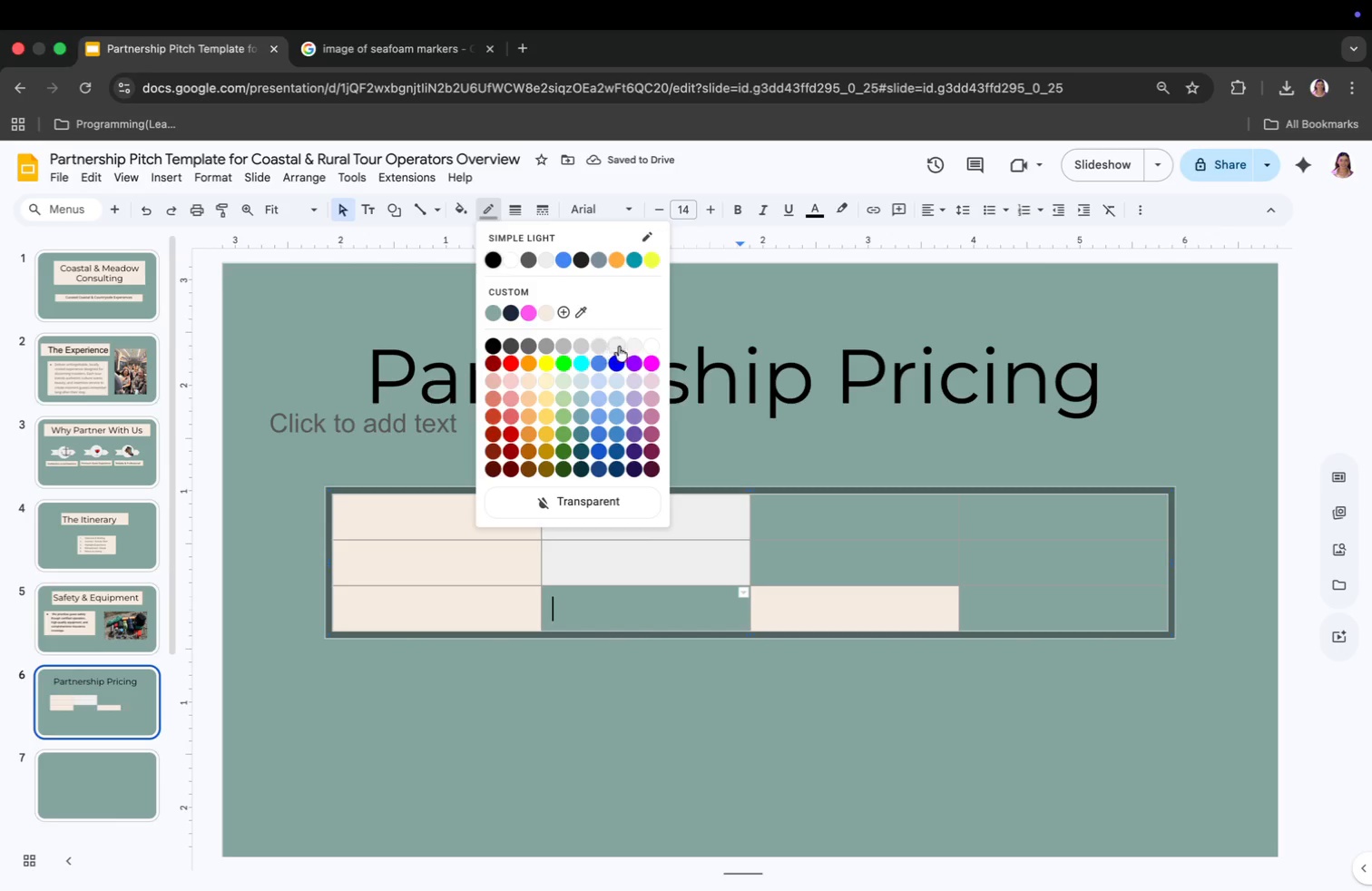 
left_click([634, 342])
 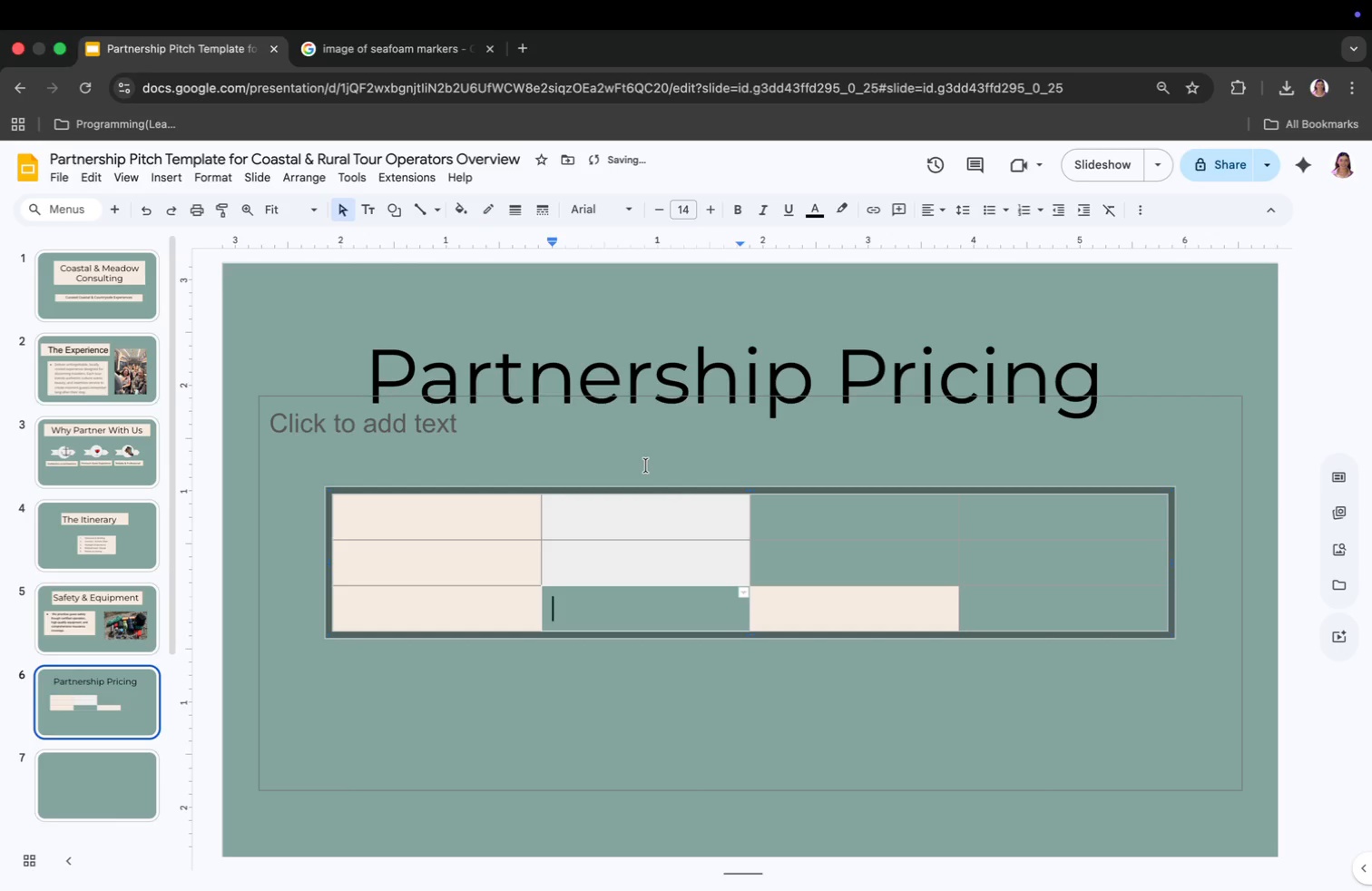 
key(Meta+CommandLeft)
 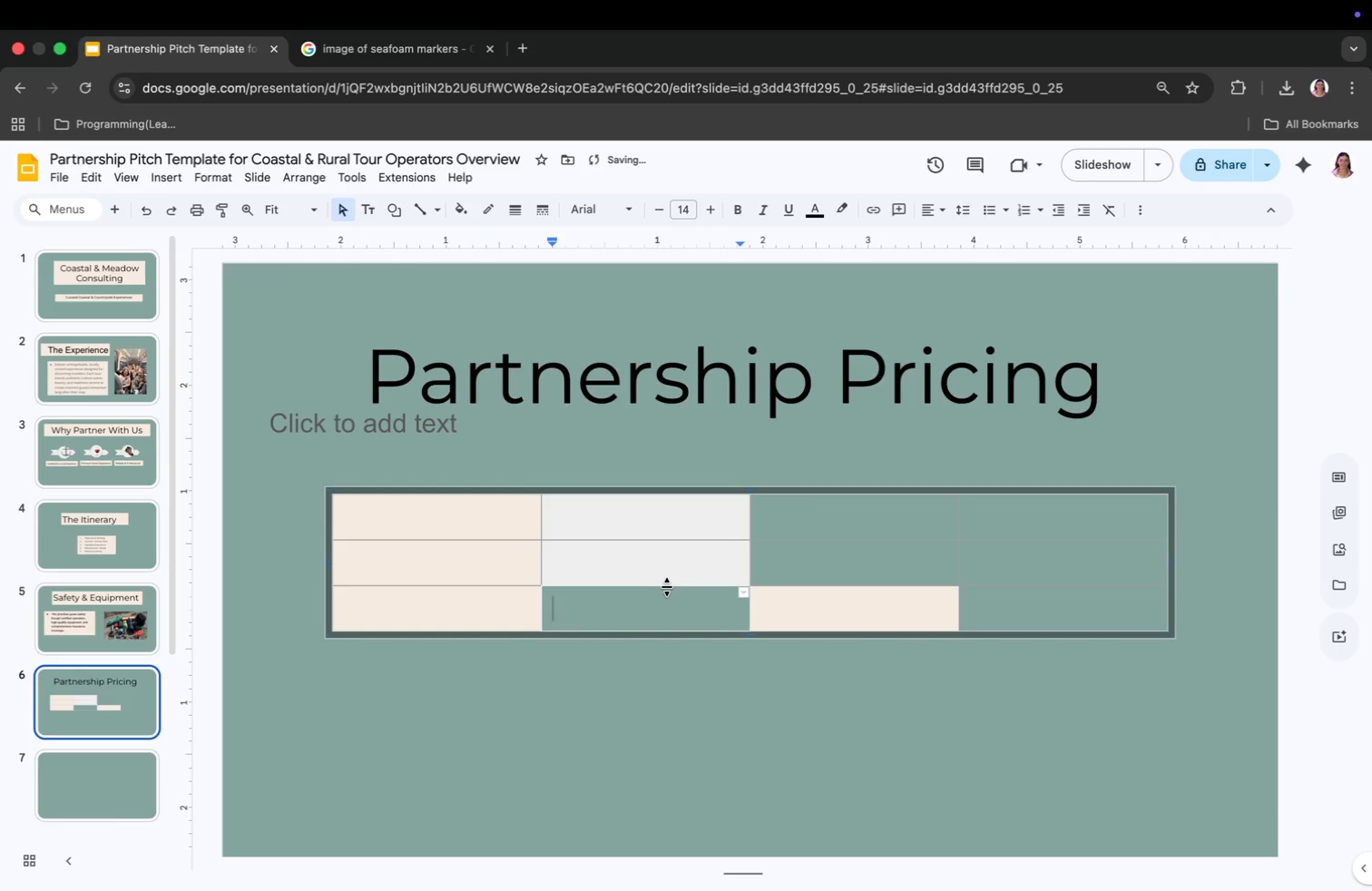 
key(Meta+Z)
 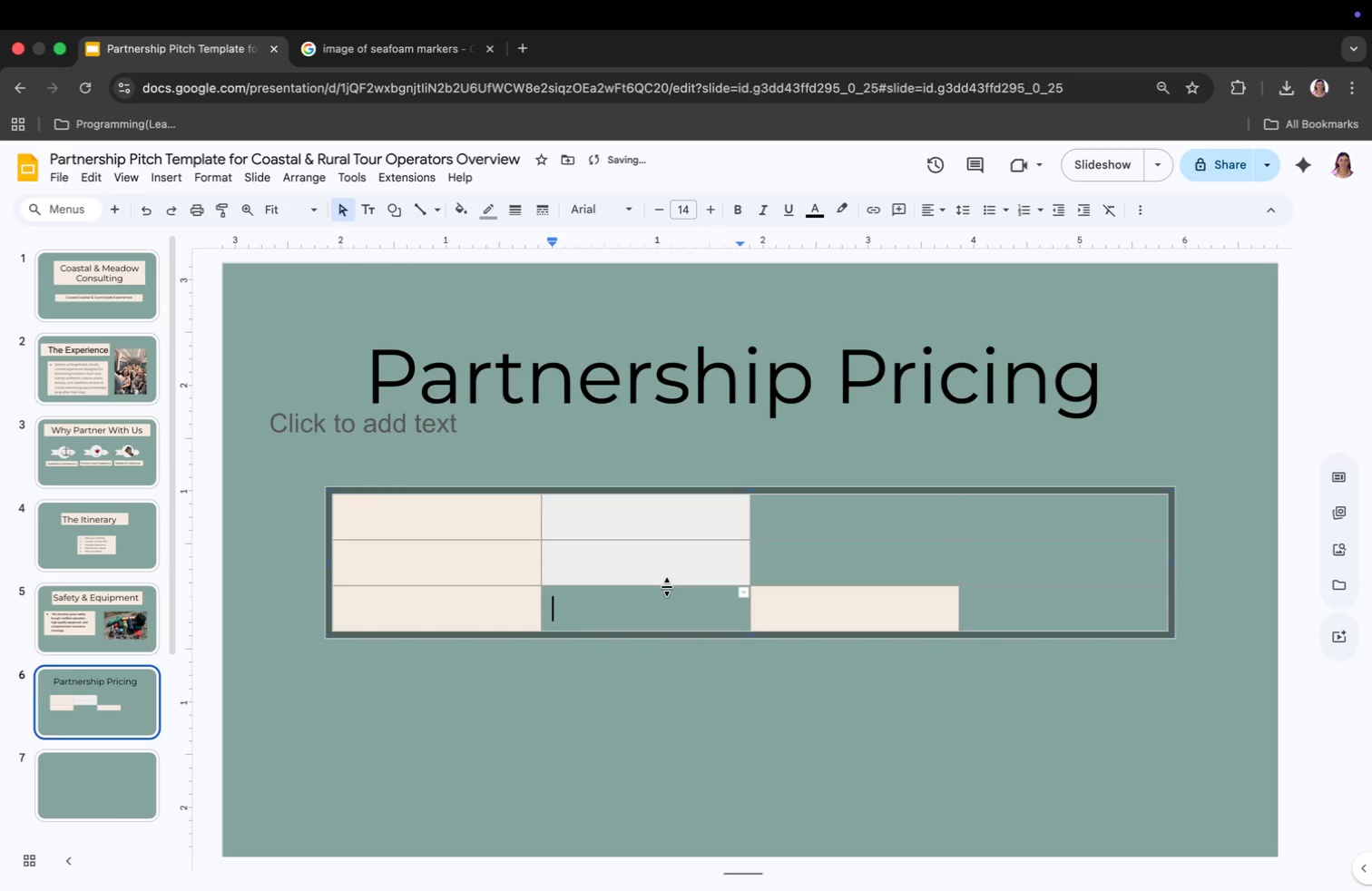 
key(Meta+CommandLeft)
 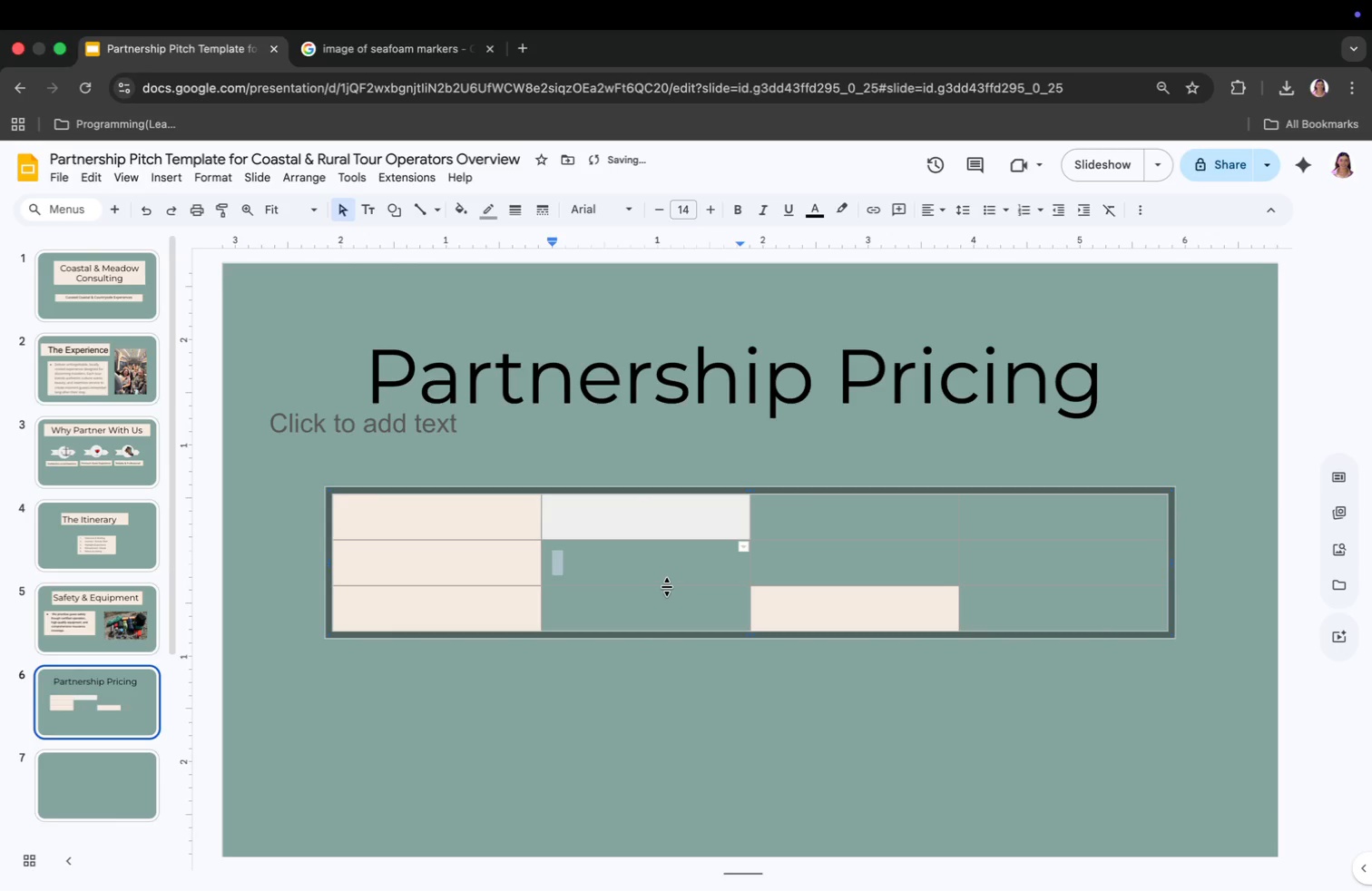 
key(Meta+Z)
 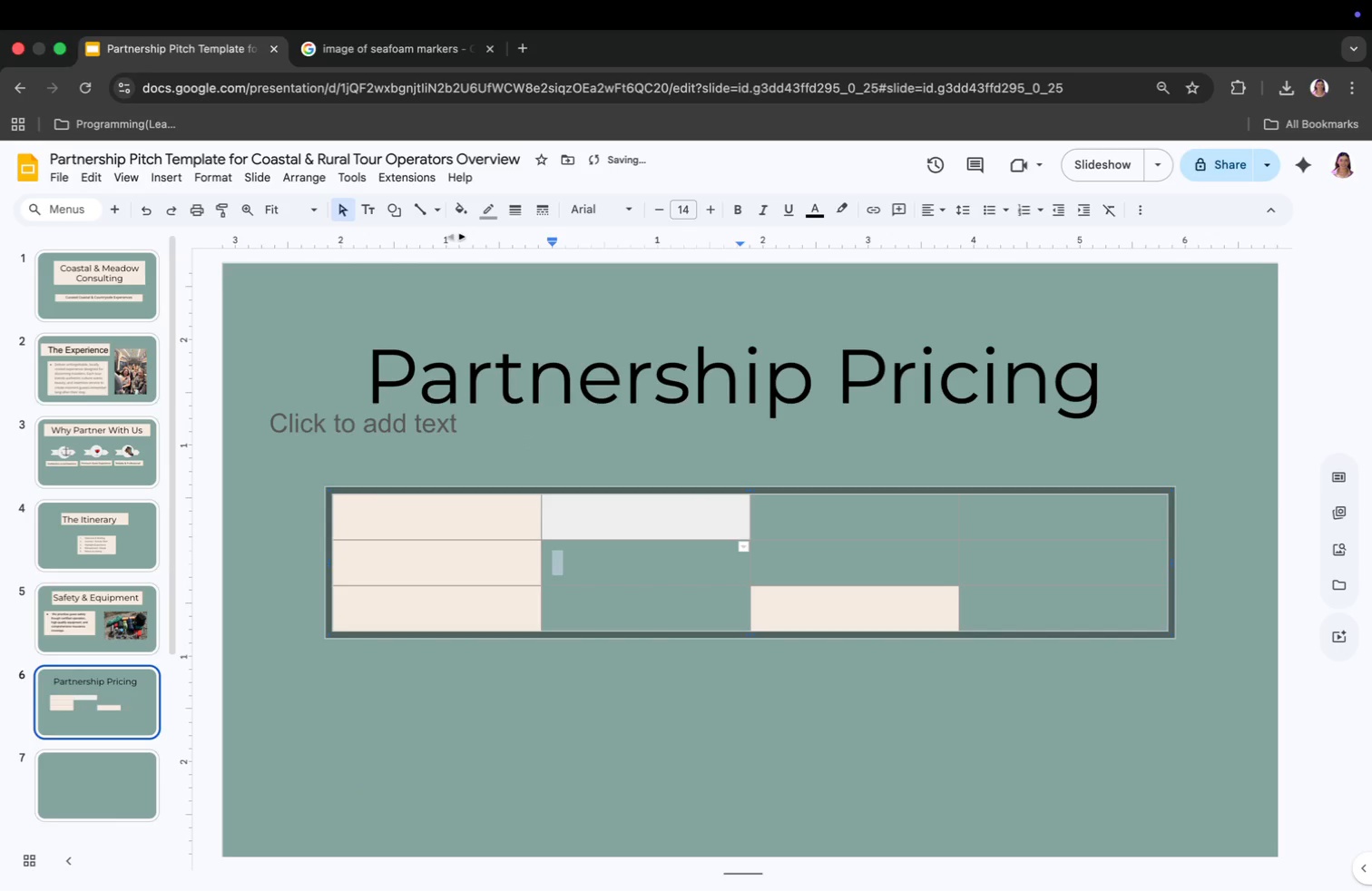 
left_click([482, 211])
 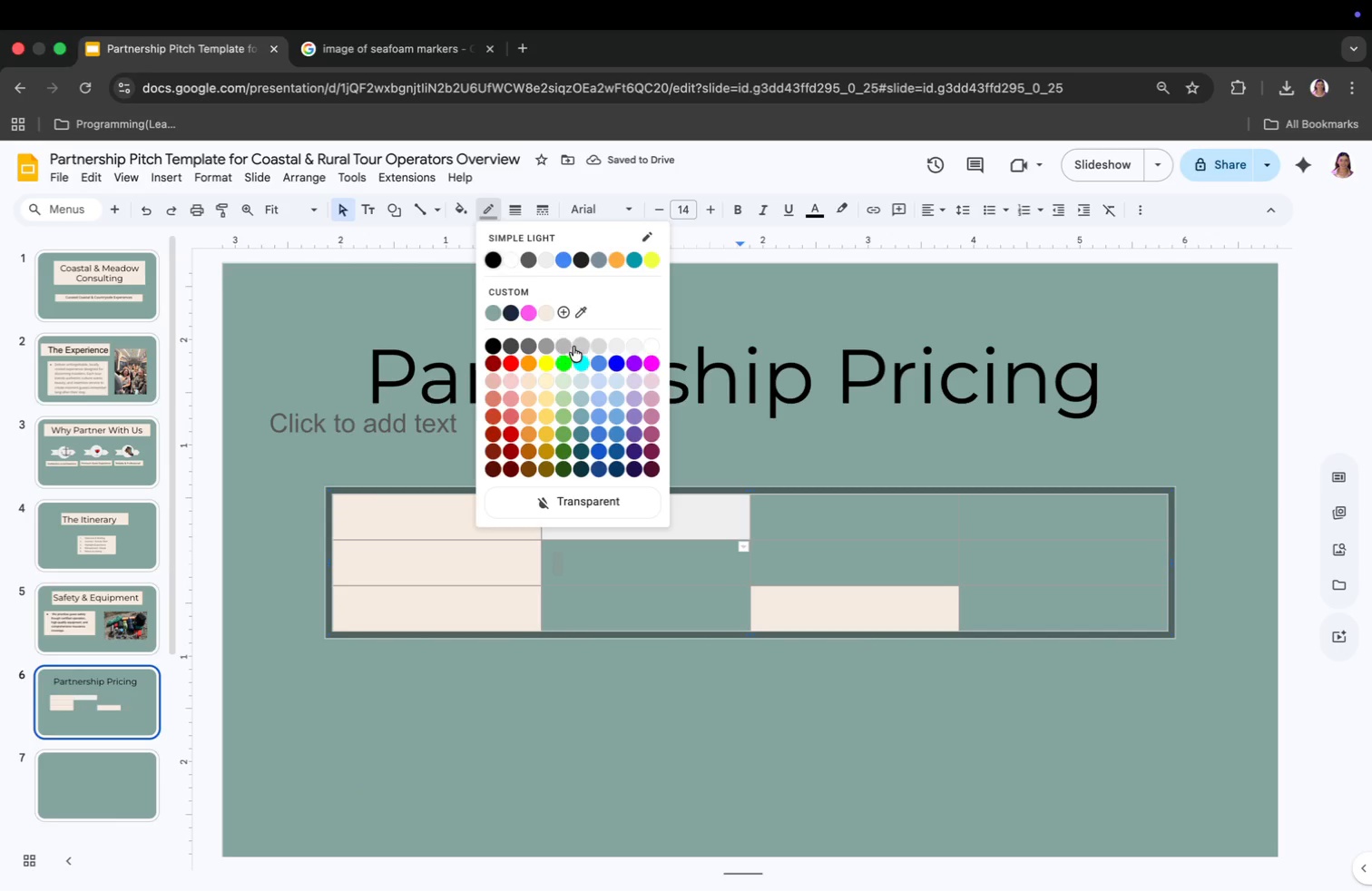 
left_click([574, 347])
 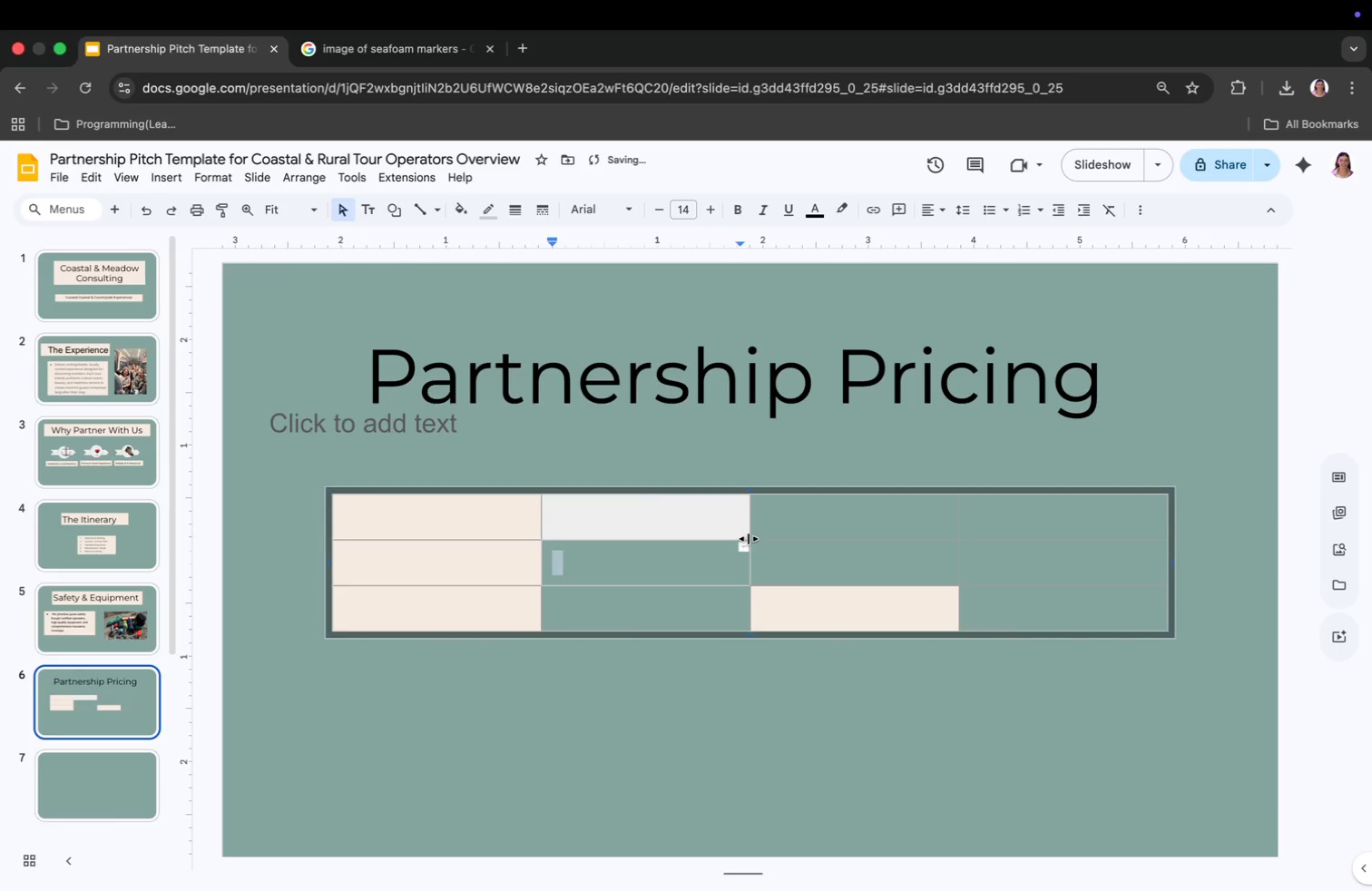 
left_click([779, 573])
 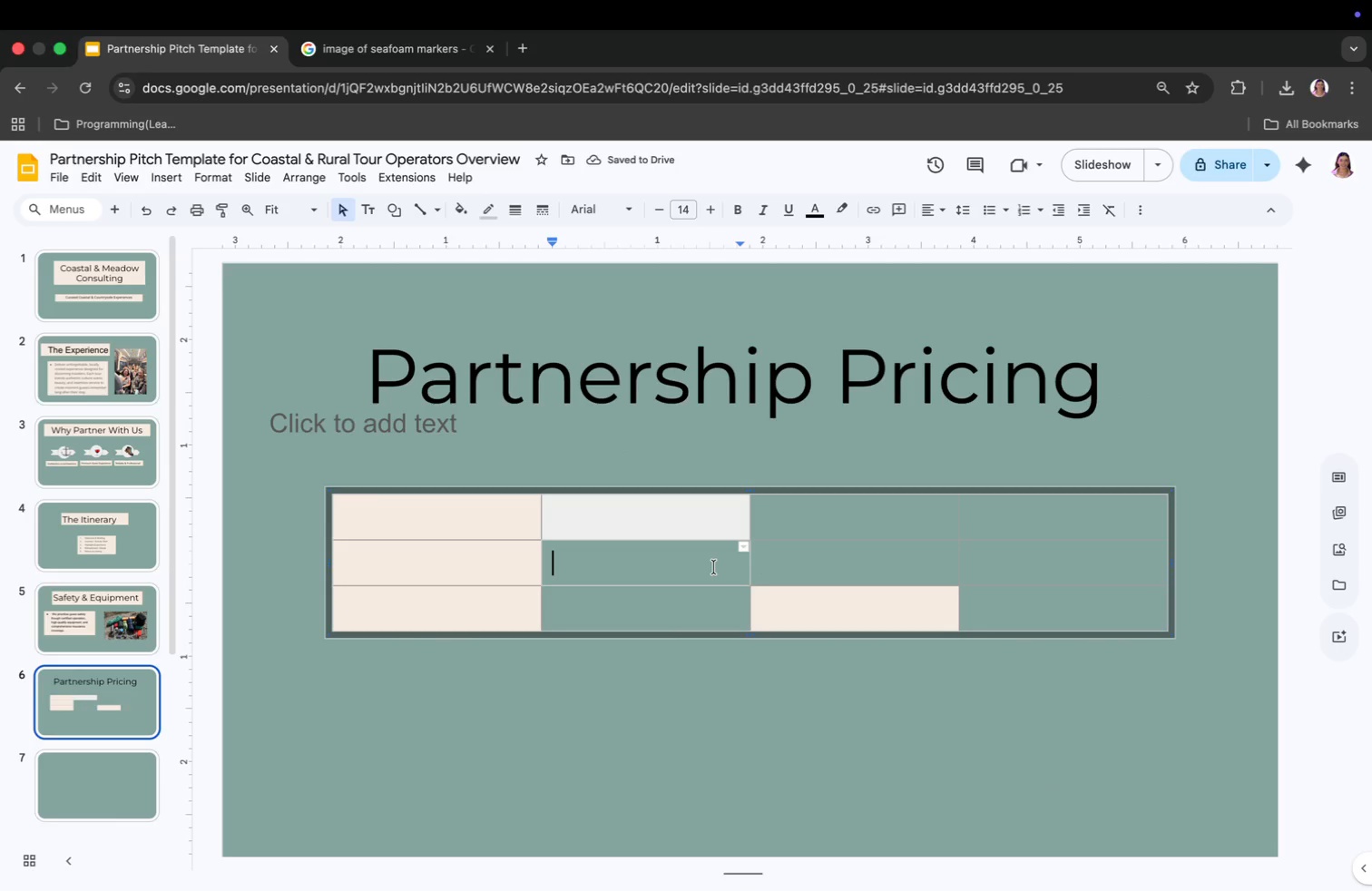 
double_click([714, 567])
 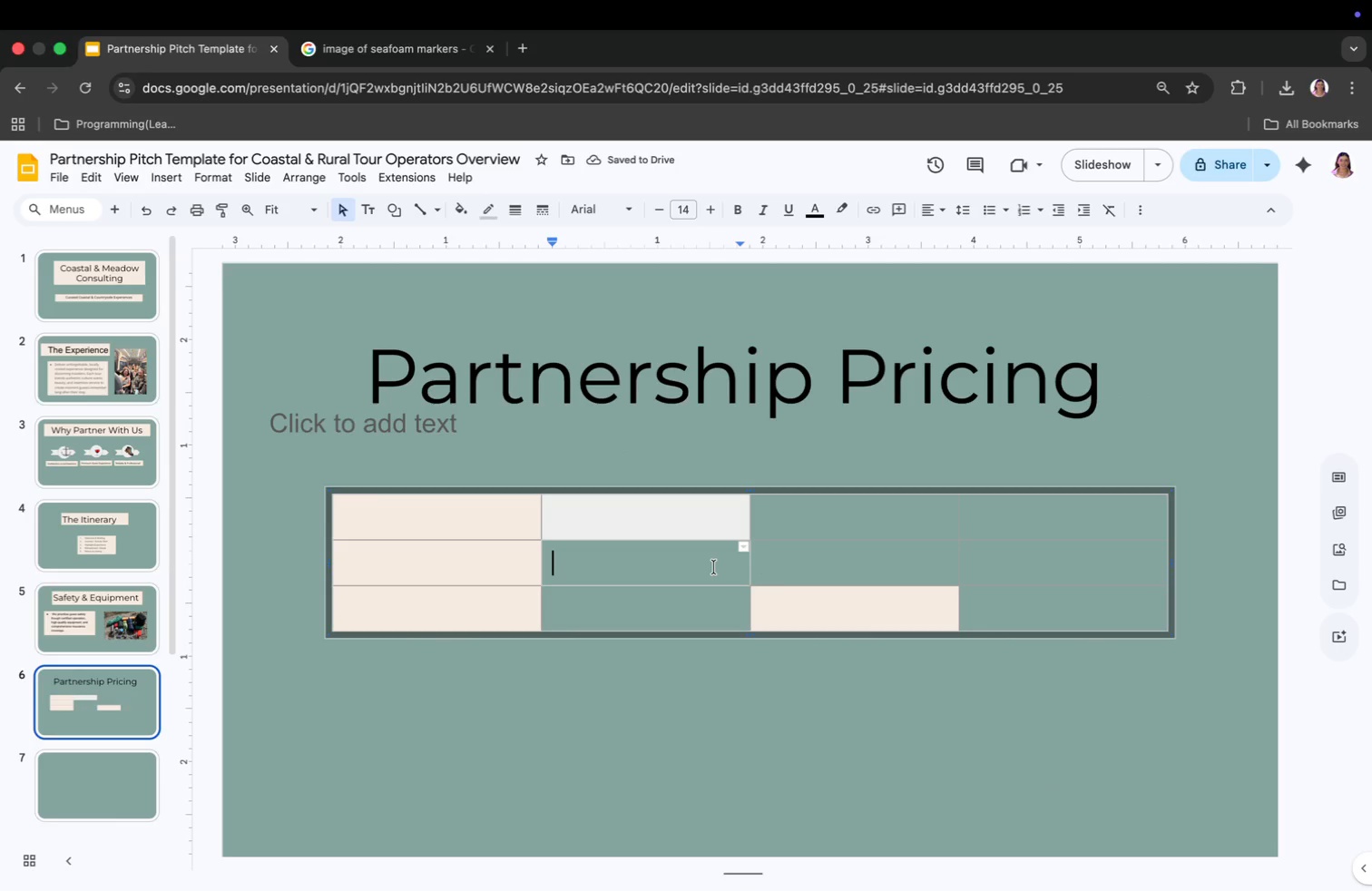 
key(Meta+CommandLeft)
 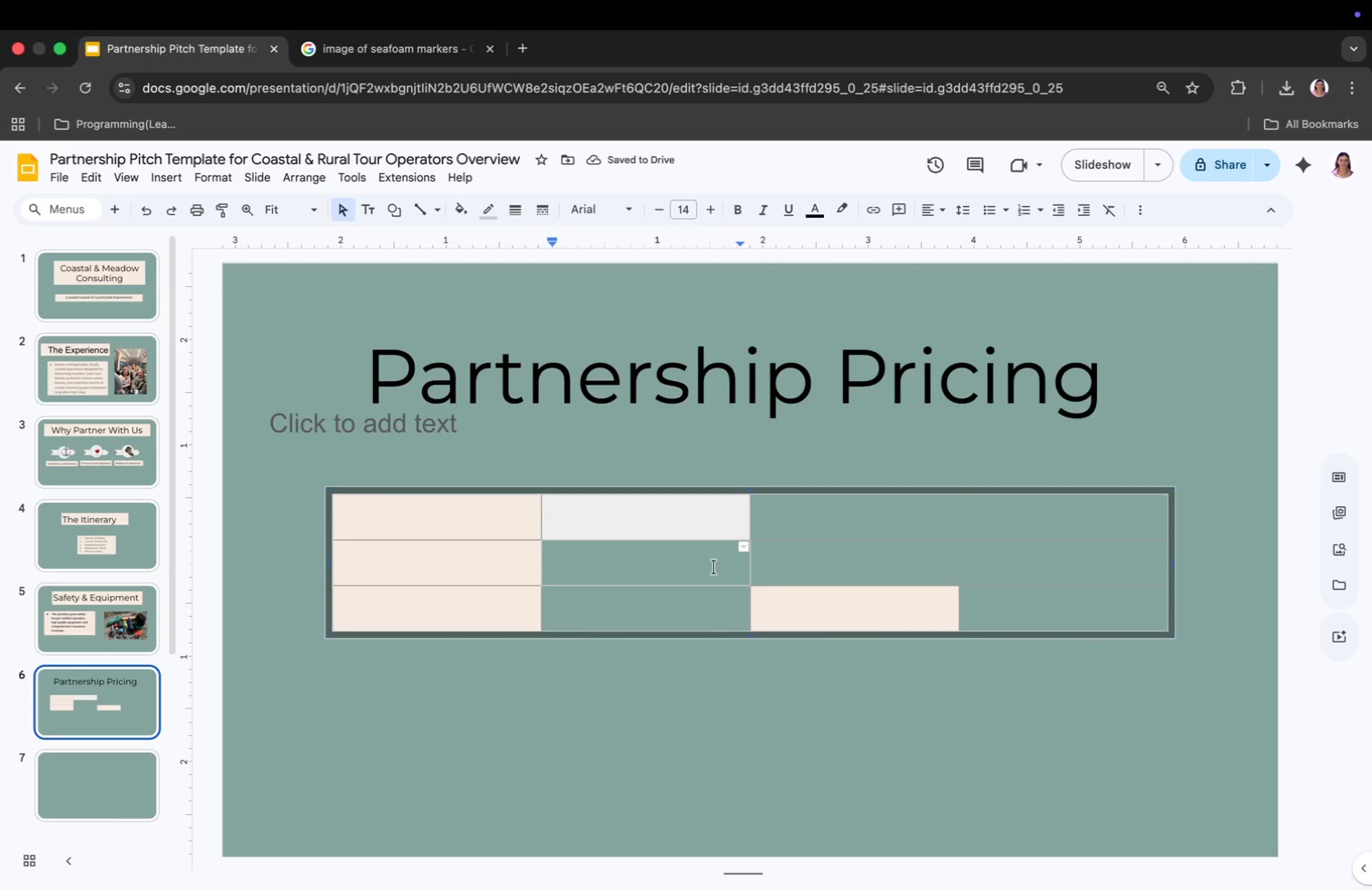 
key(Meta+Z)
 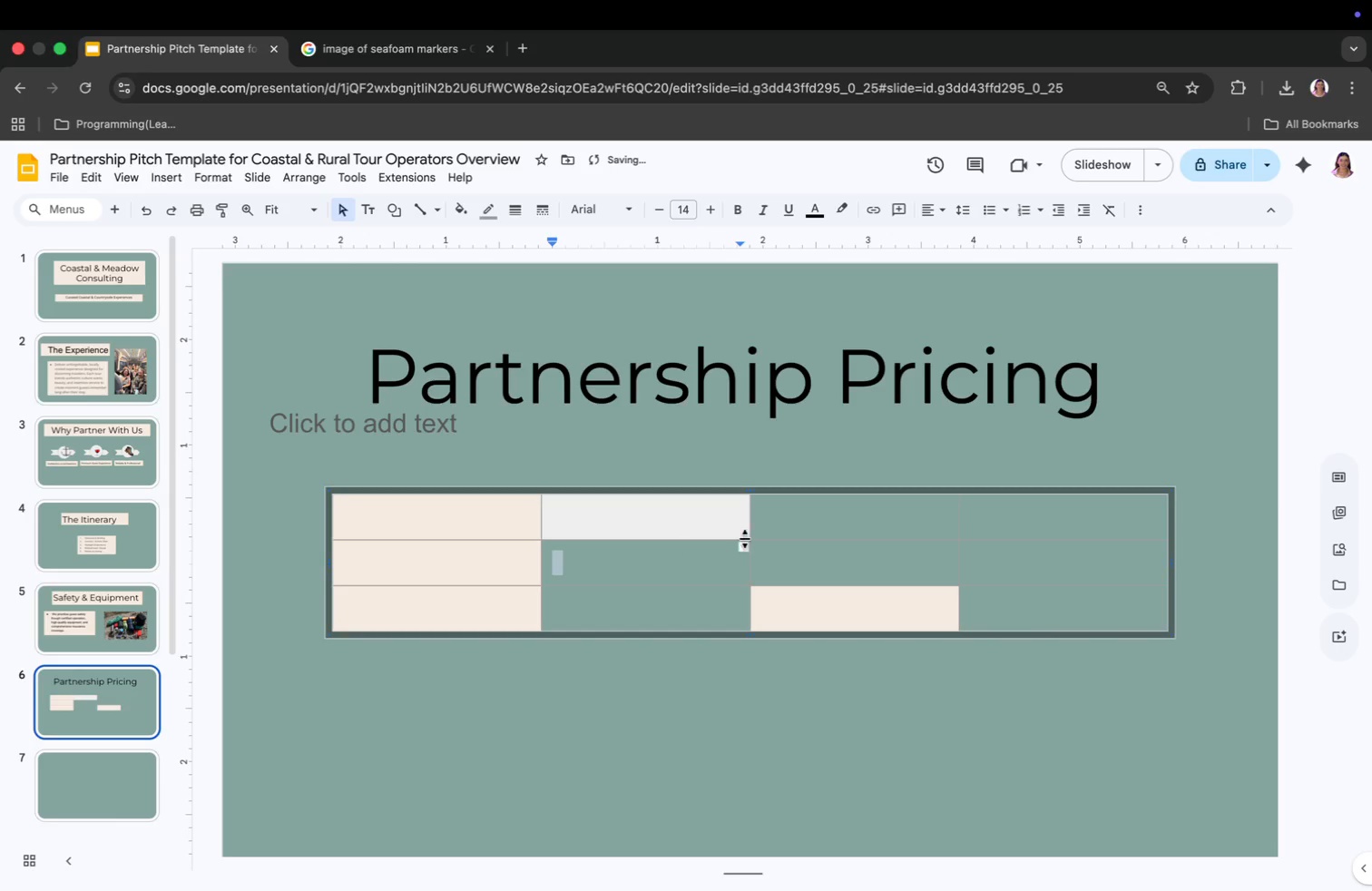 
left_click([722, 529])
 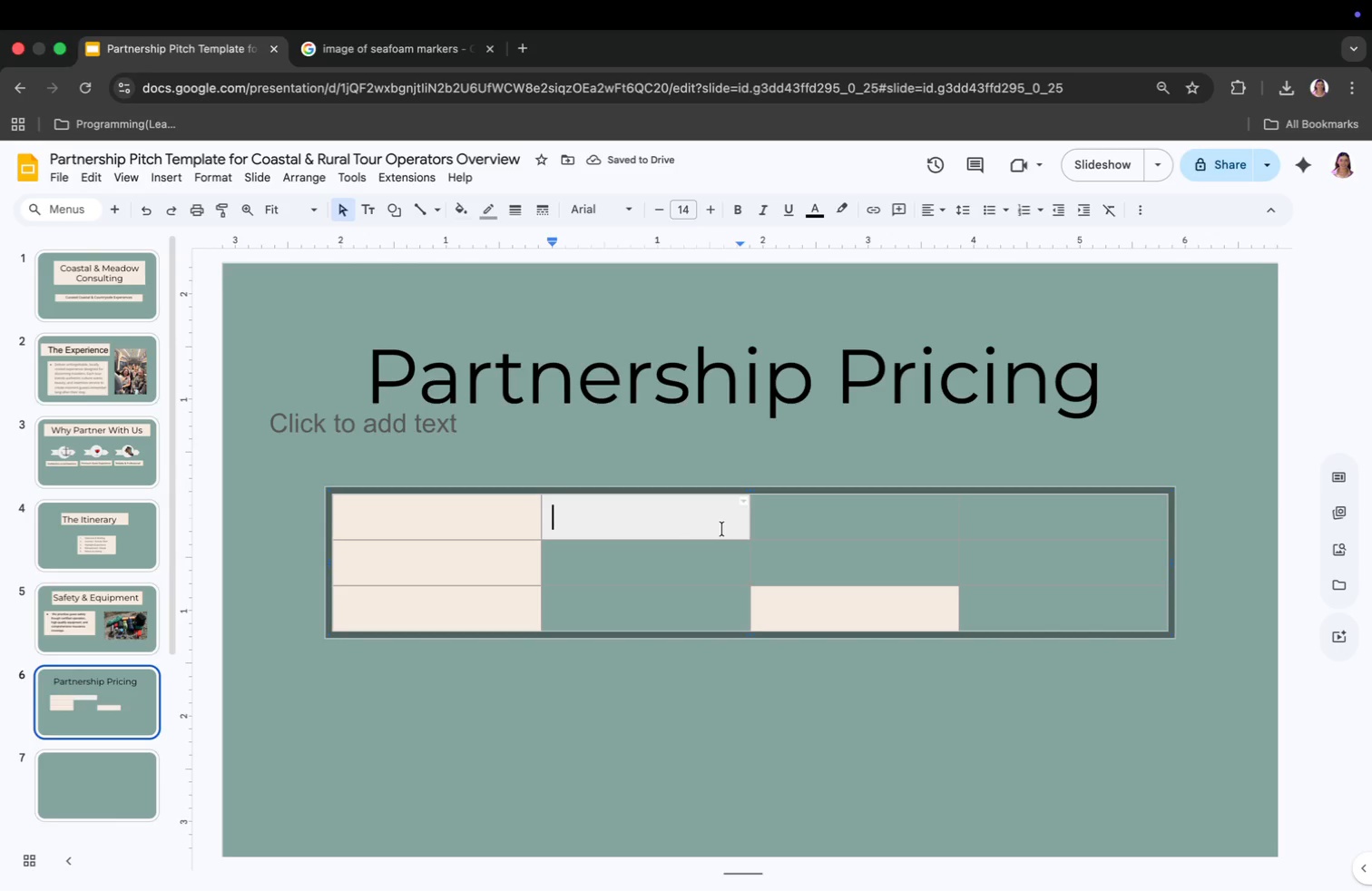 
key(Meta+CommandLeft)
 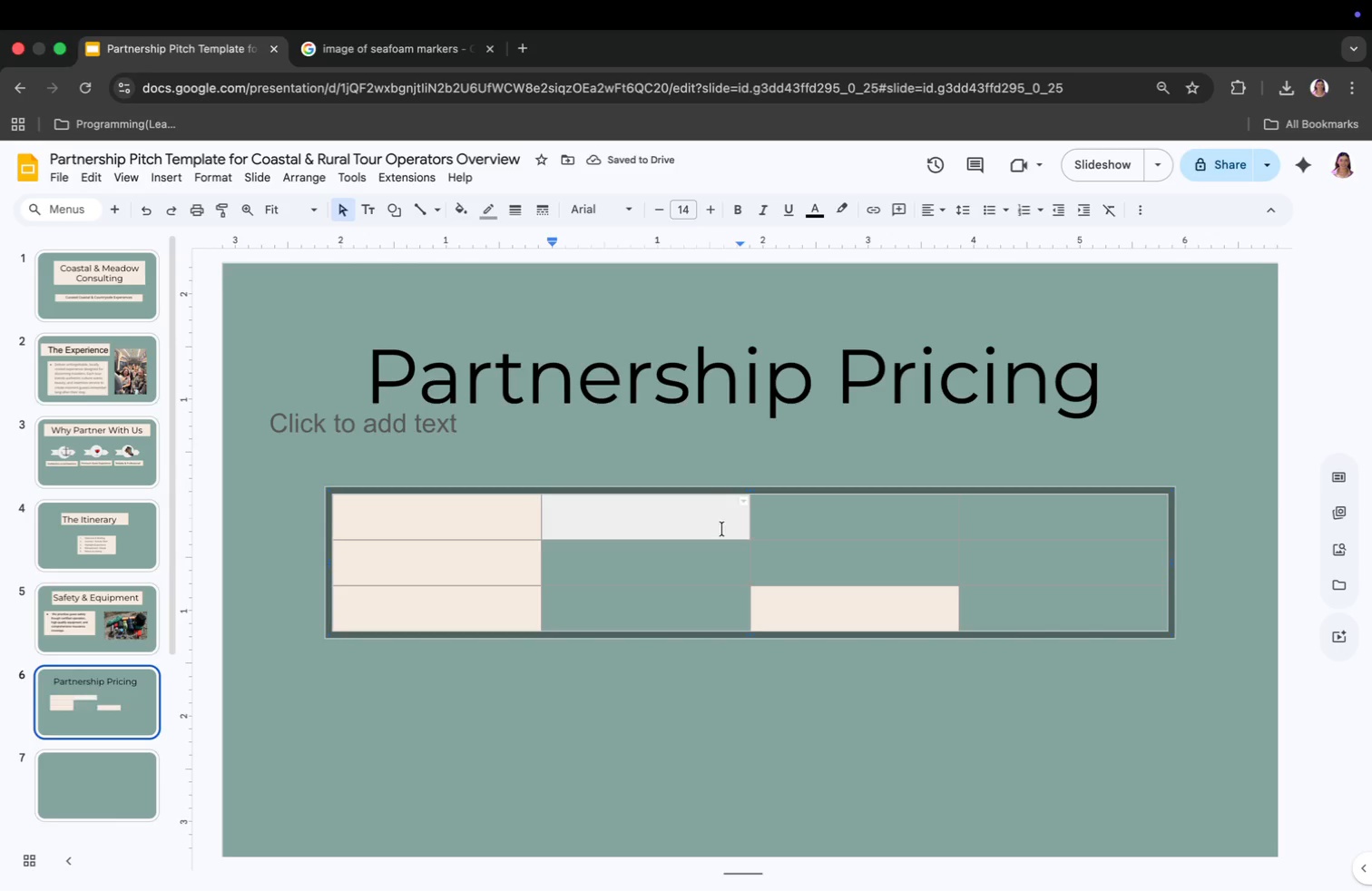 
key(Meta+Z)
 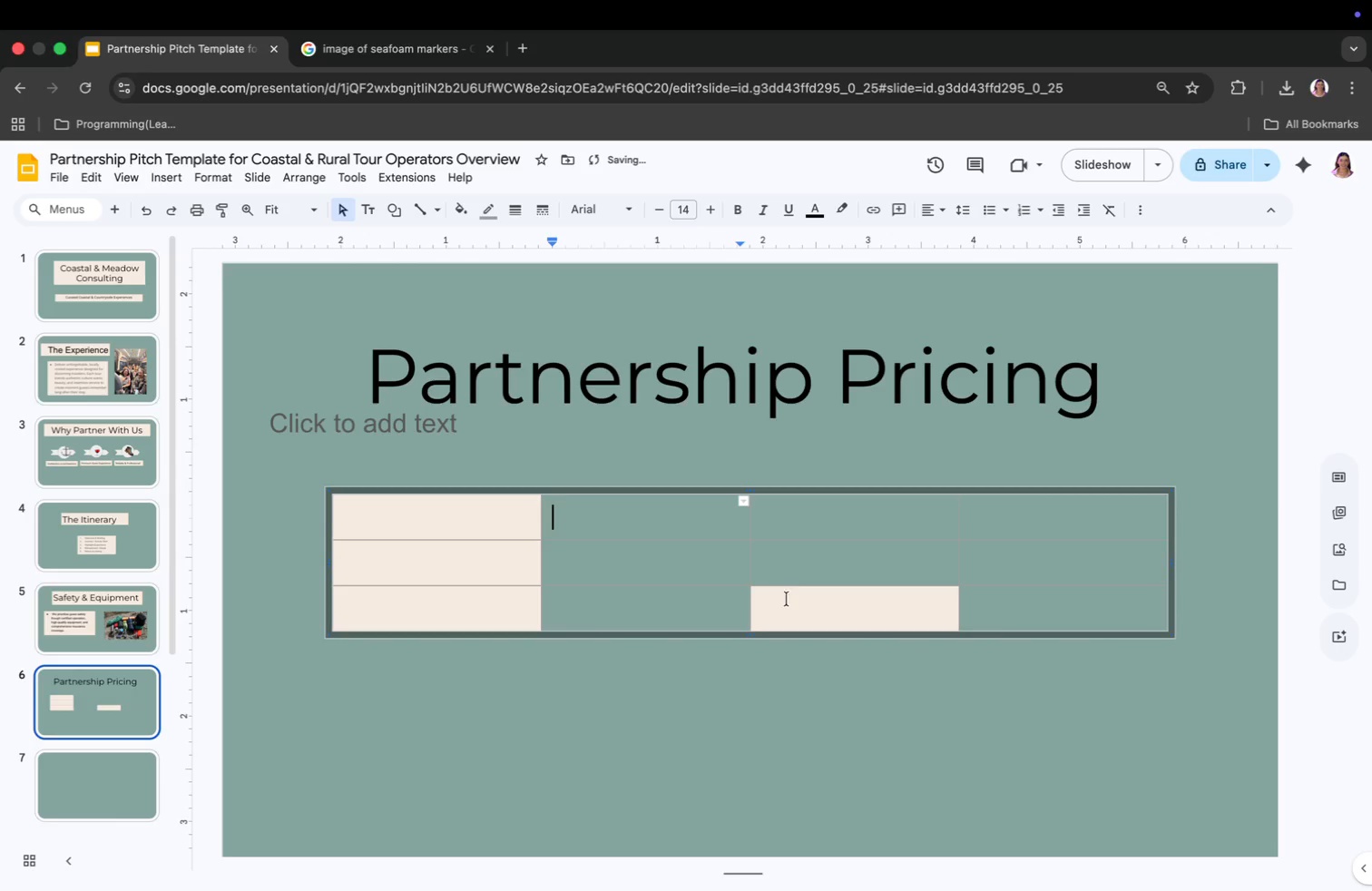 
left_click([792, 568])
 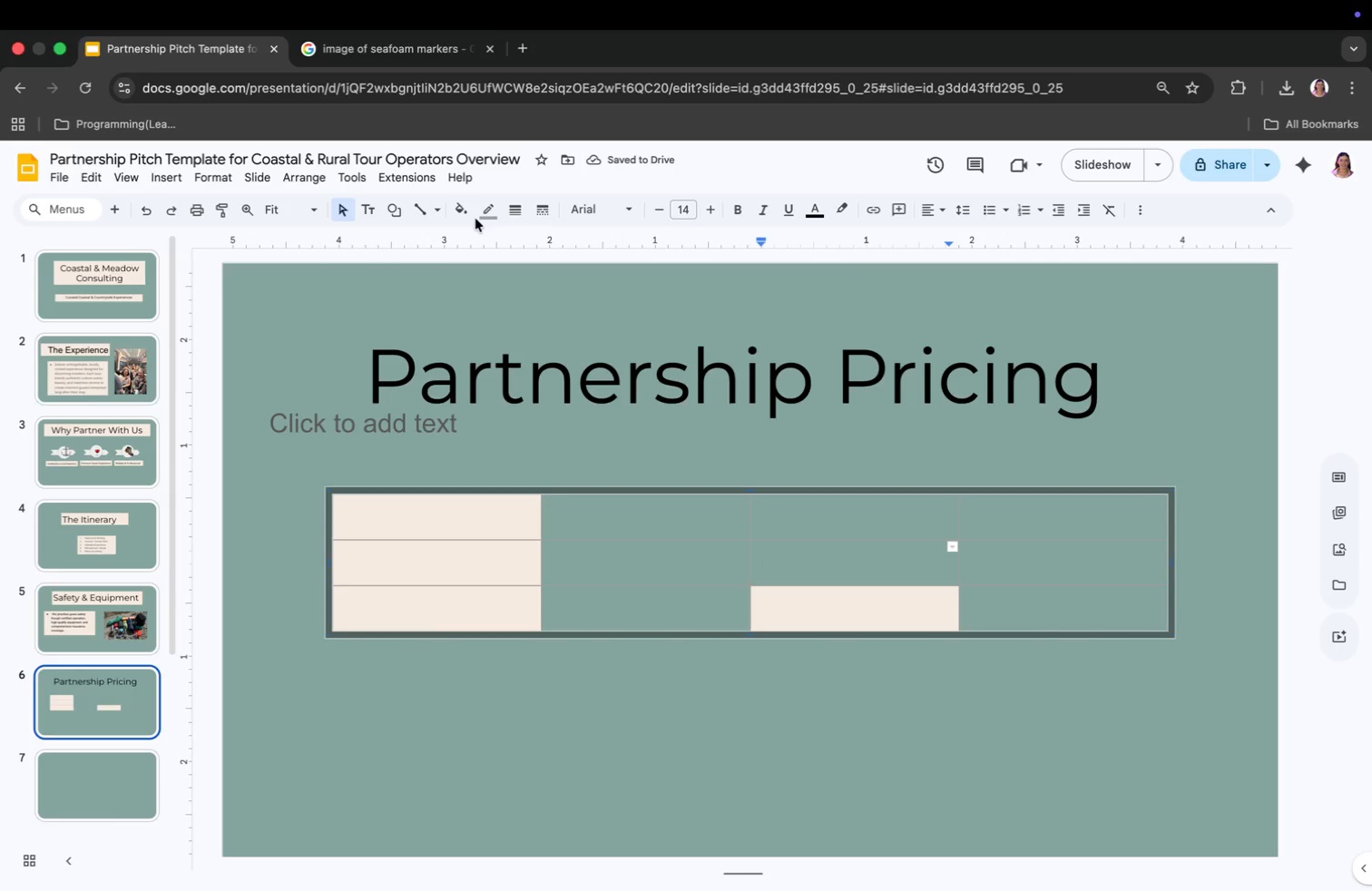 
left_click([461, 206])
 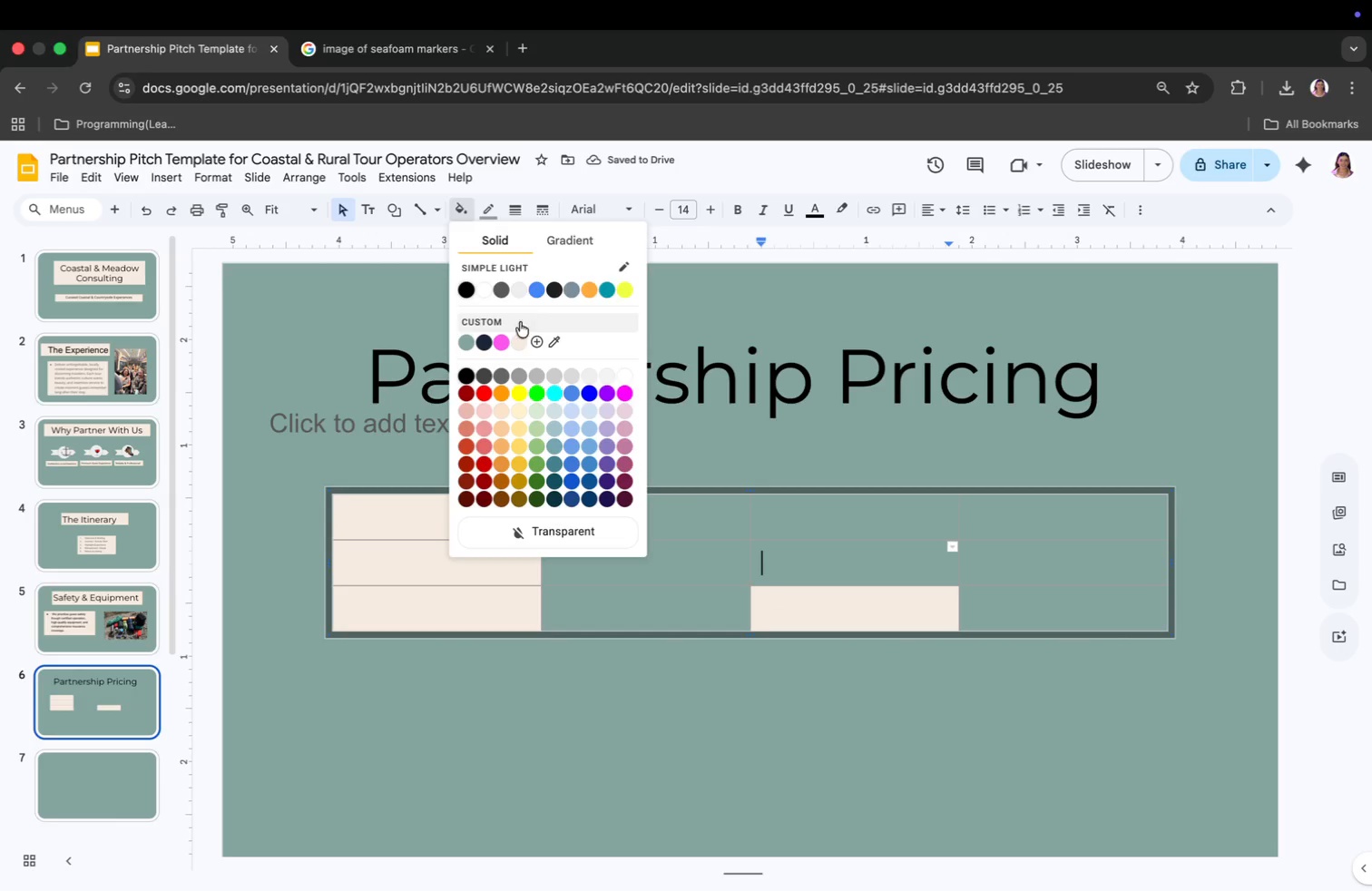 
left_click([521, 342])
 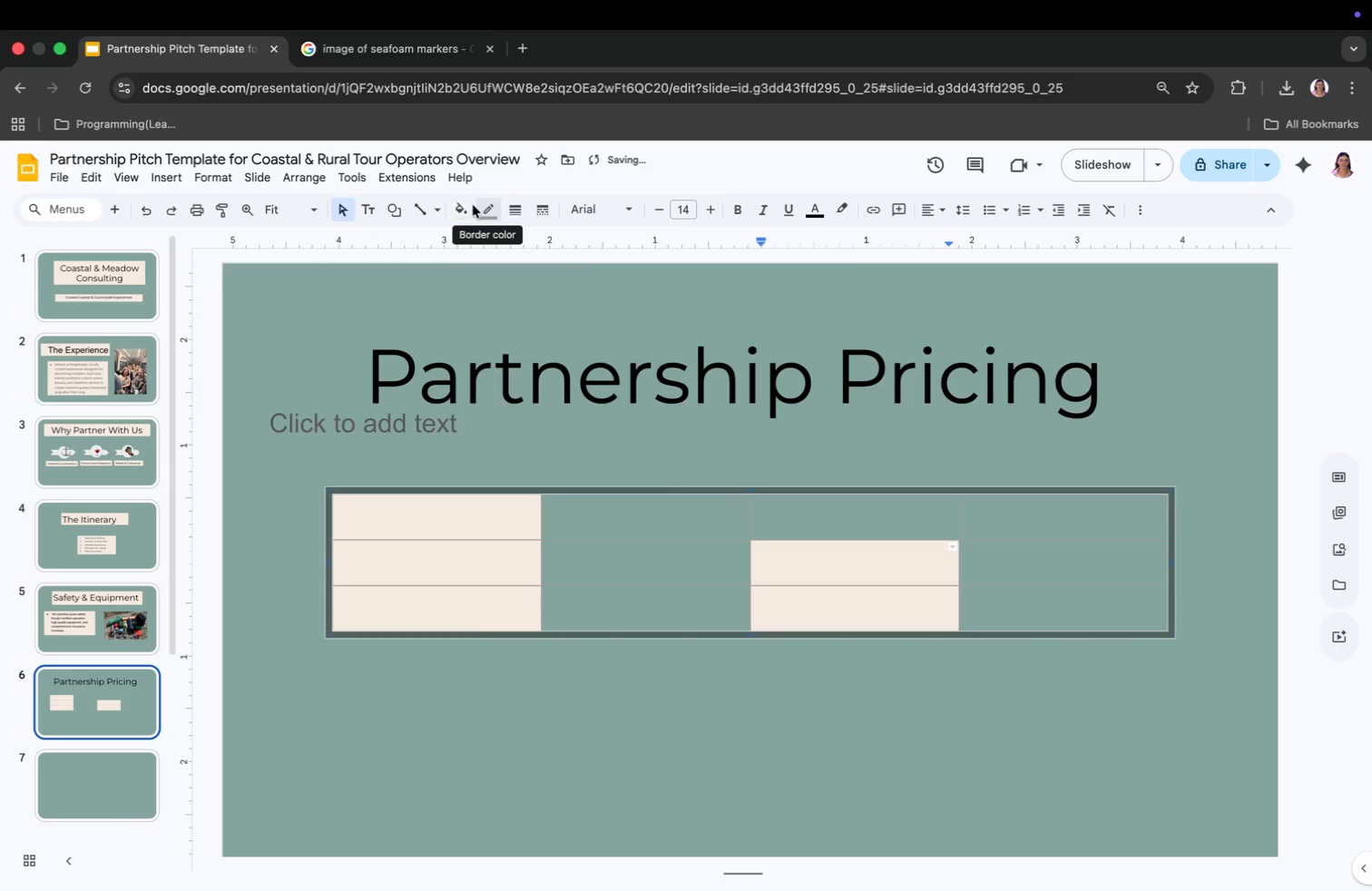 
left_click([464, 203])
 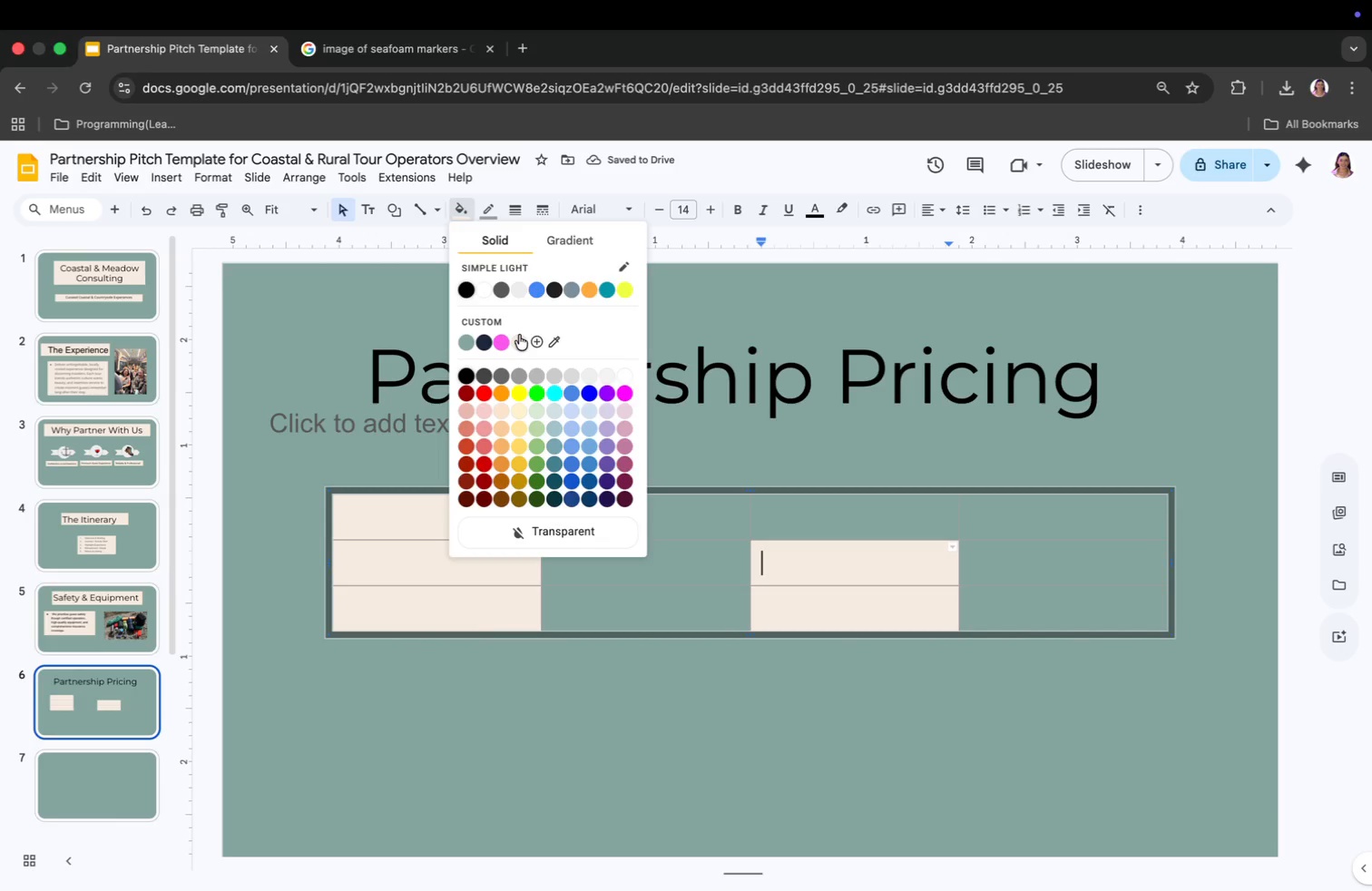 
left_click([519, 338])
 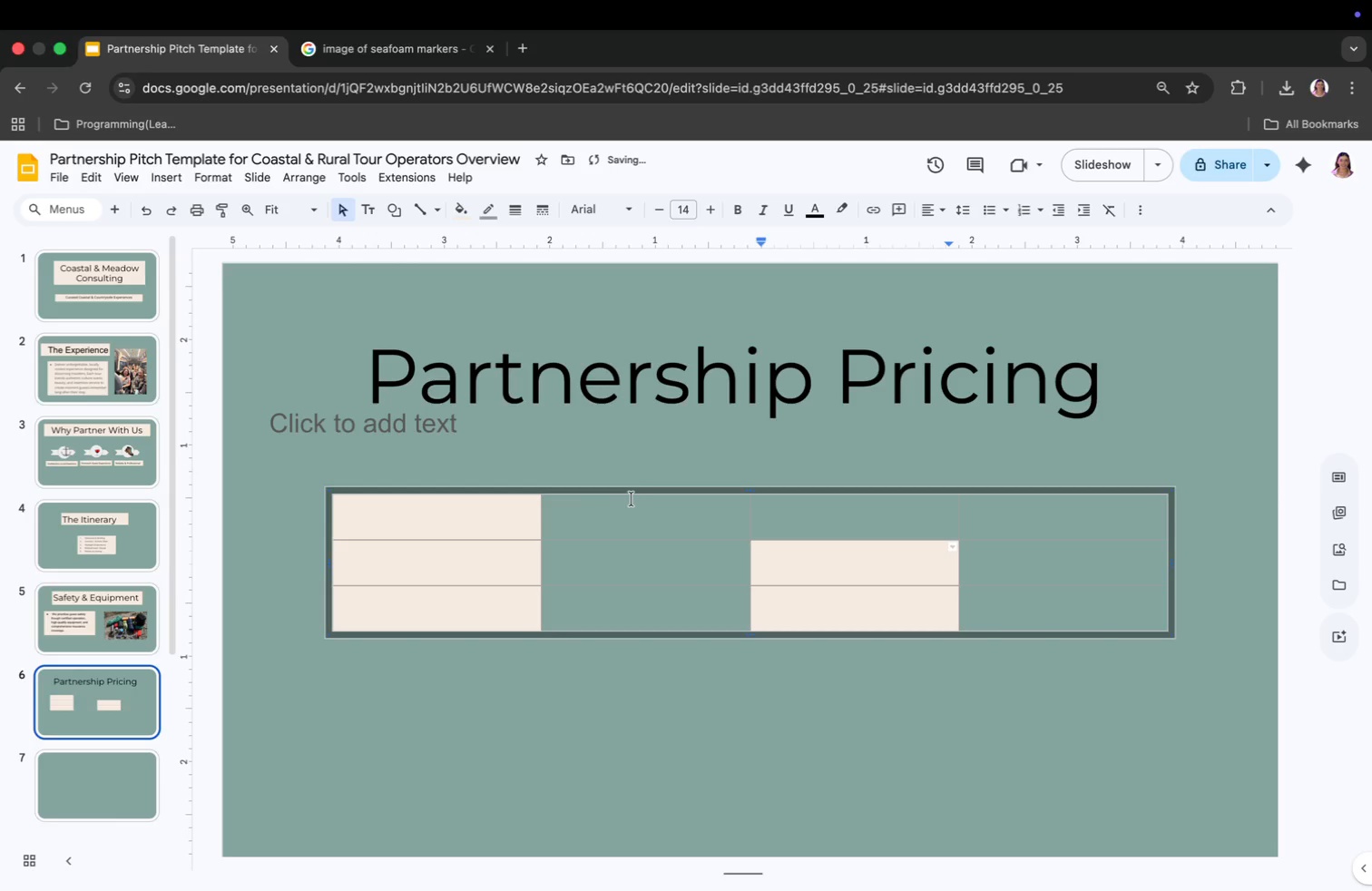 
left_click([795, 526])
 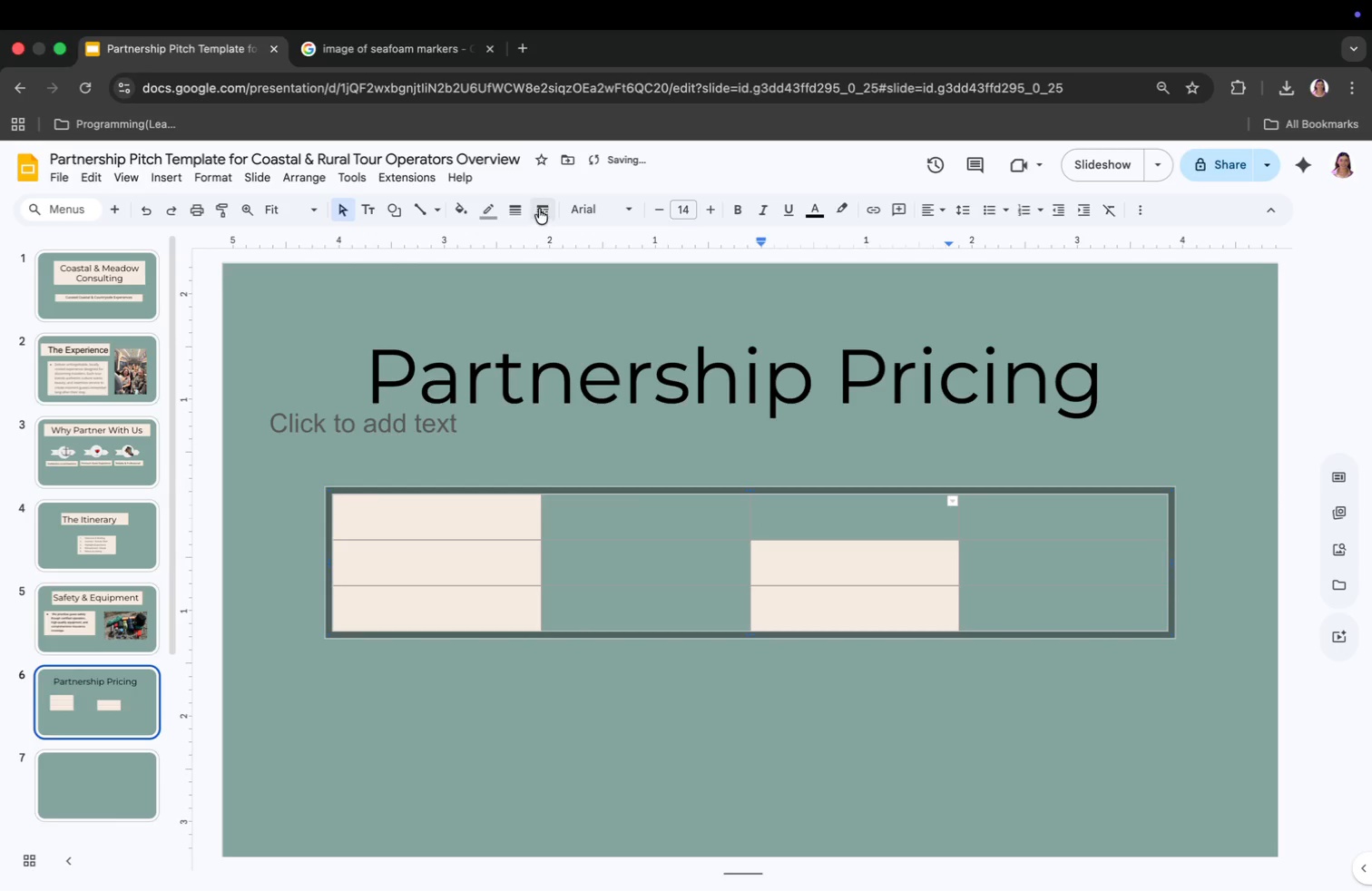 
left_click([493, 207])
 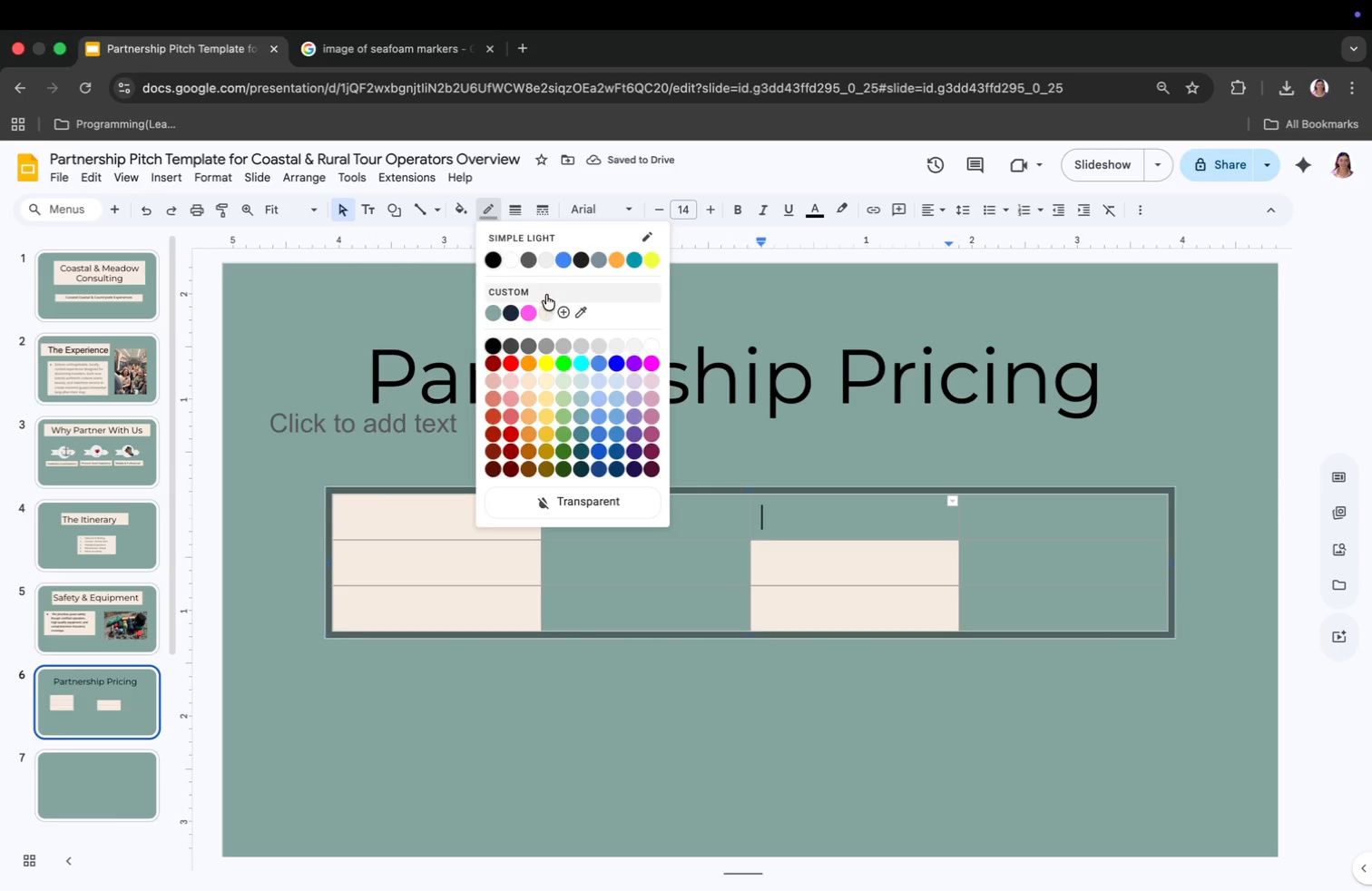 
left_click([546, 315])
 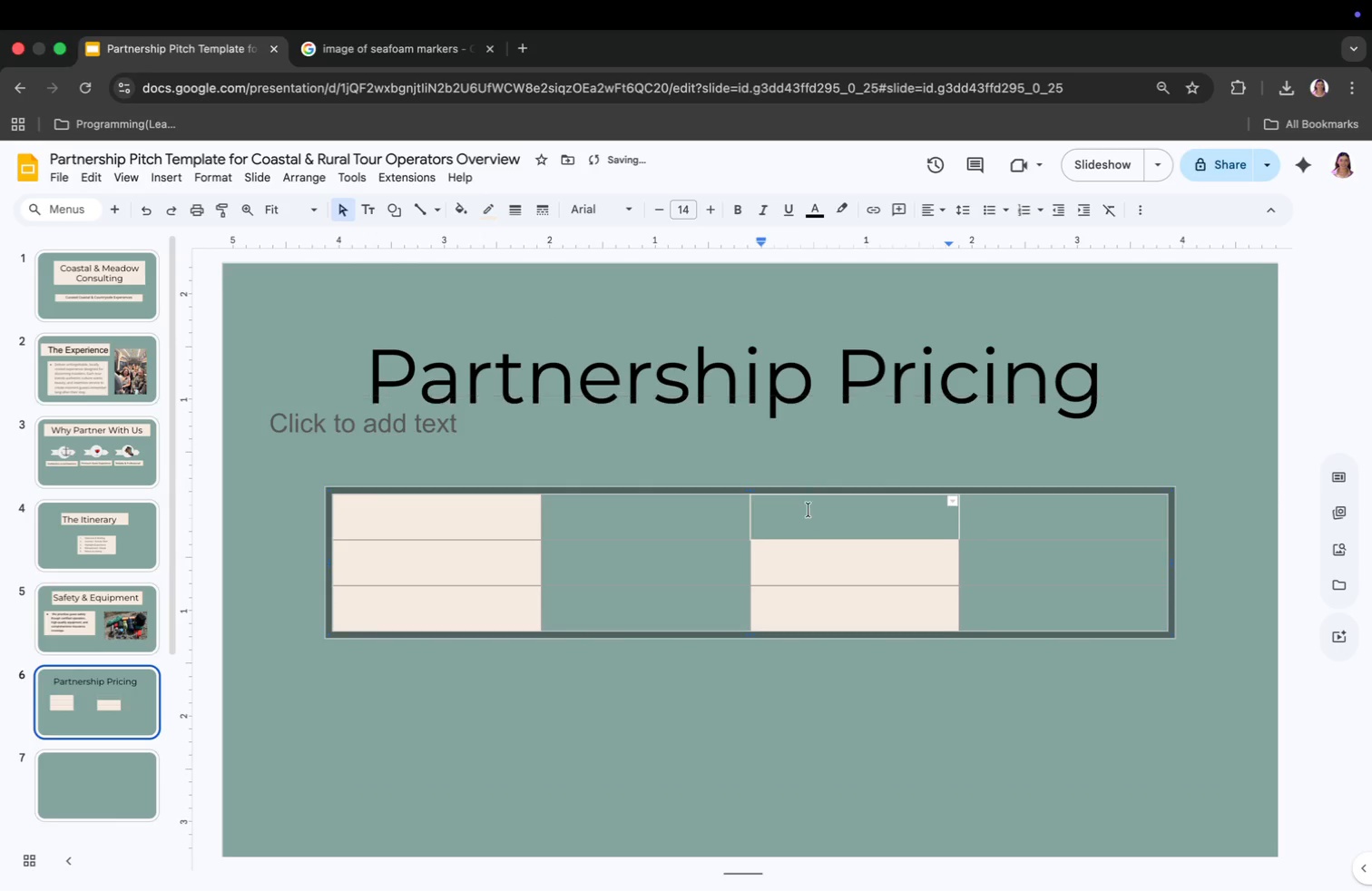 
left_click([799, 493])
 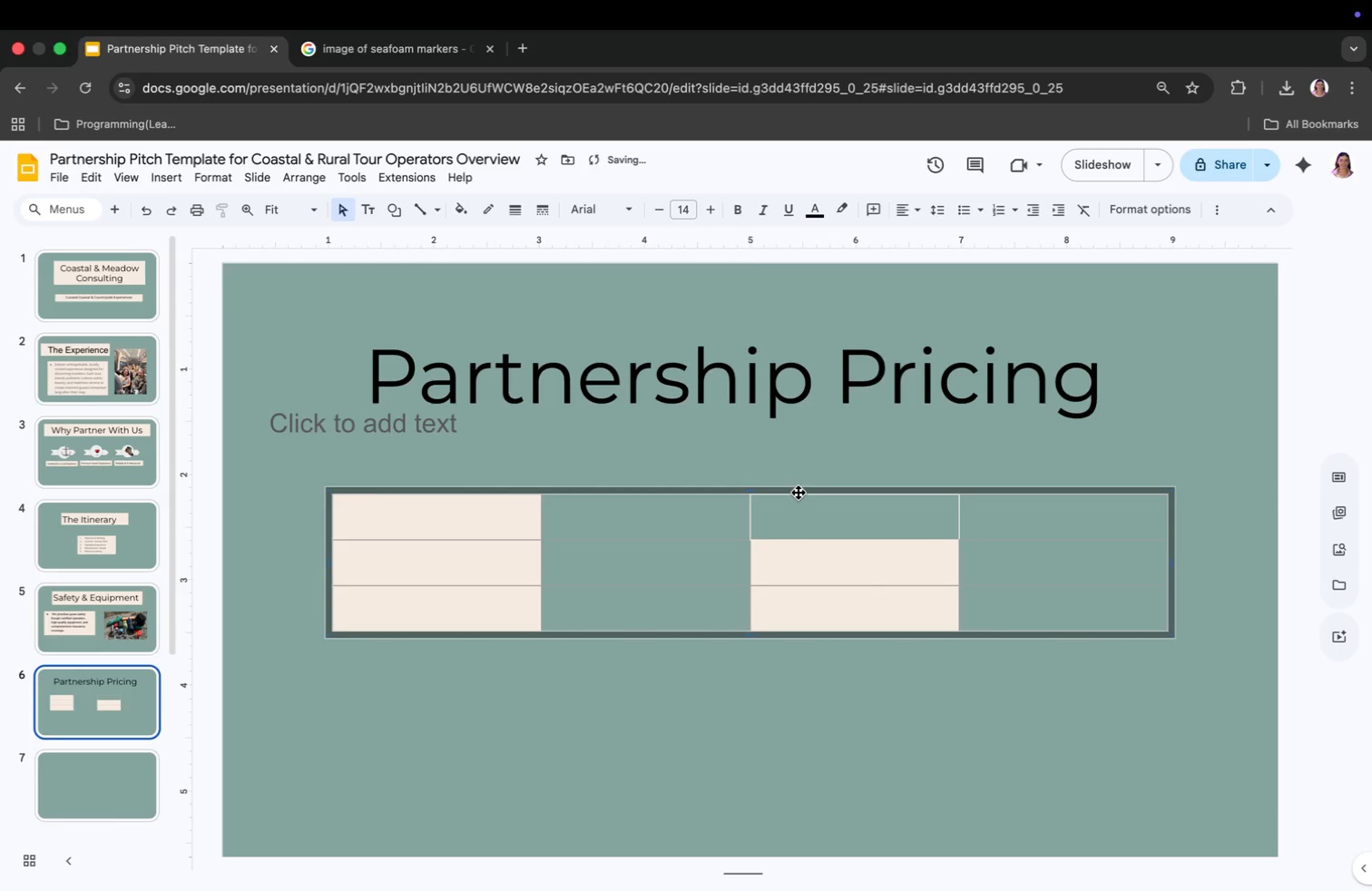 
key(Meta+CommandLeft)
 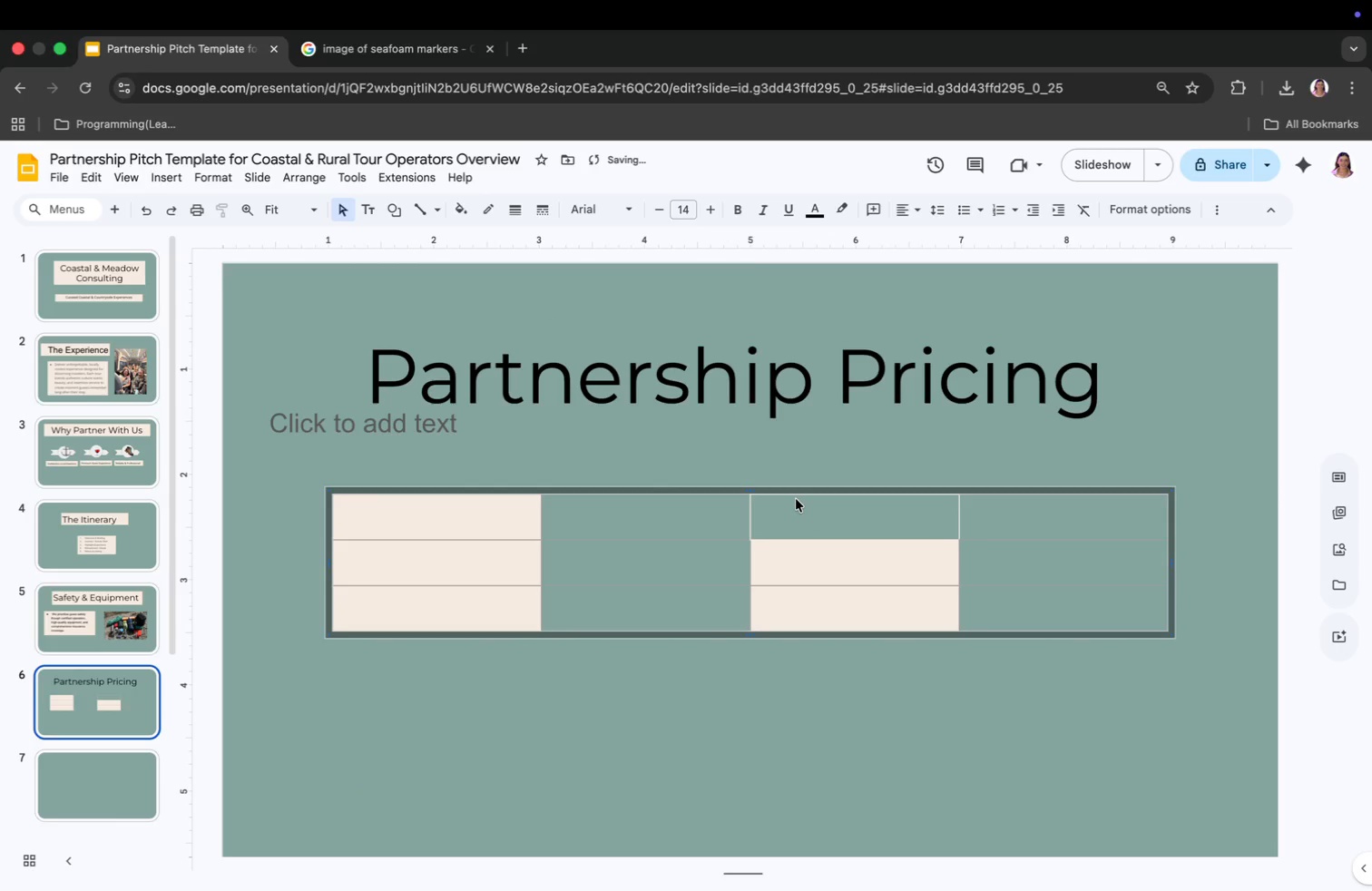 
key(Meta+Z)
 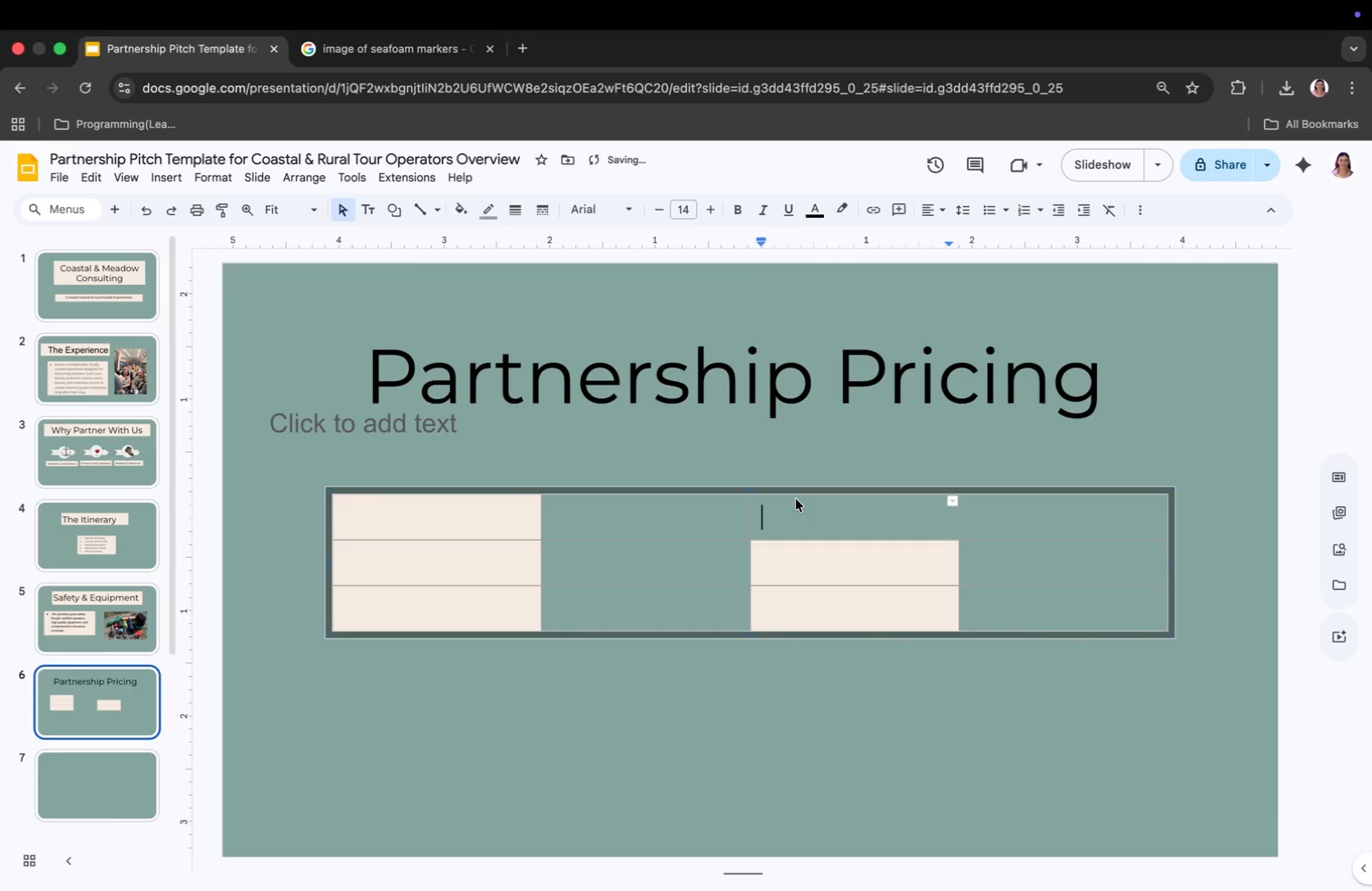 
key(Meta+CommandLeft)
 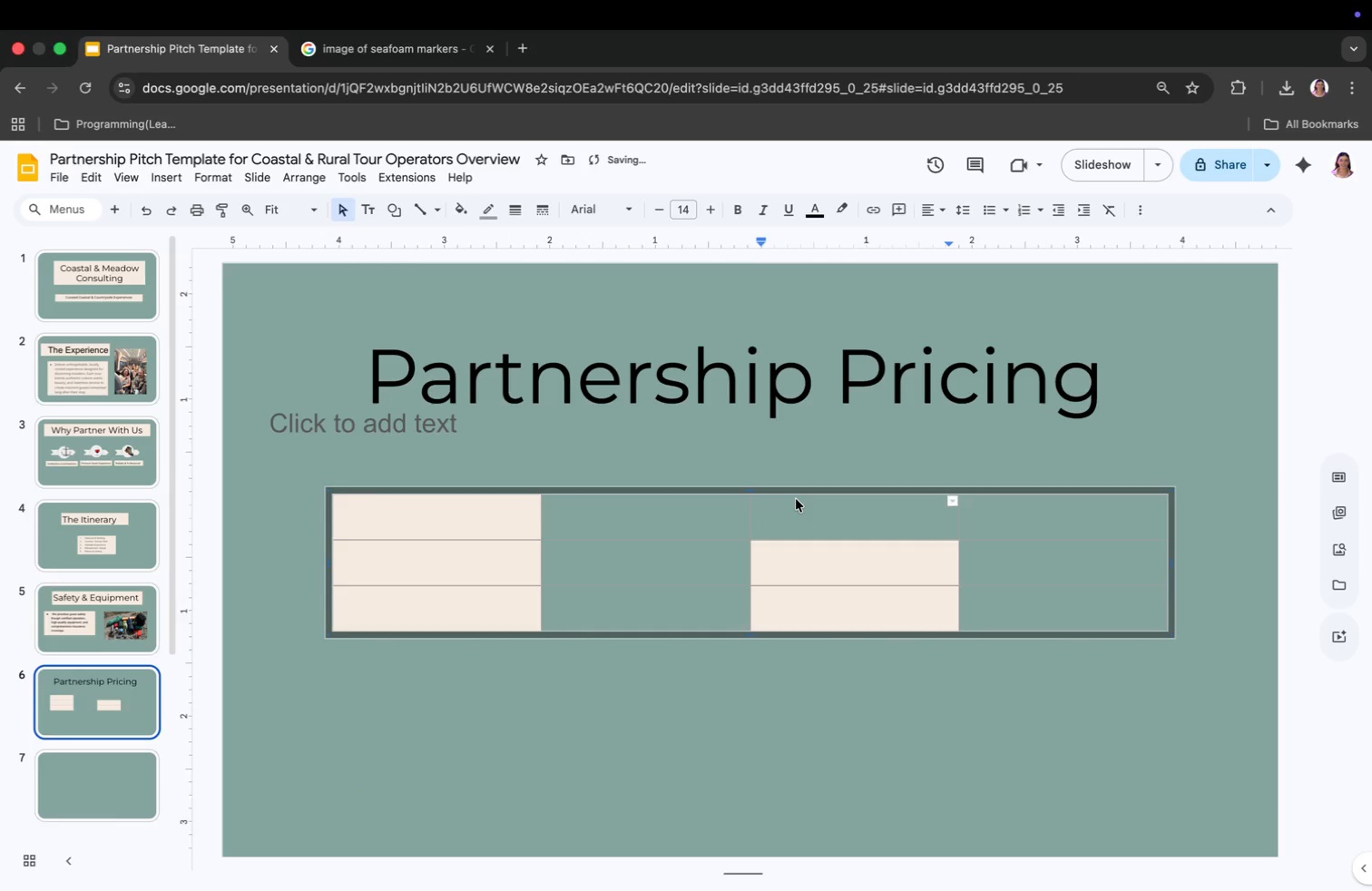 
key(Meta+Z)
 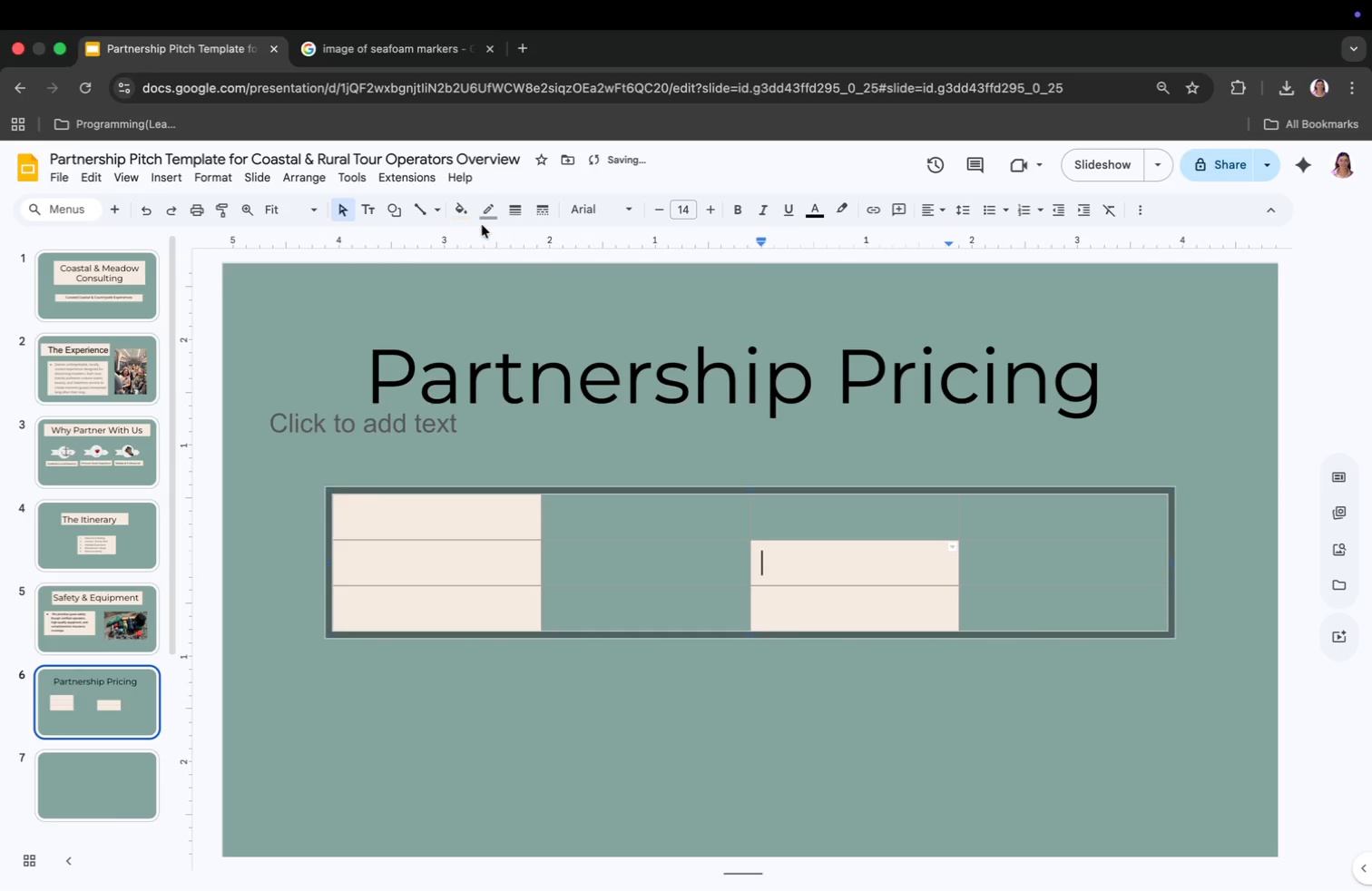 
left_click([482, 213])
 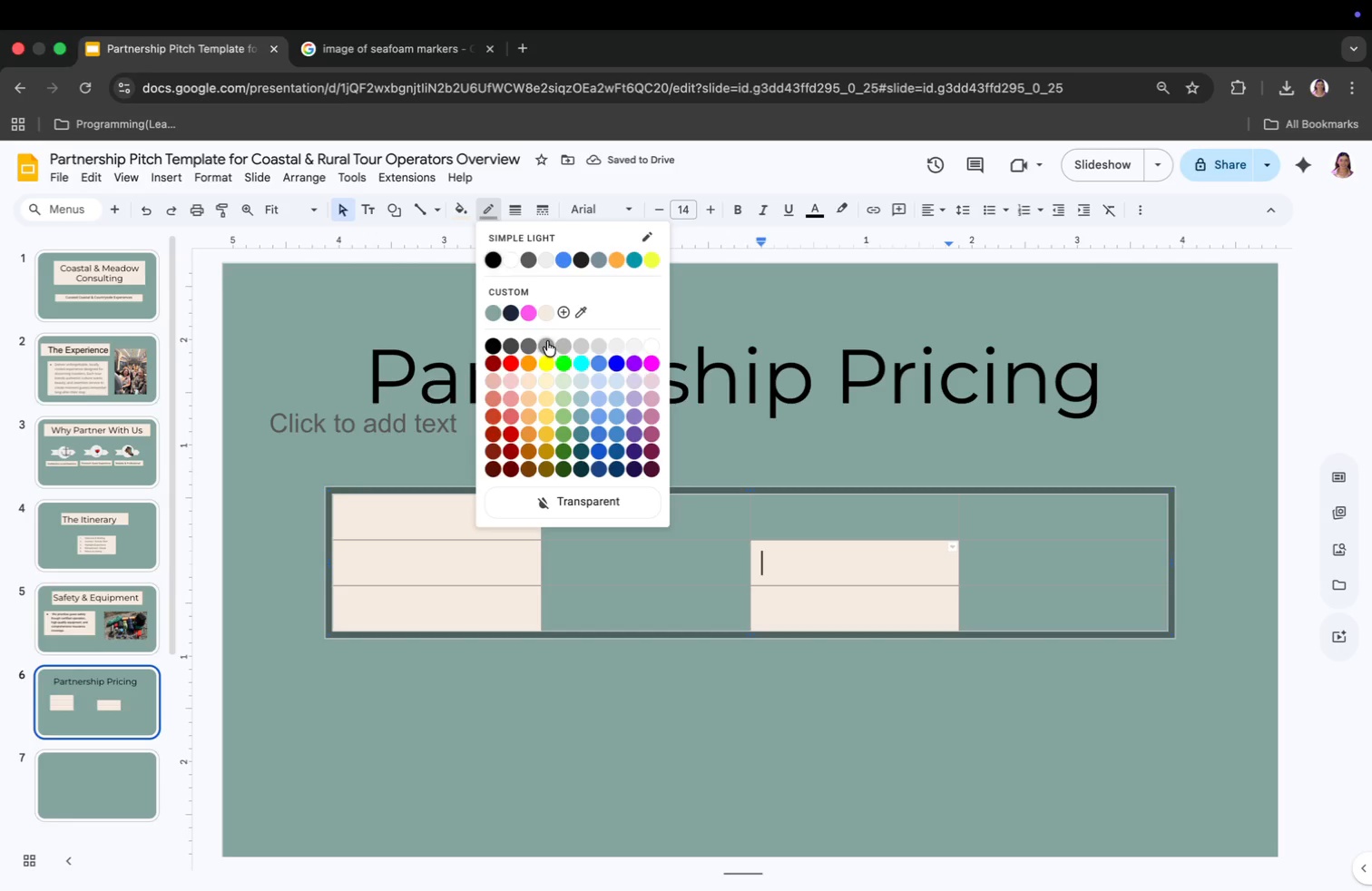 
left_click([544, 314])
 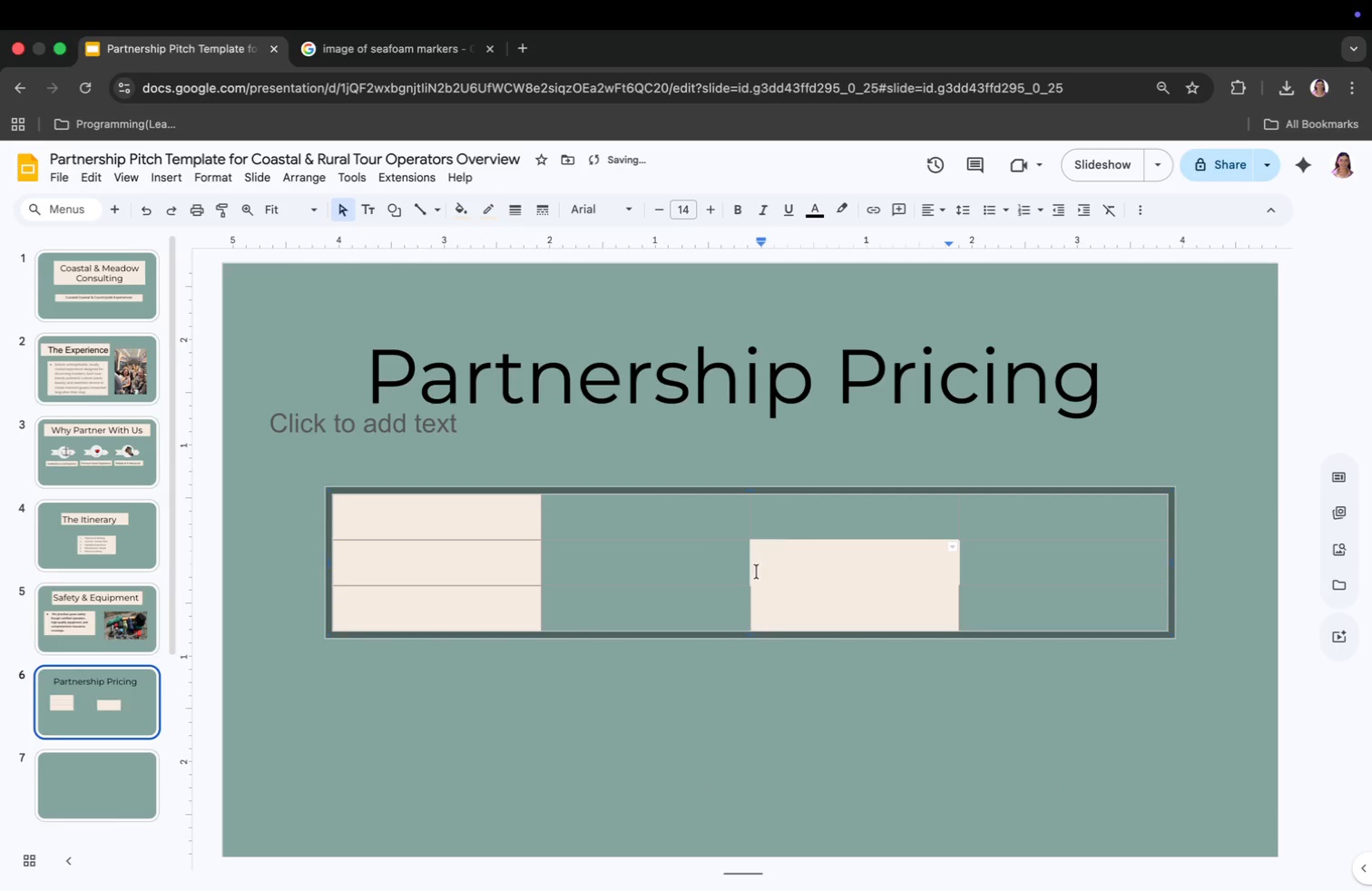 
left_click([784, 542])
 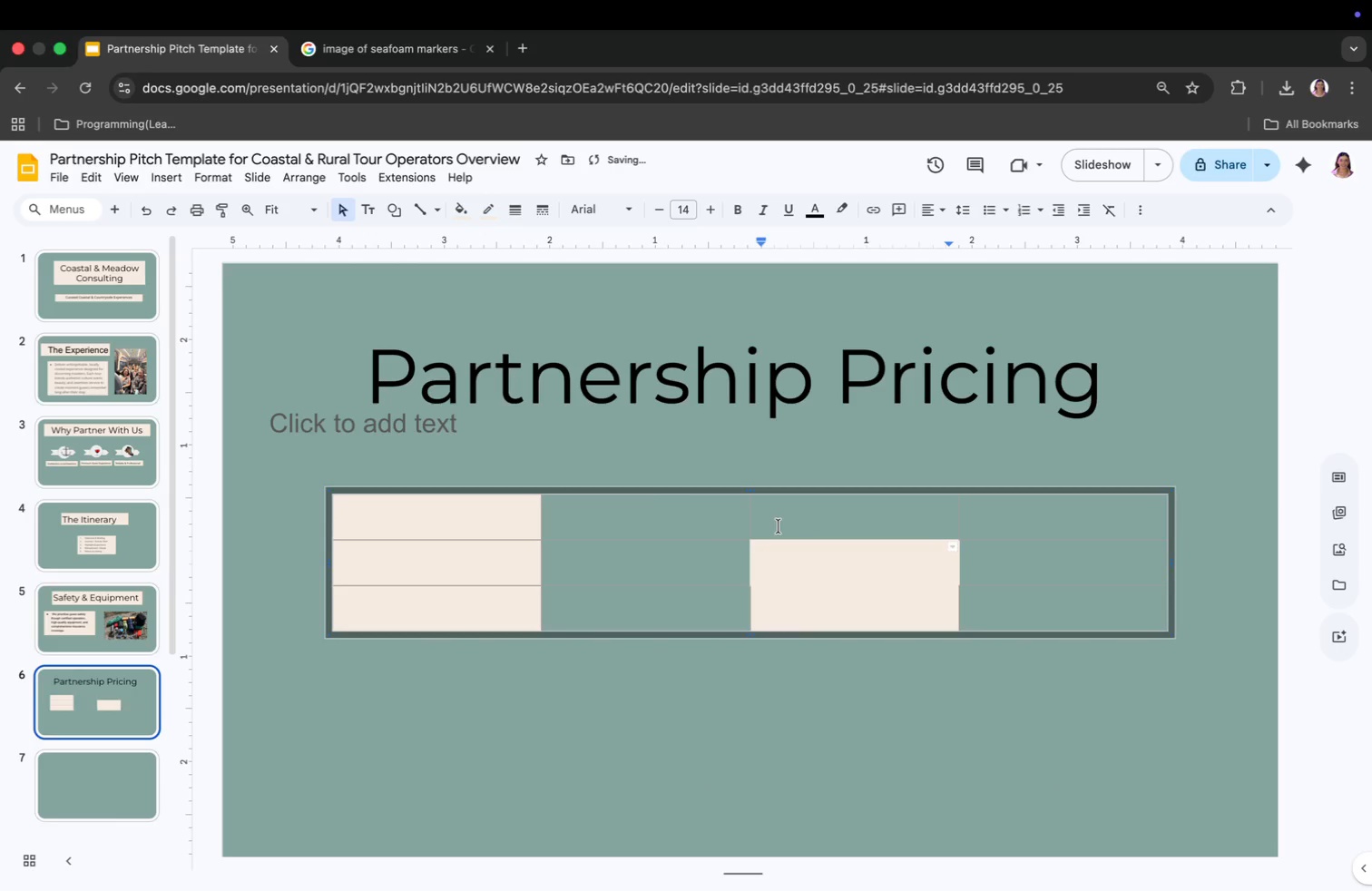 
left_click([779, 526])
 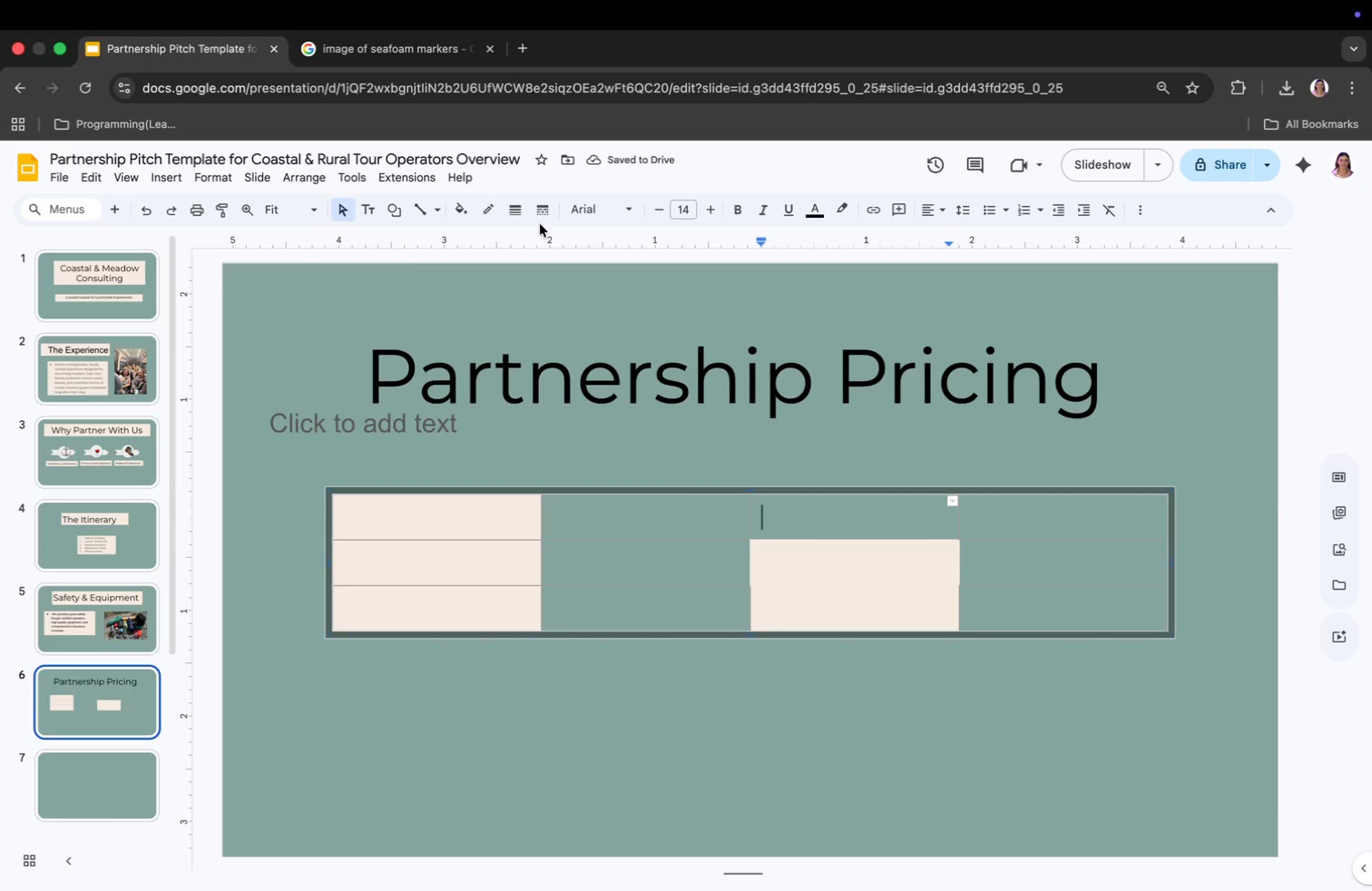 
left_click([483, 202])
 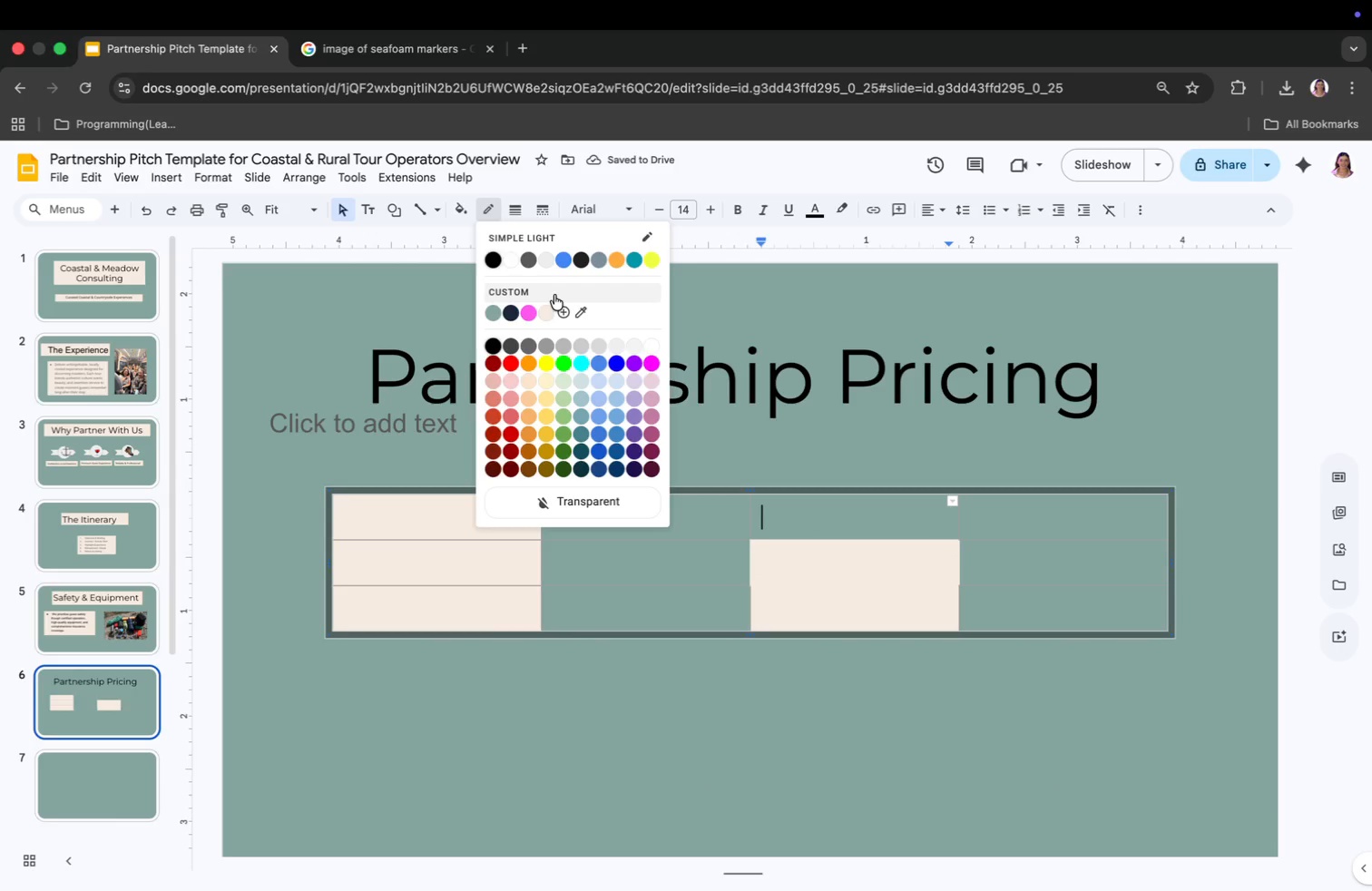 
left_click([546, 306])
 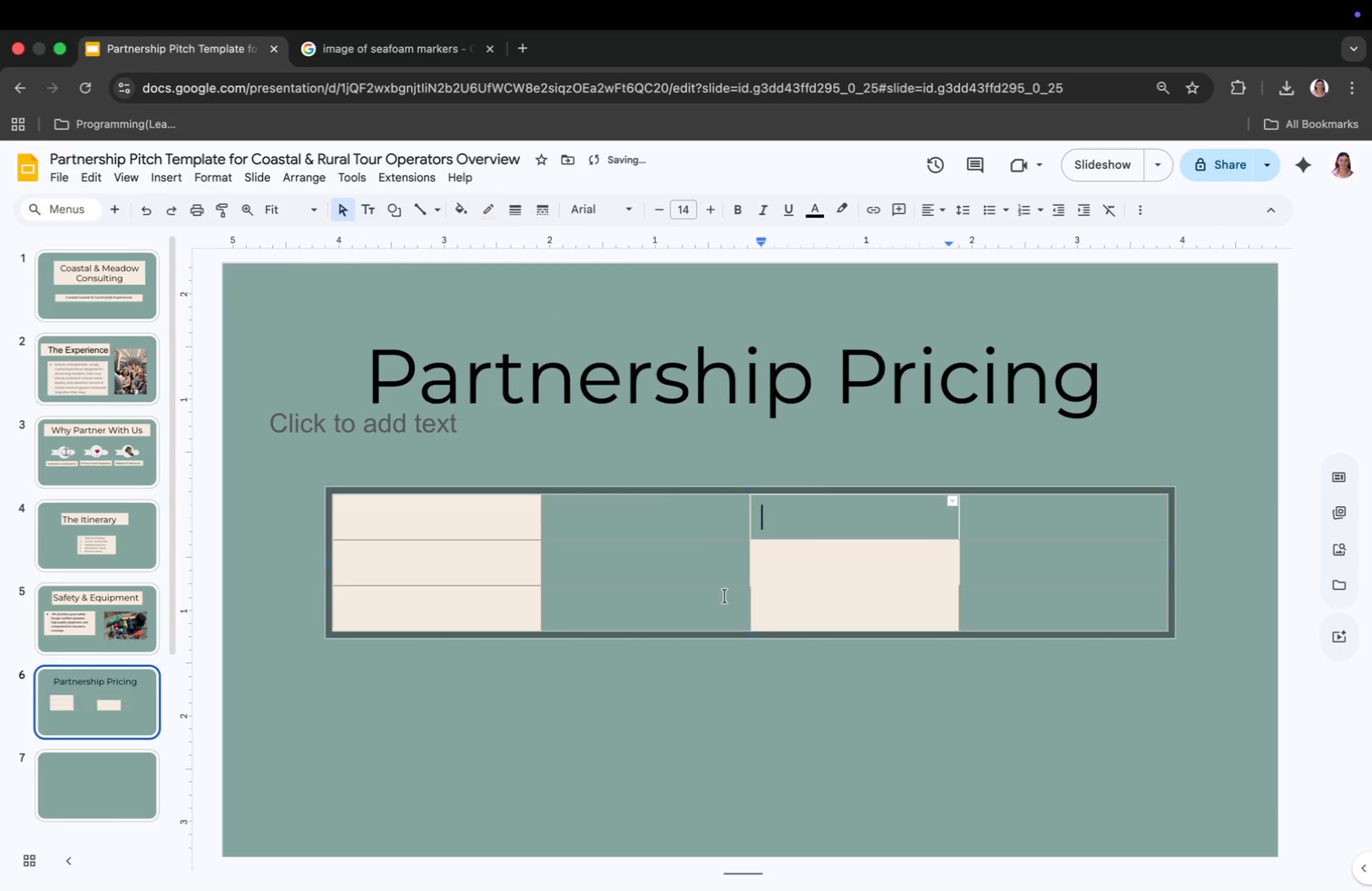 
left_click([807, 583])
 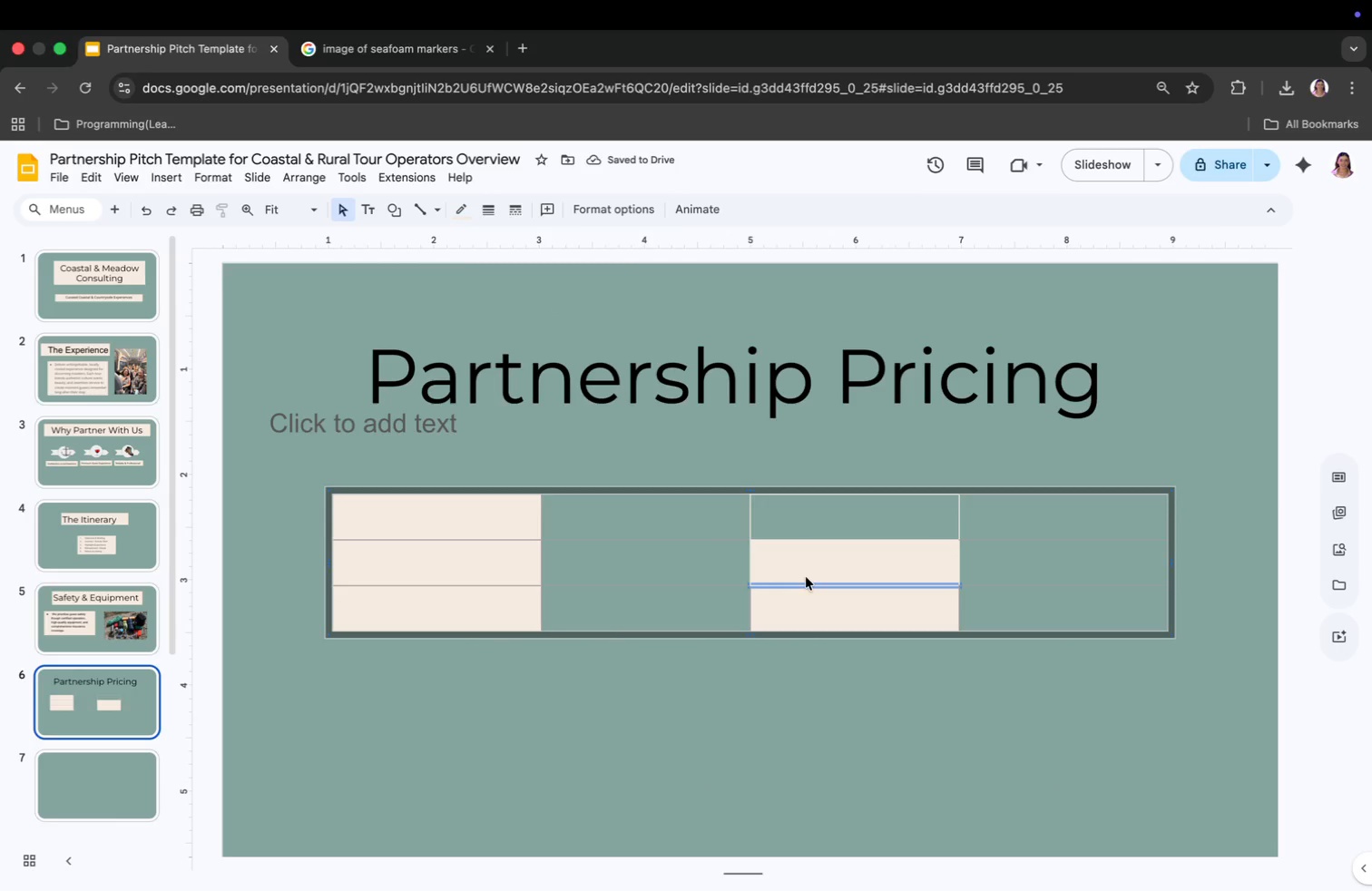 
left_click([806, 577])
 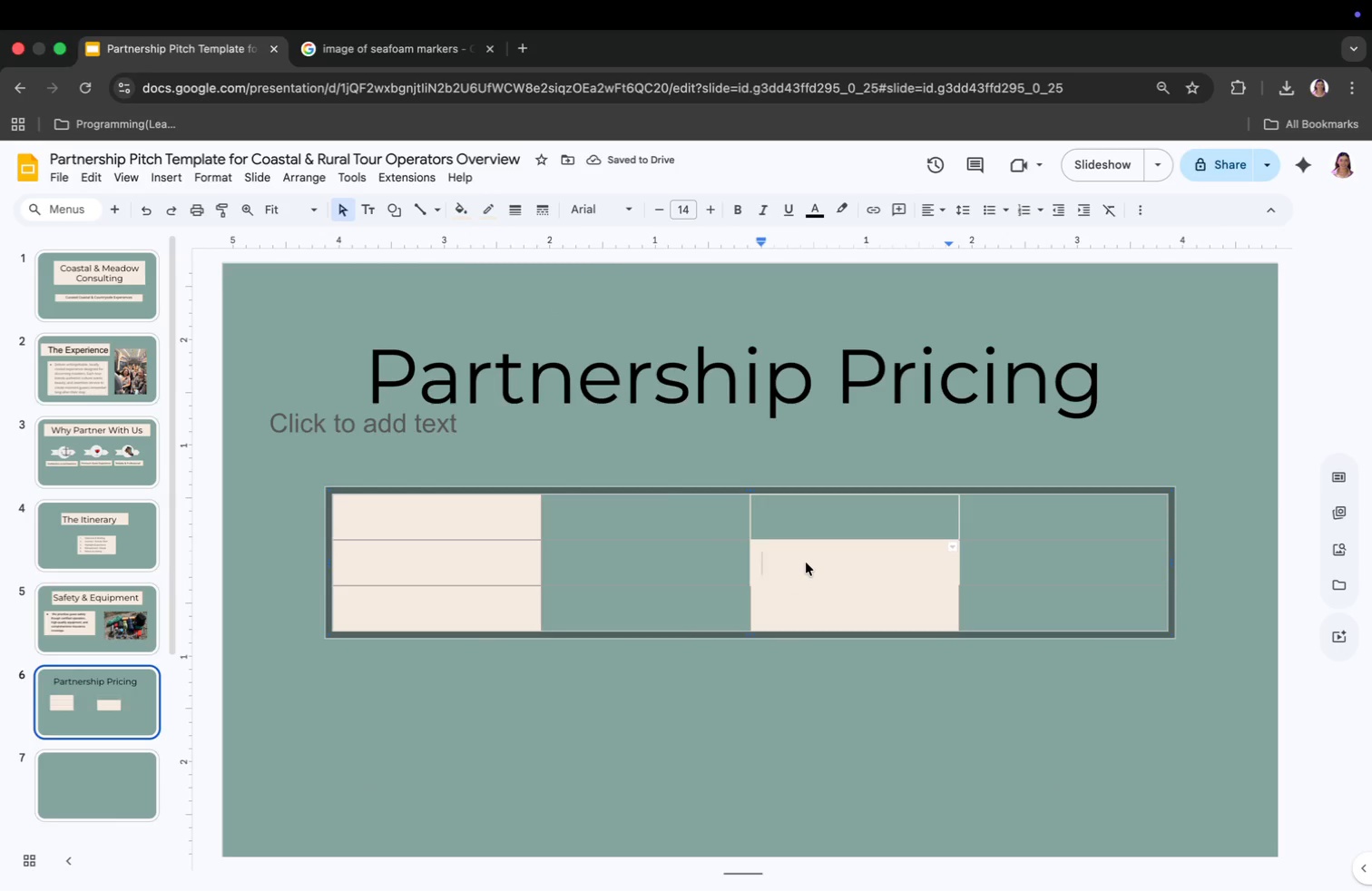 
left_click_drag(start_coordinate=[806, 563], to_coordinate=[803, 509])
 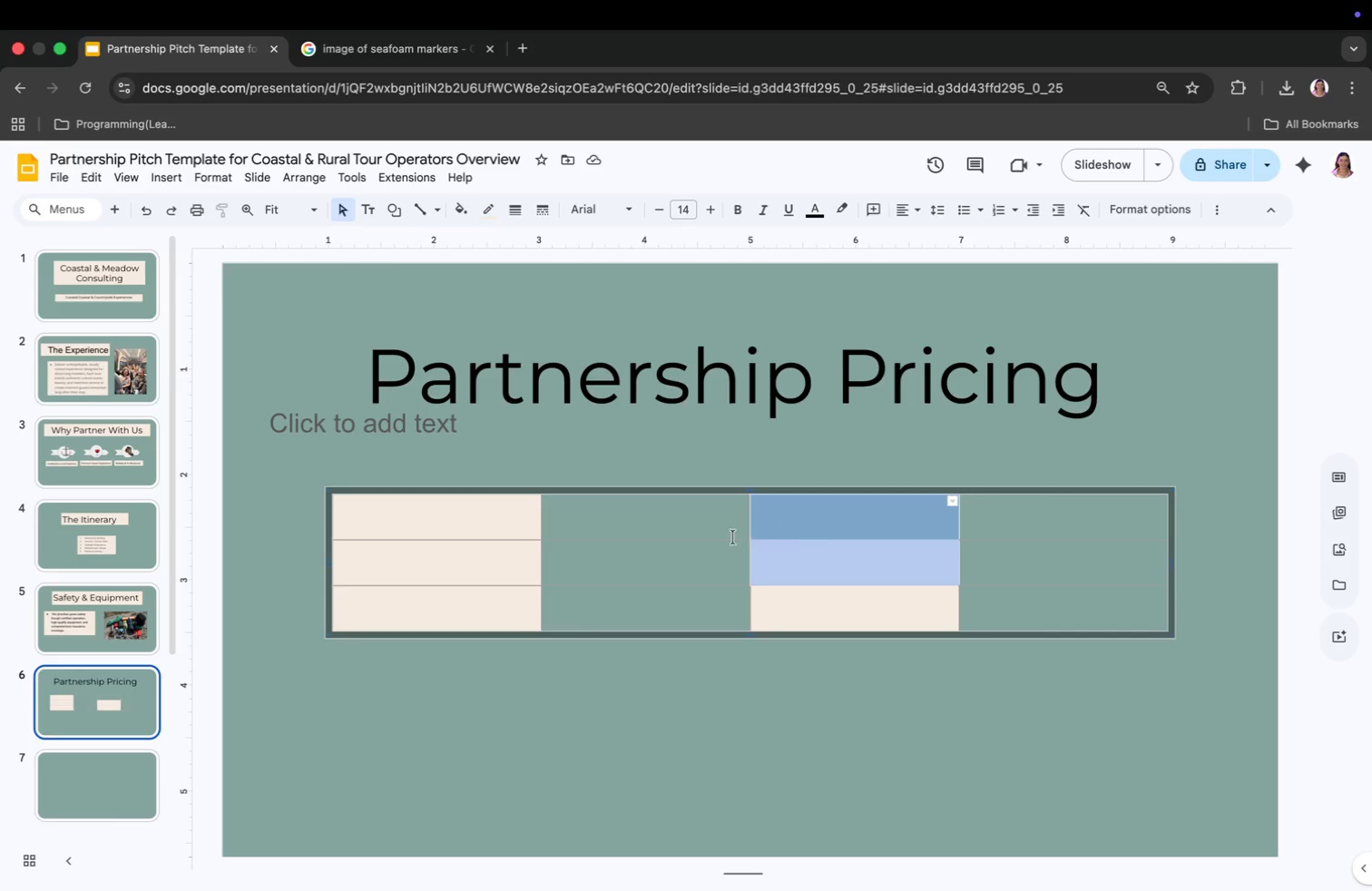 
left_click([713, 542])
 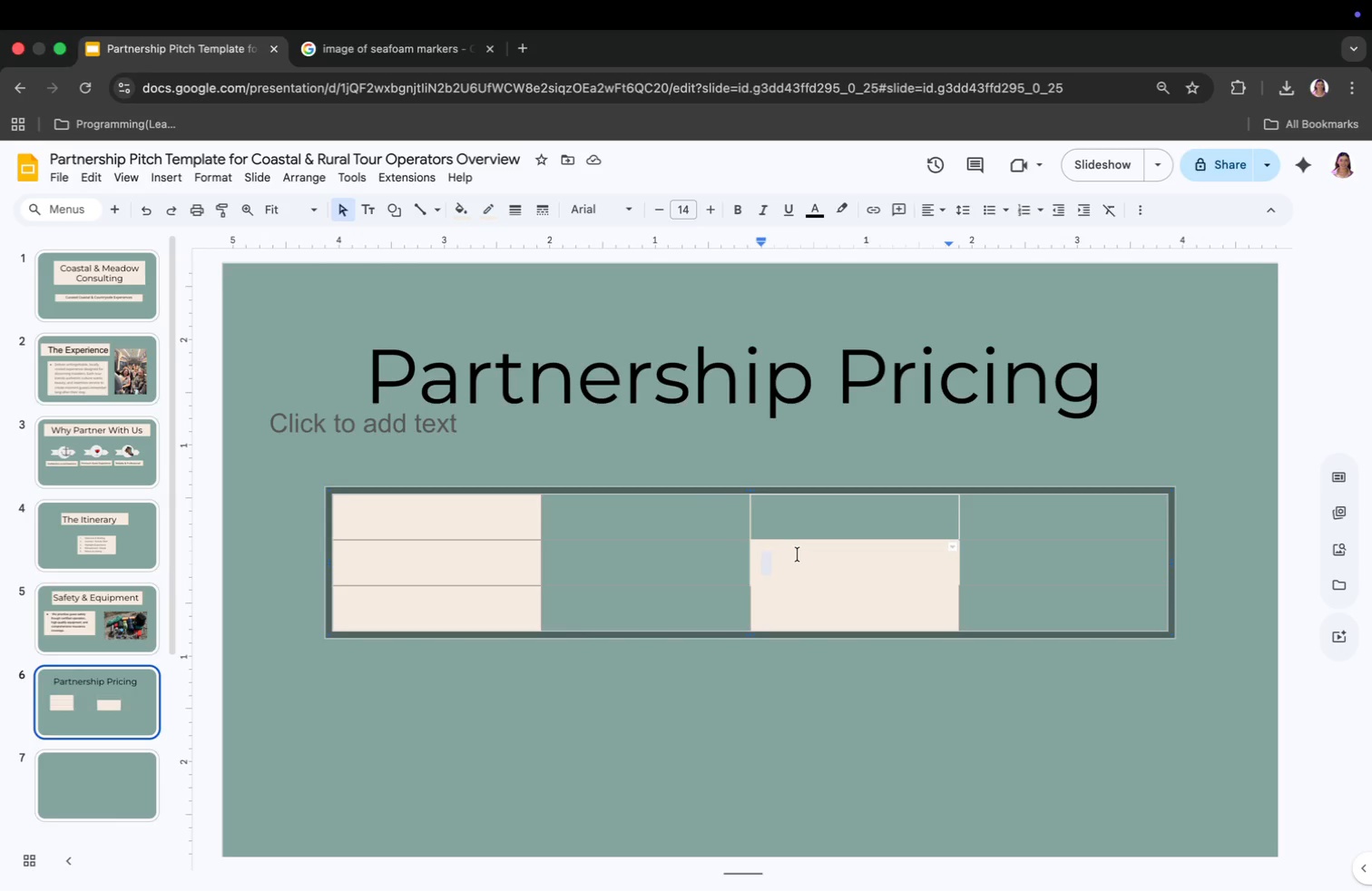 
left_click_drag(start_coordinate=[798, 554], to_coordinate=[784, 503])
 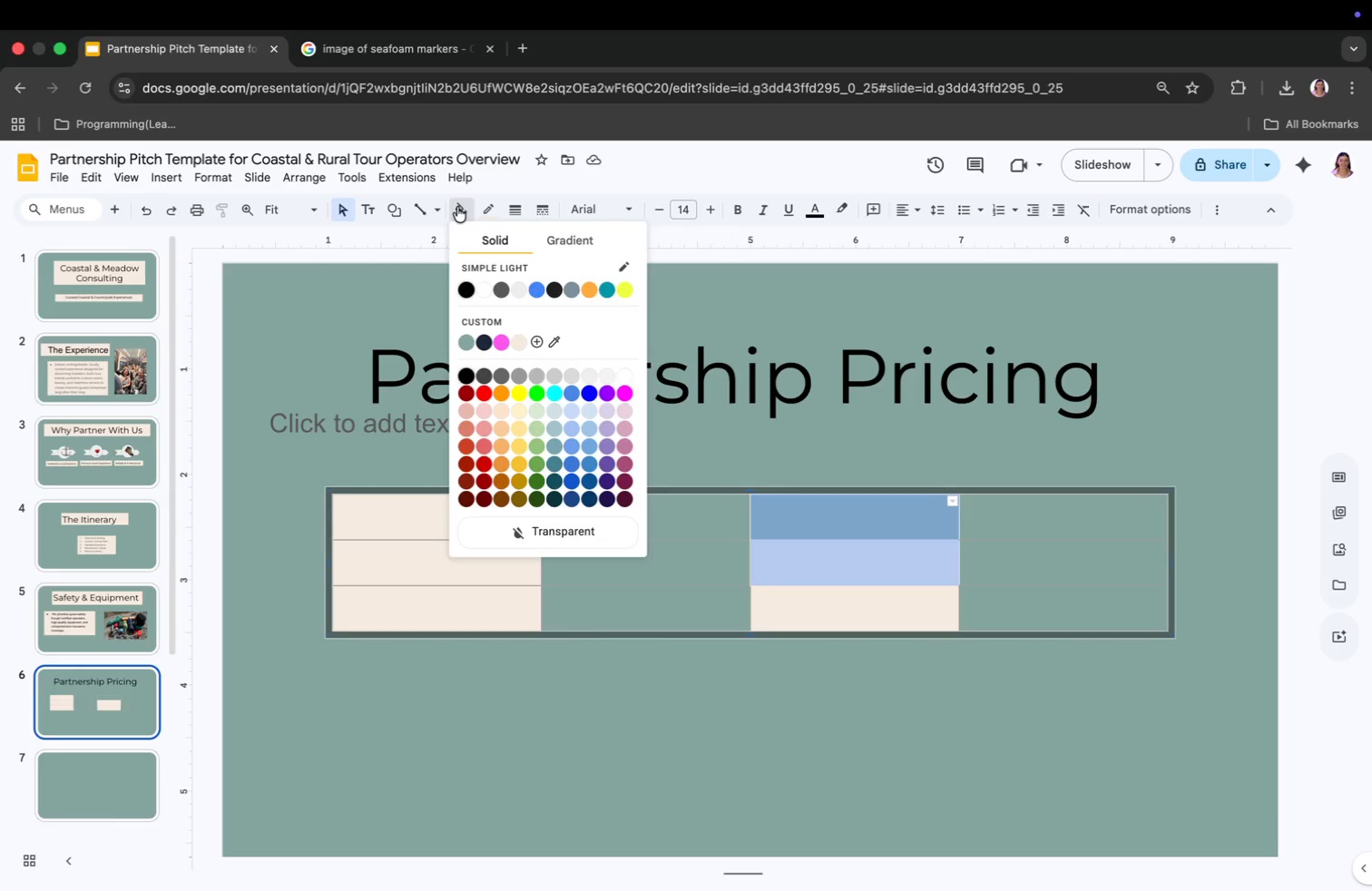 
left_click([518, 345])
 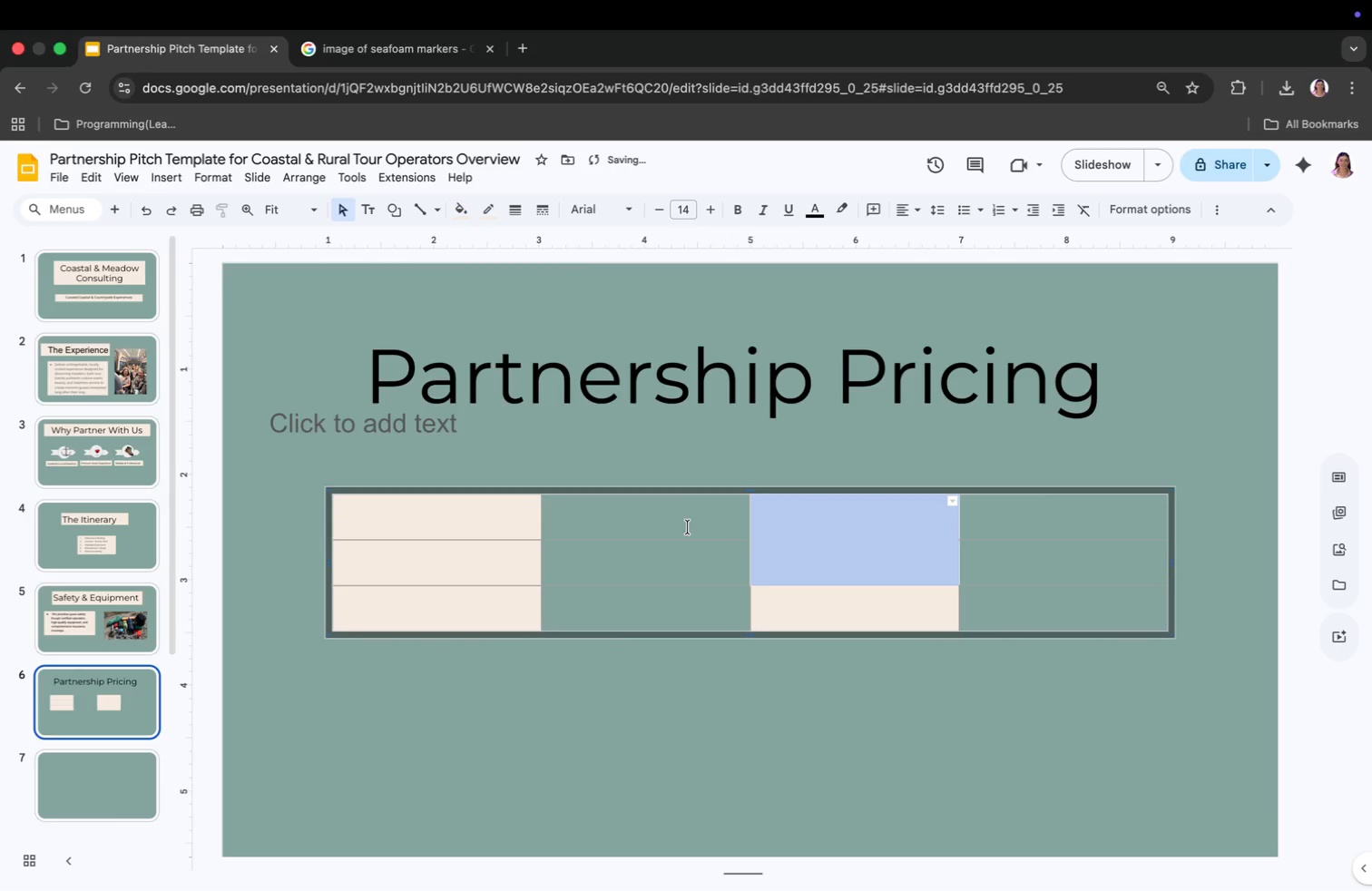 
left_click([711, 566])
 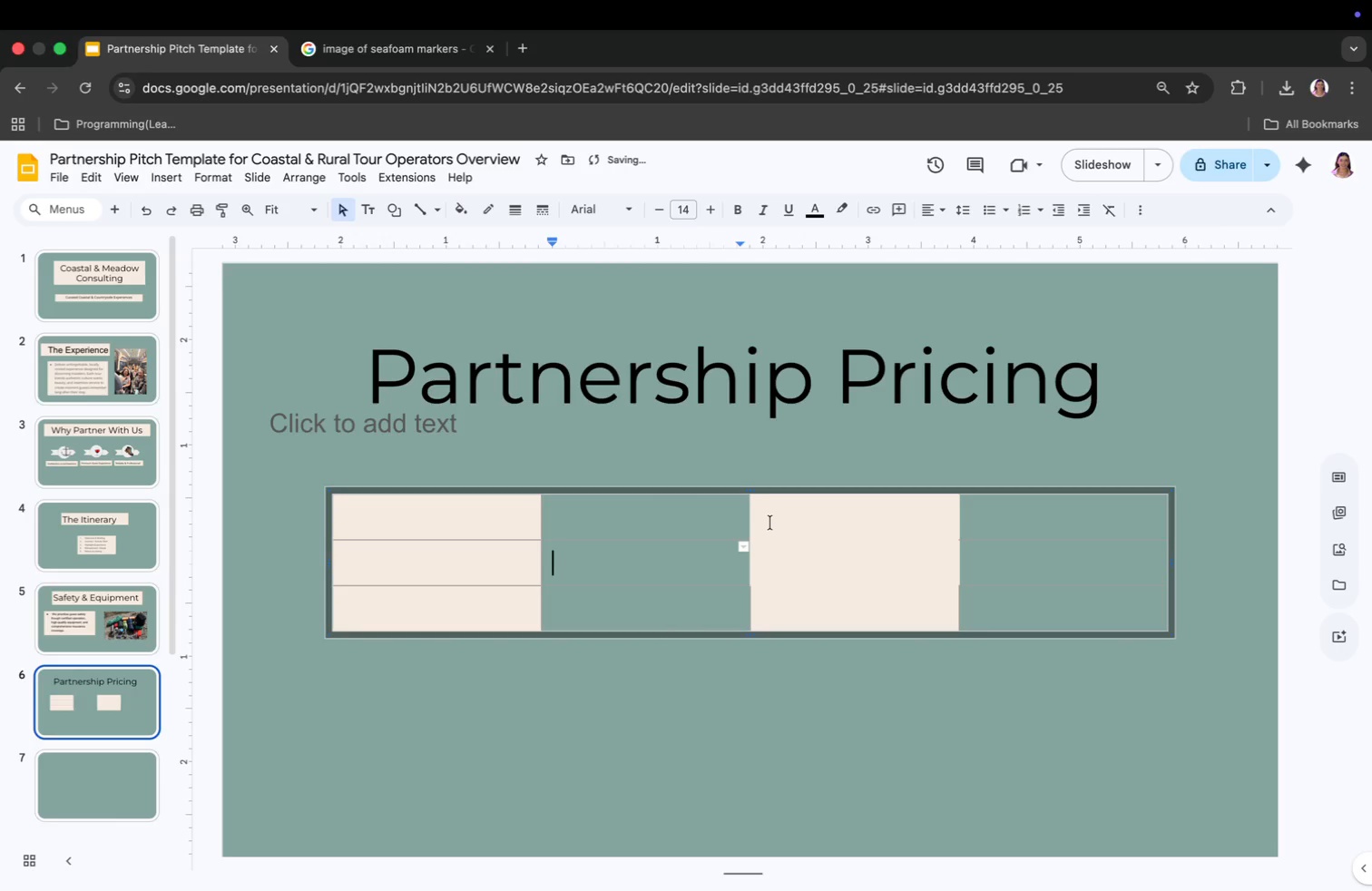 
left_click([770, 539])
 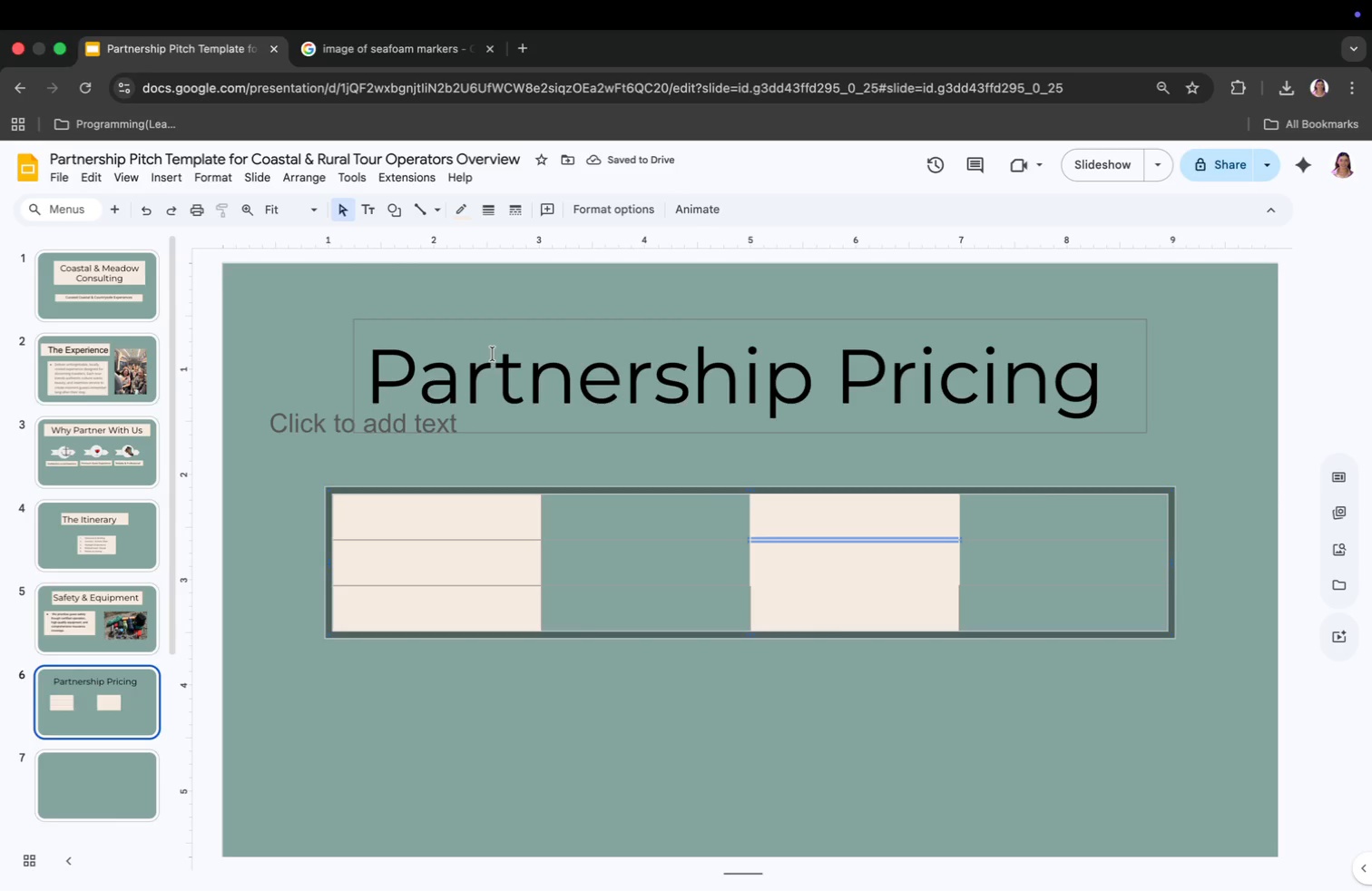 
left_click([419, 203])
 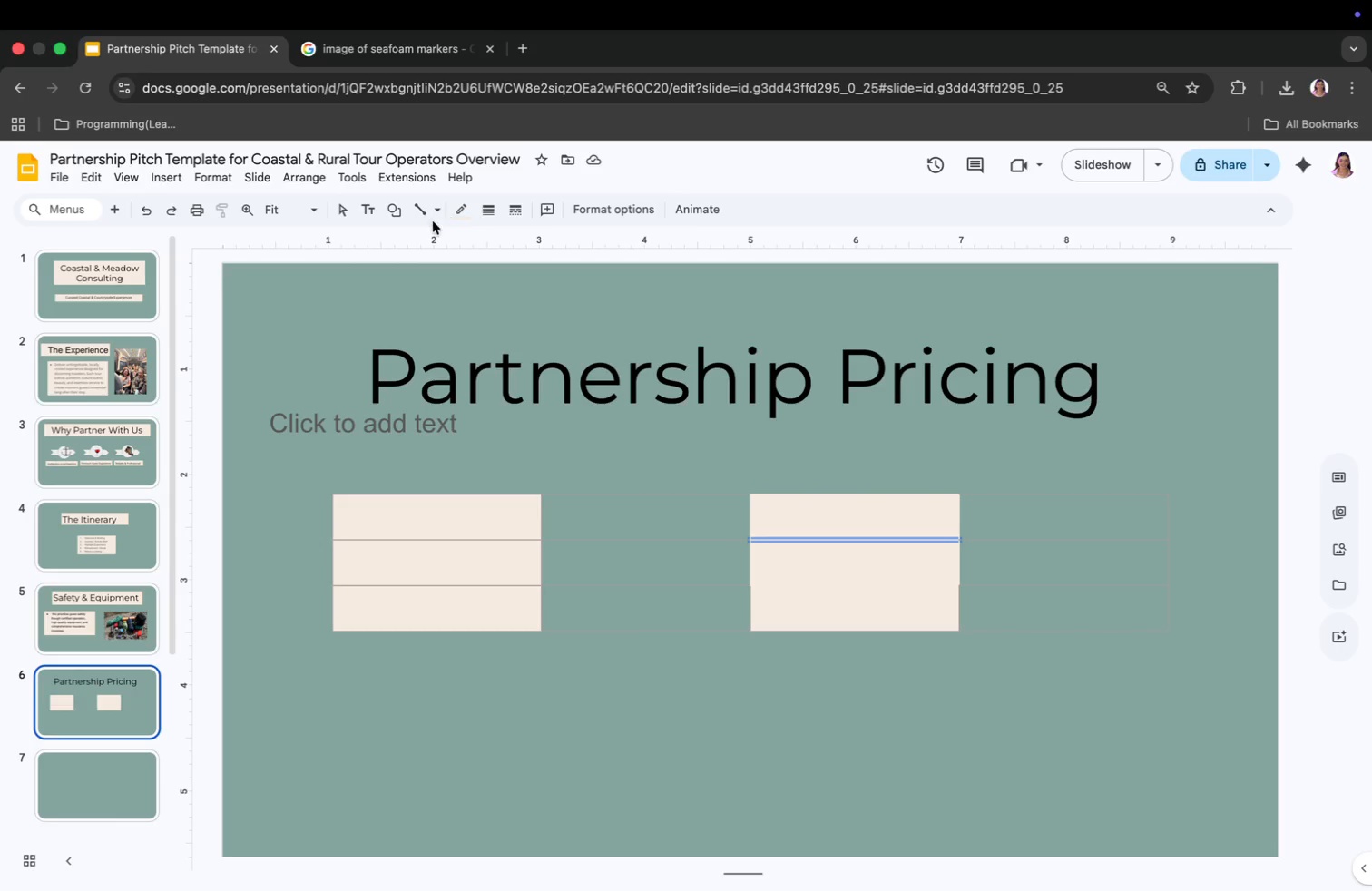 
left_click([420, 213])
 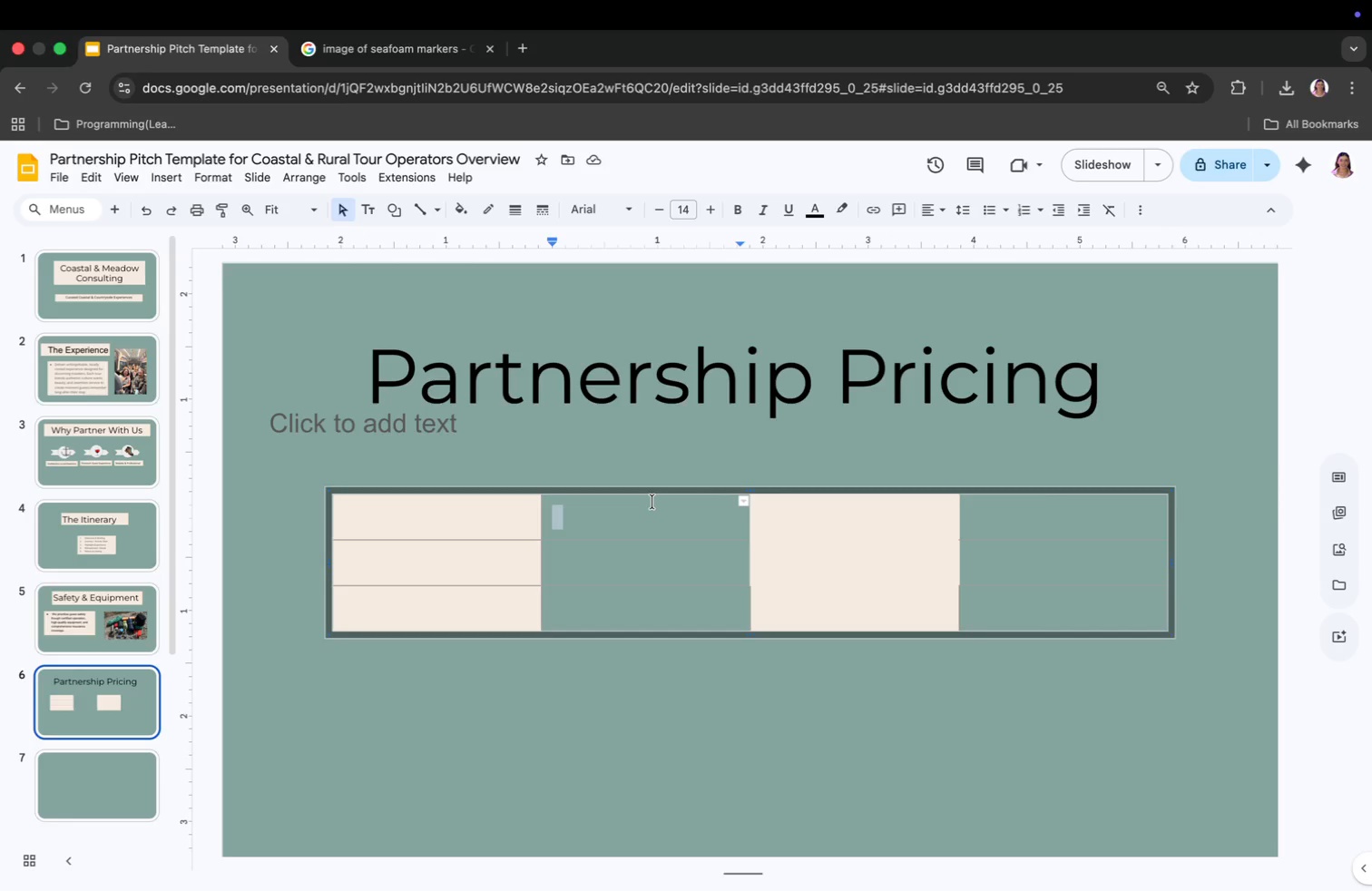 
wait(13.92)
 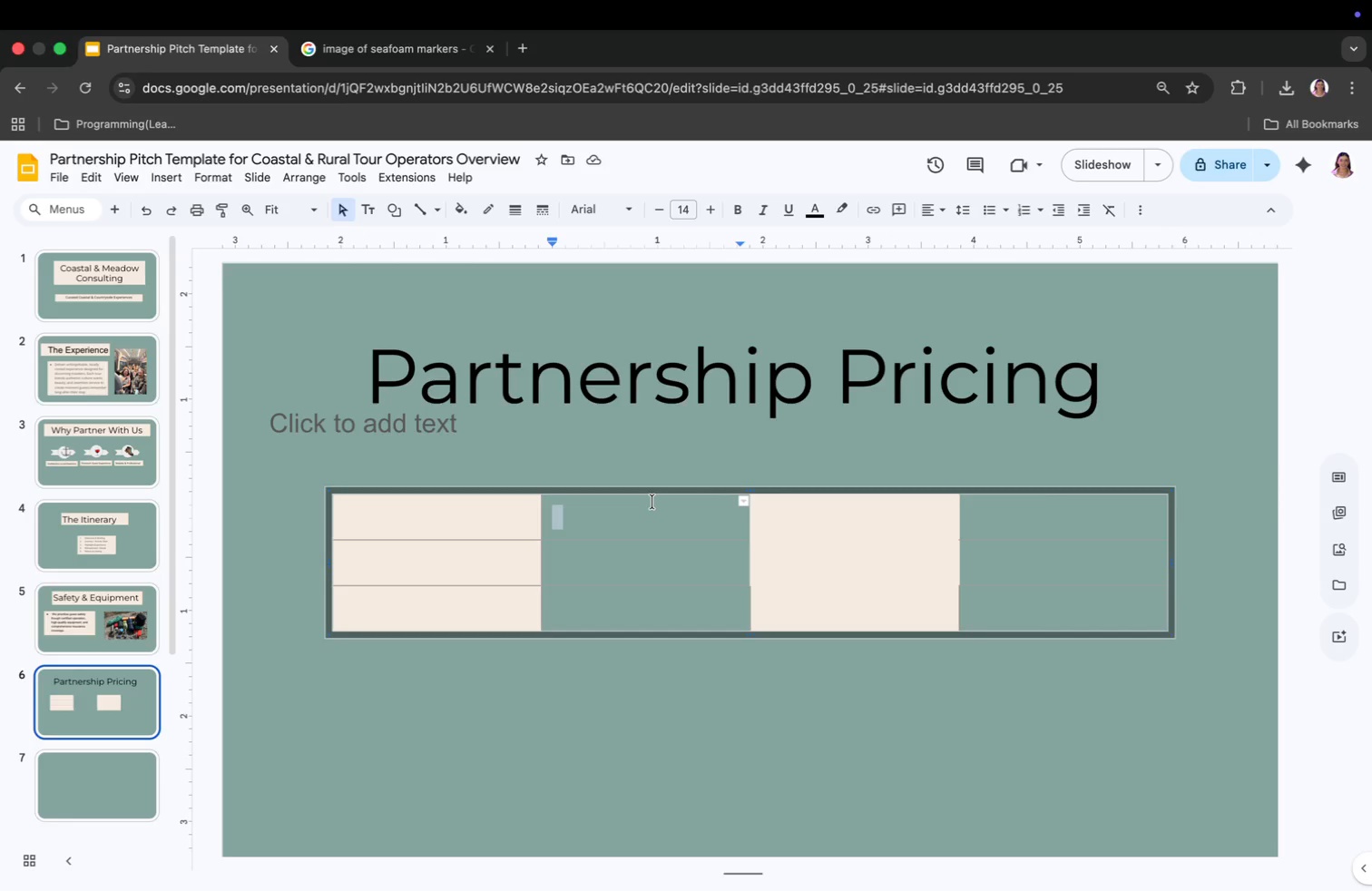 
left_click([659, 540])
 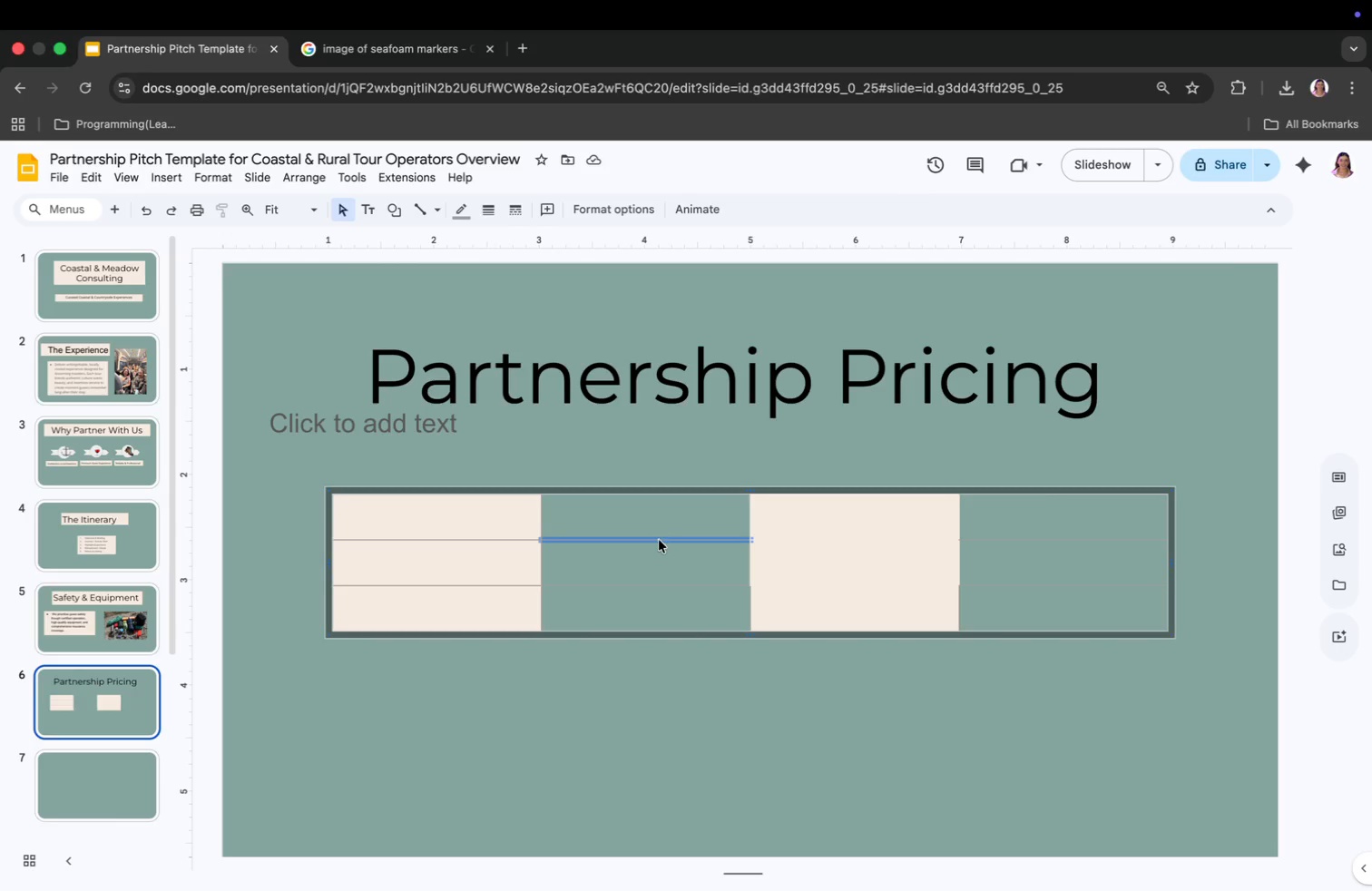 
right_click([659, 540])
 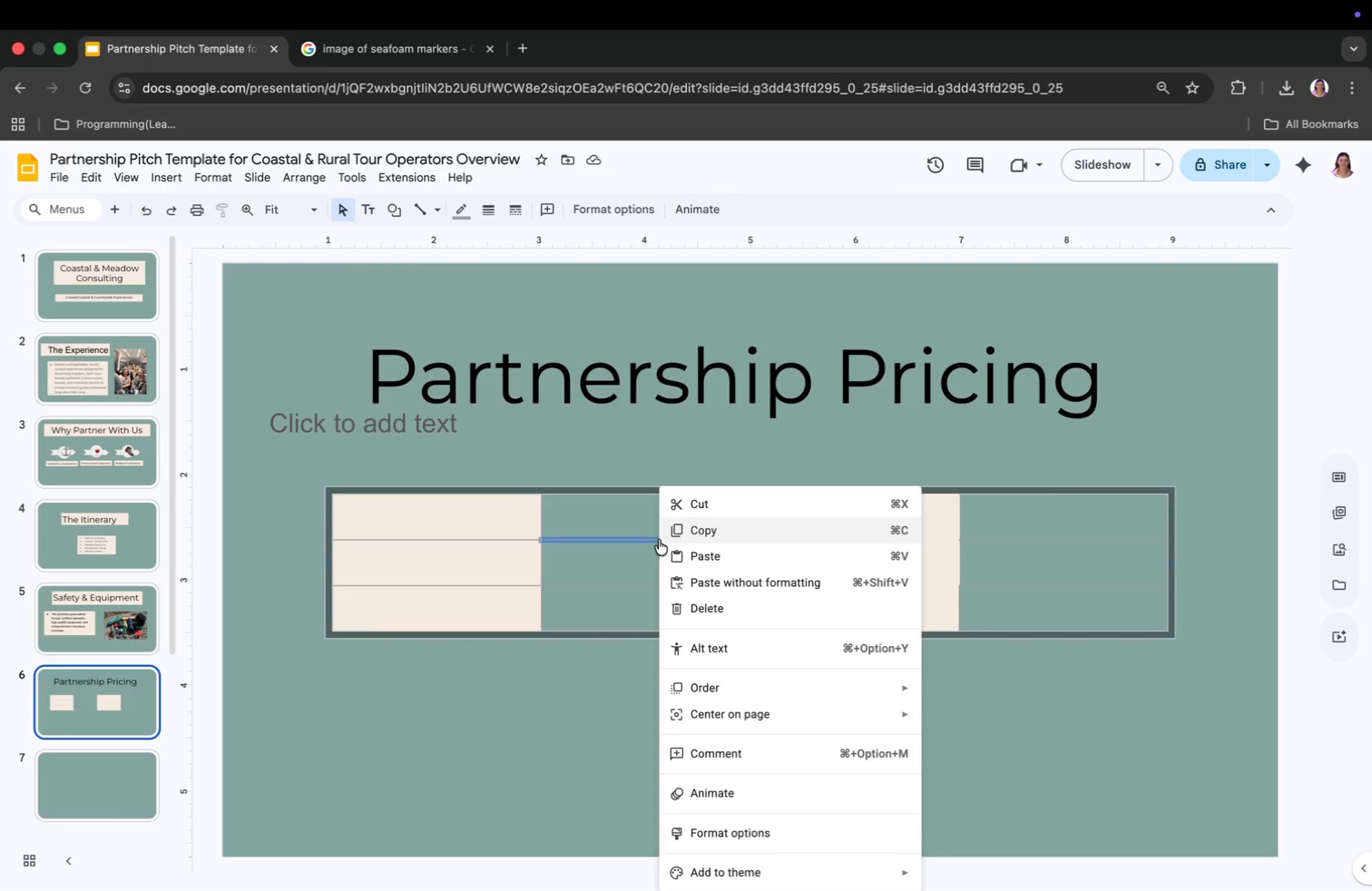 
mouse_move([729, 675])
 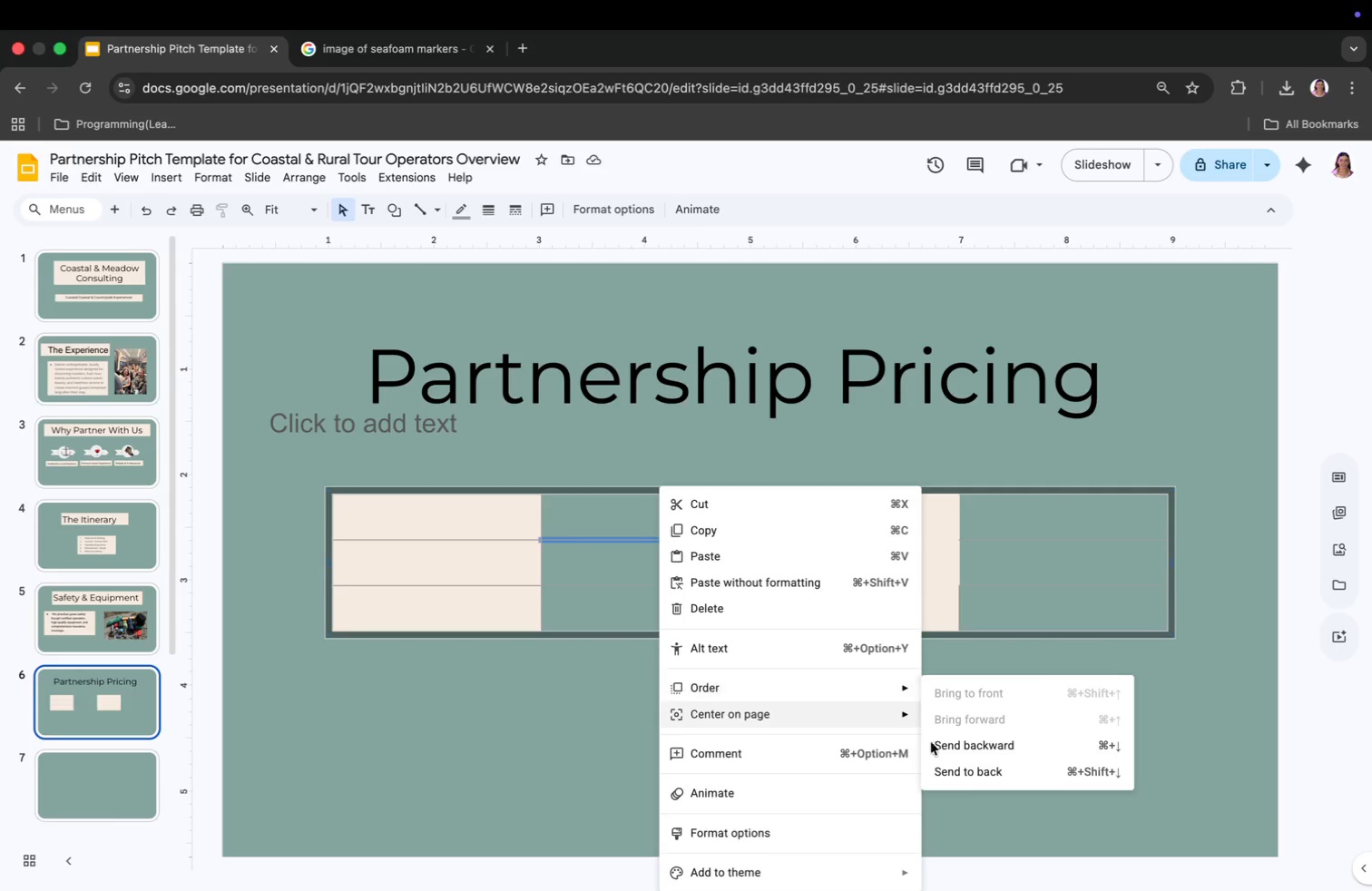 
left_click([974, 772])
 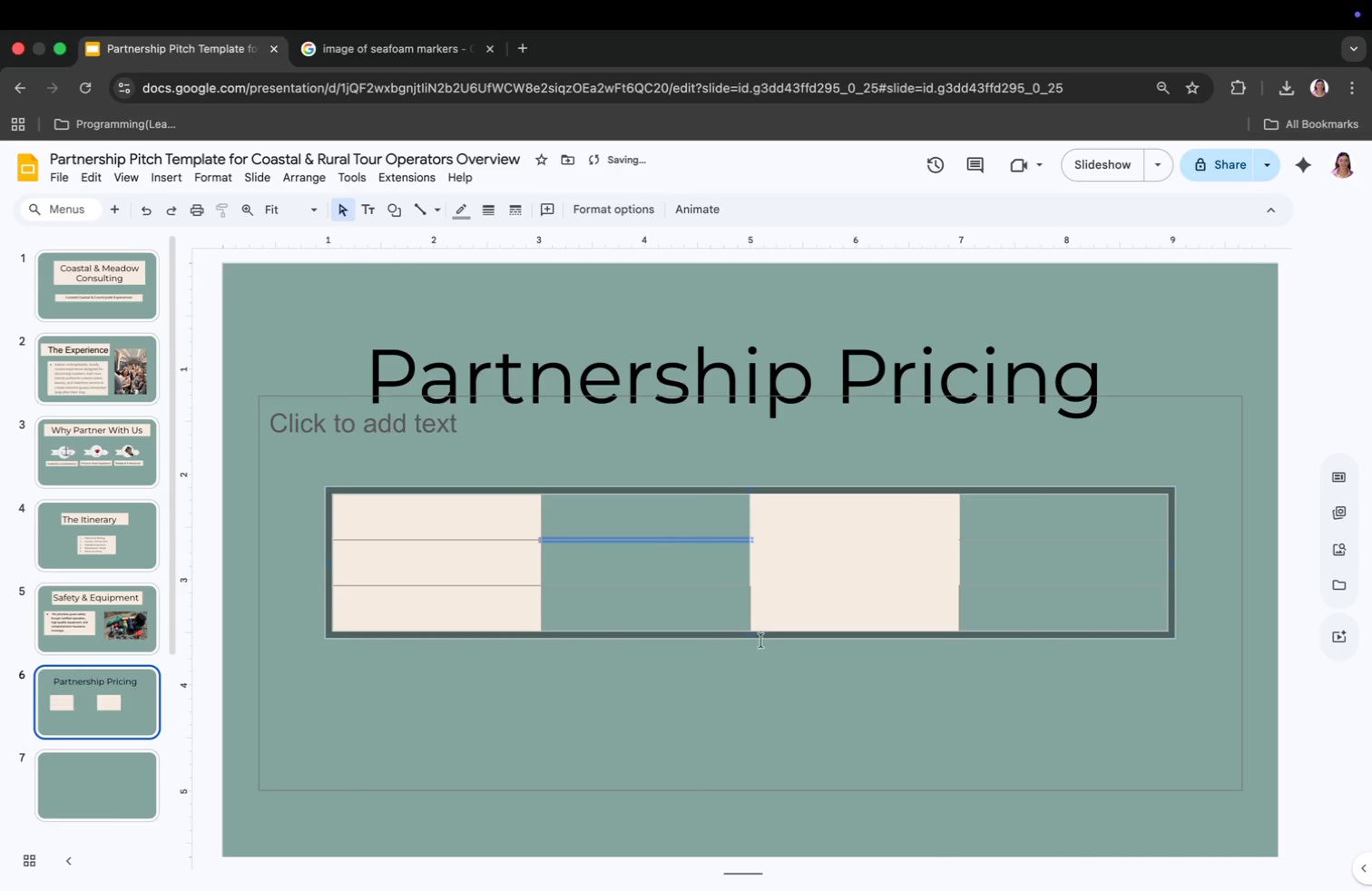 
left_click([738, 632])
 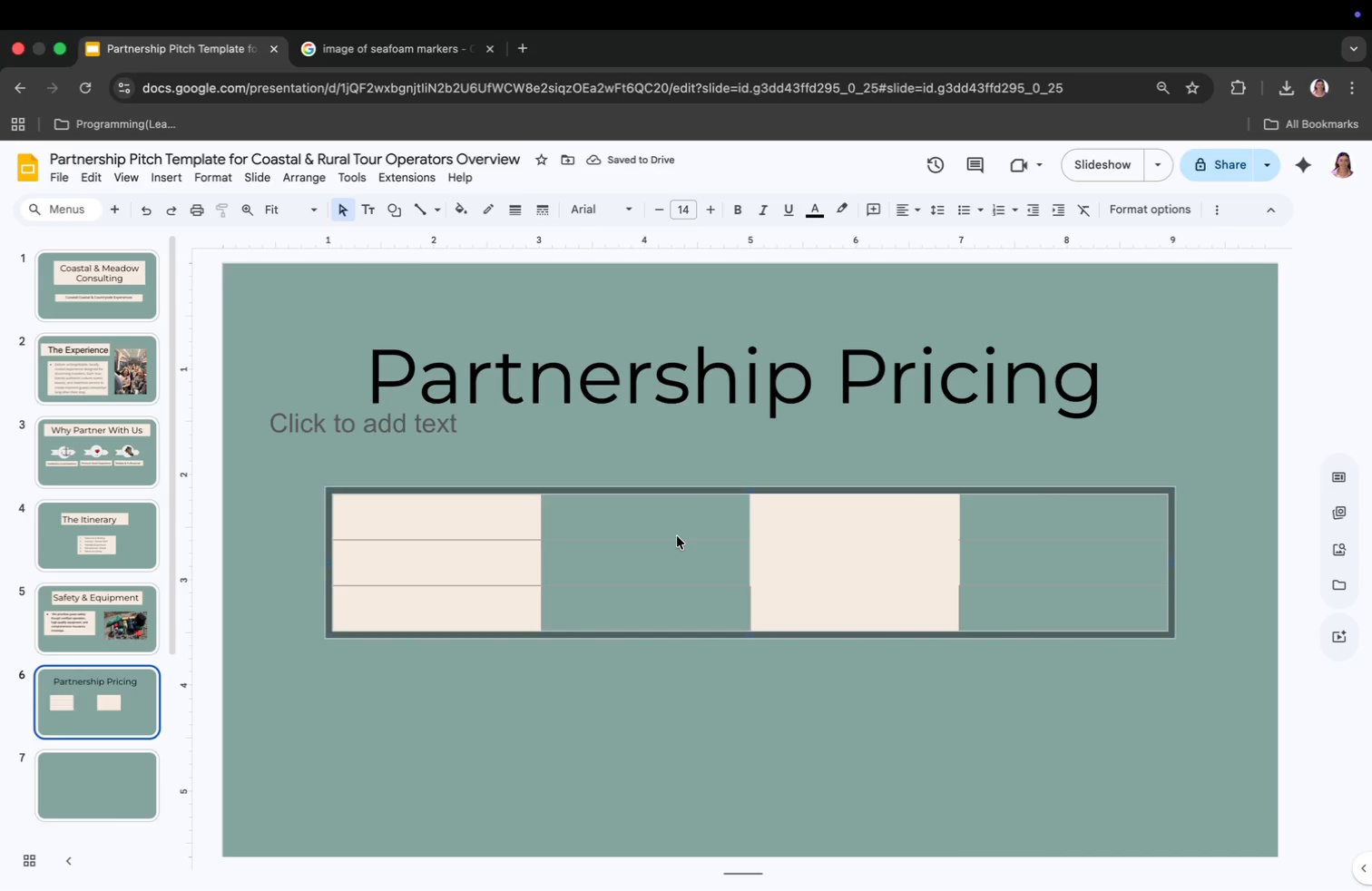 
left_click([677, 539])
 